 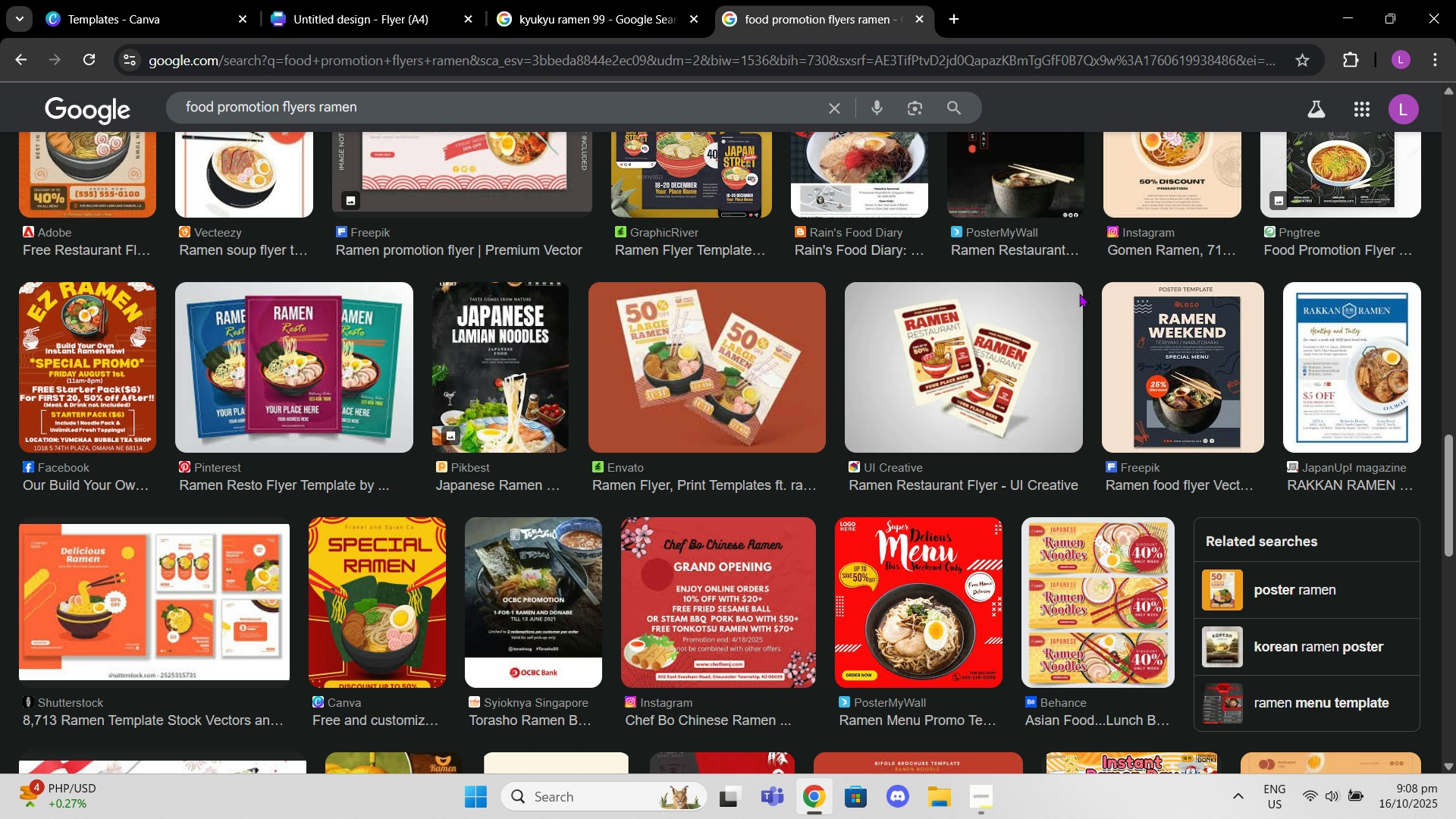 
scroll: coordinate [888, 382], scroll_direction: down, amount: 8.0
 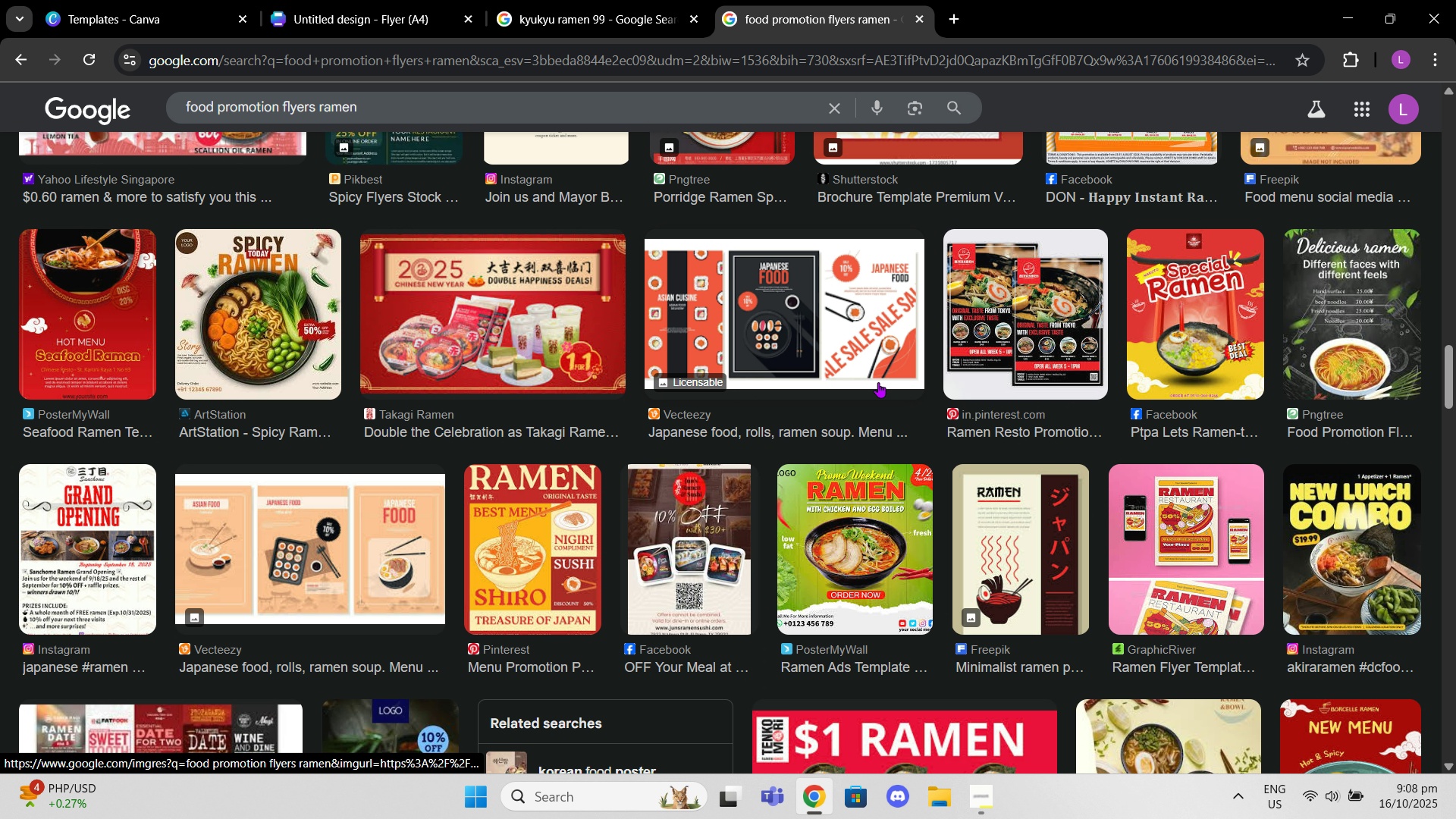 
scroll: coordinate [876, 383], scroll_direction: up, amount: 14.0
 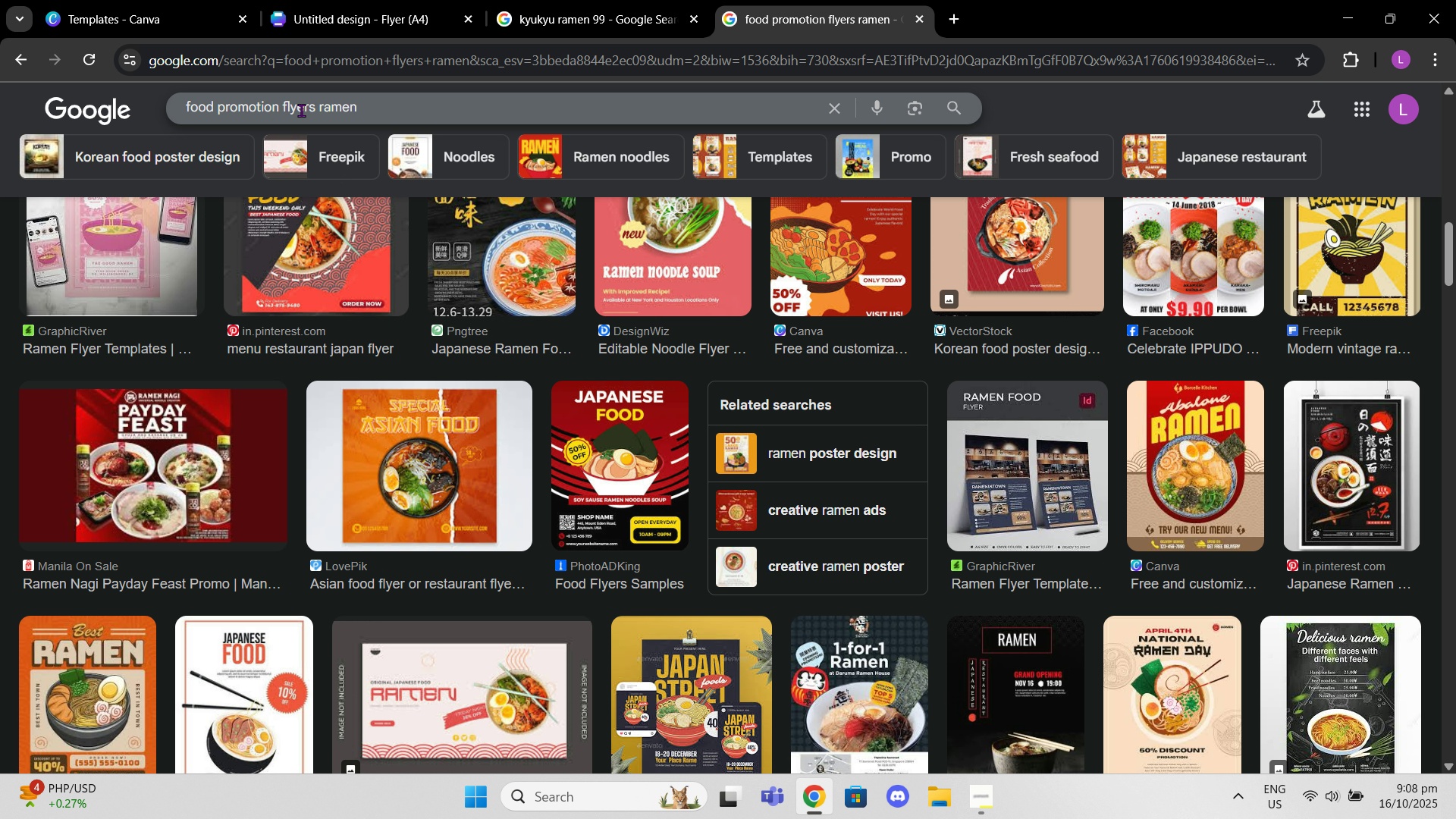 
left_click_drag(start_coordinate=[316, 108], to_coordinate=[25, 93])
 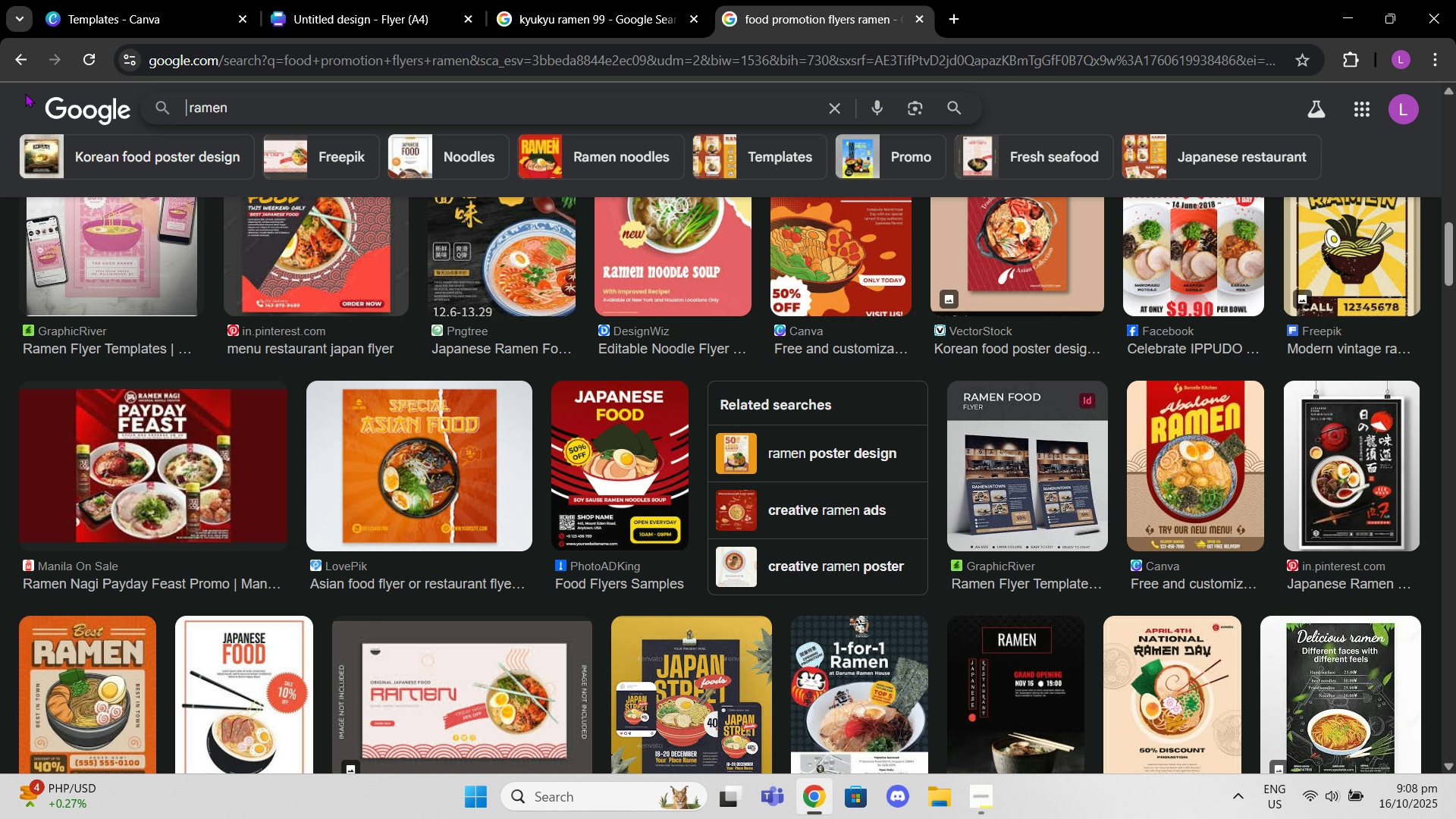 
key(Backspace)
 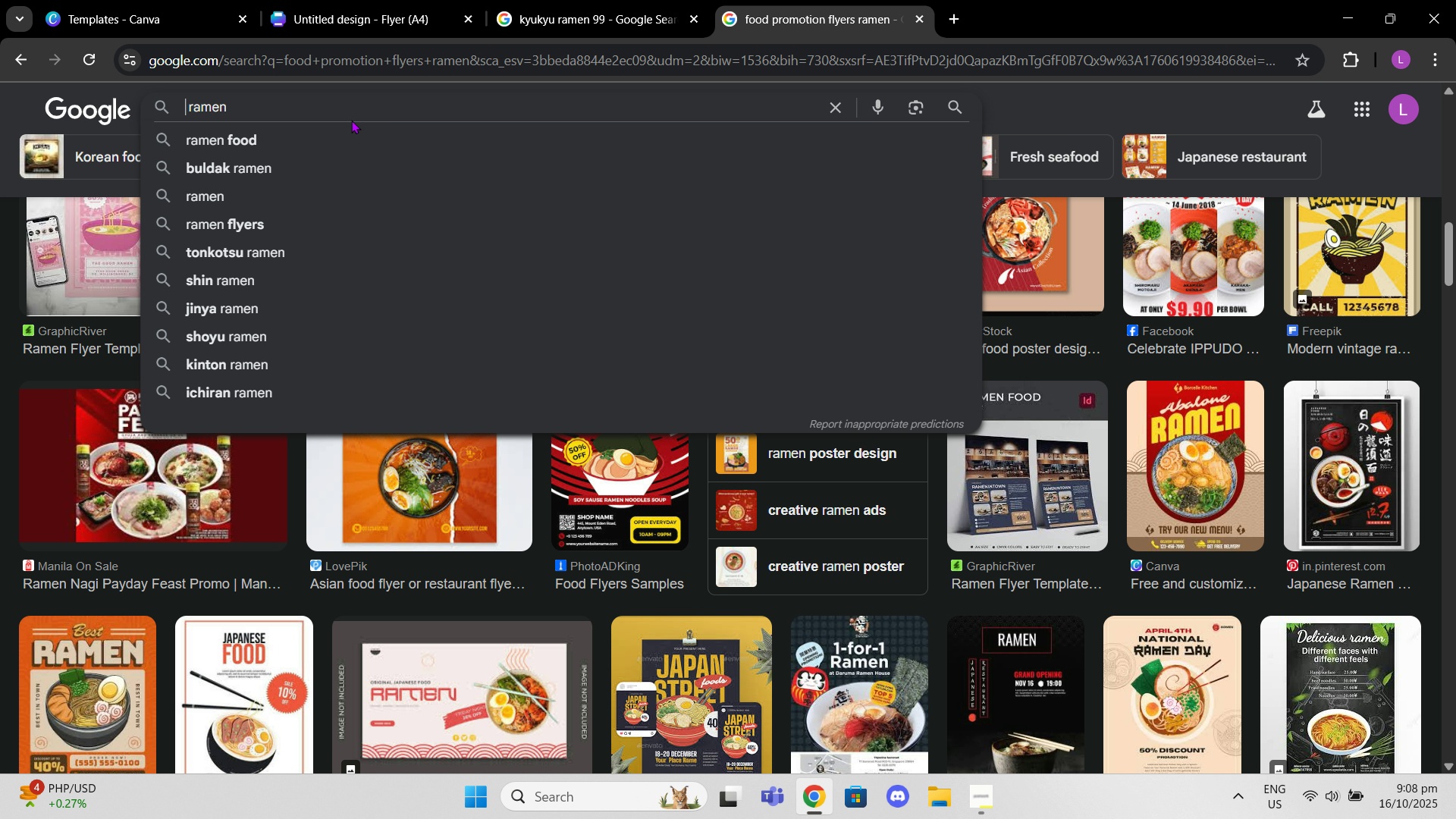 
left_click([331, 105])
 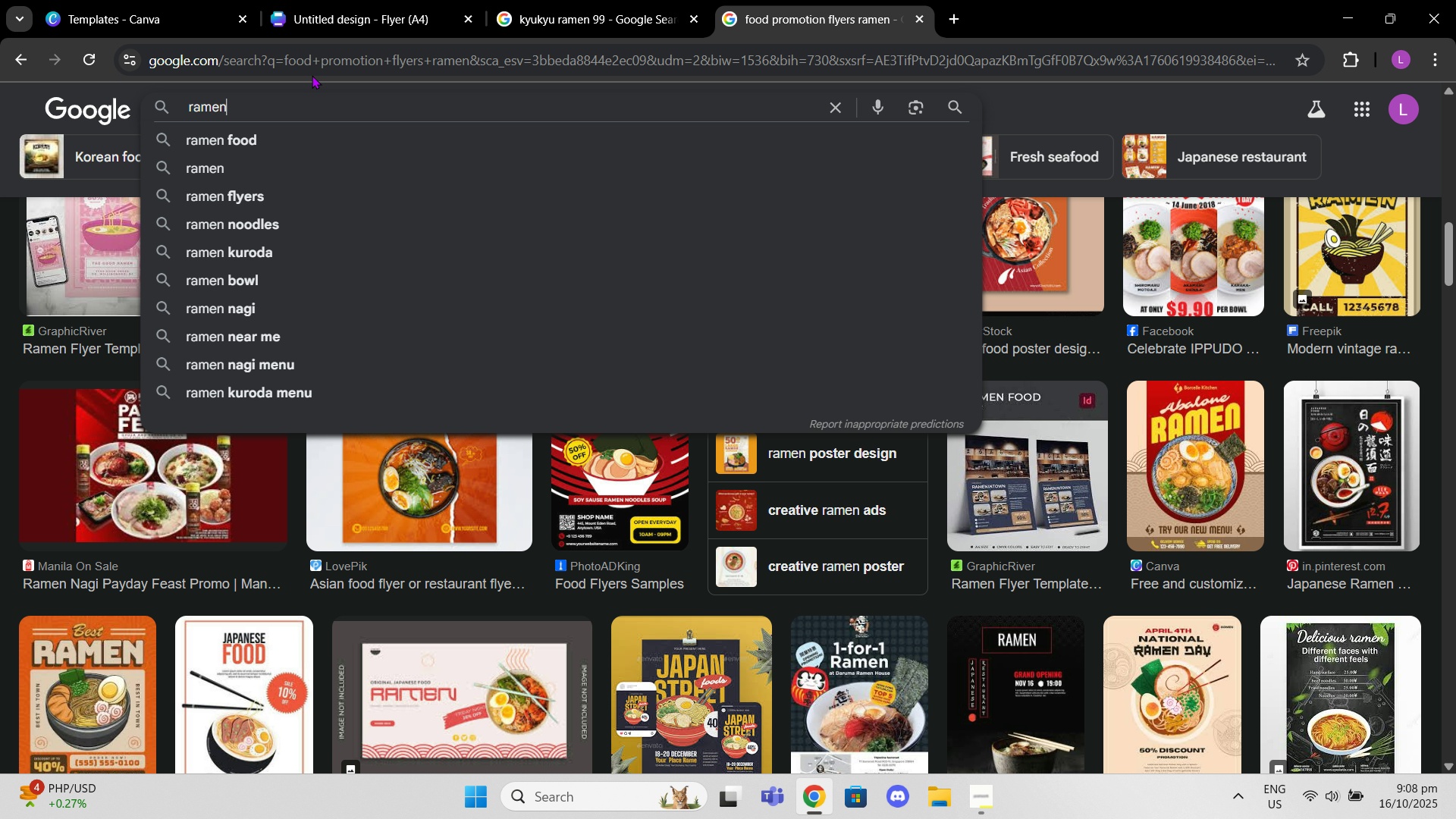 
type( buy 1 take 1)
 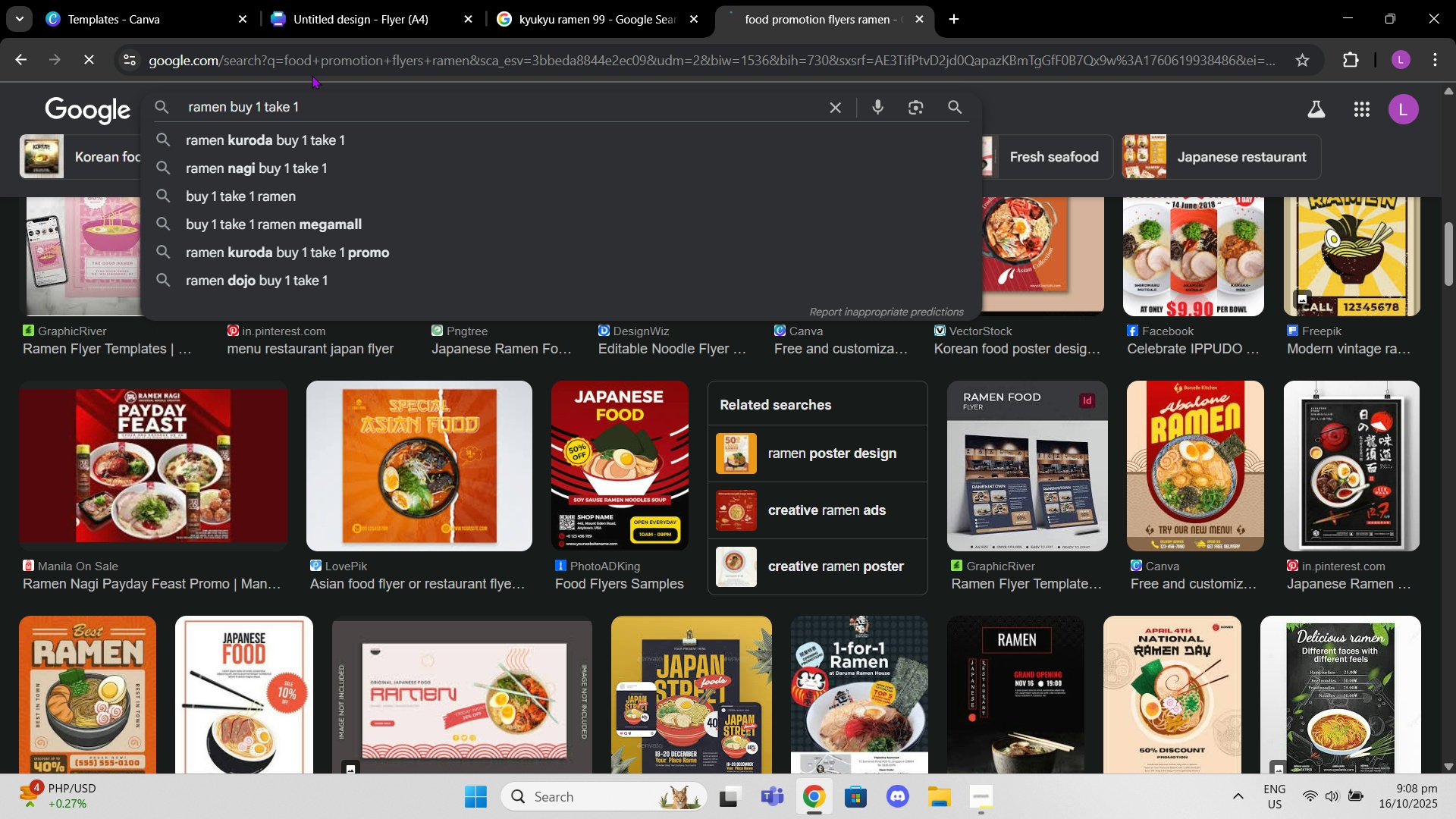 
key(Enter)
 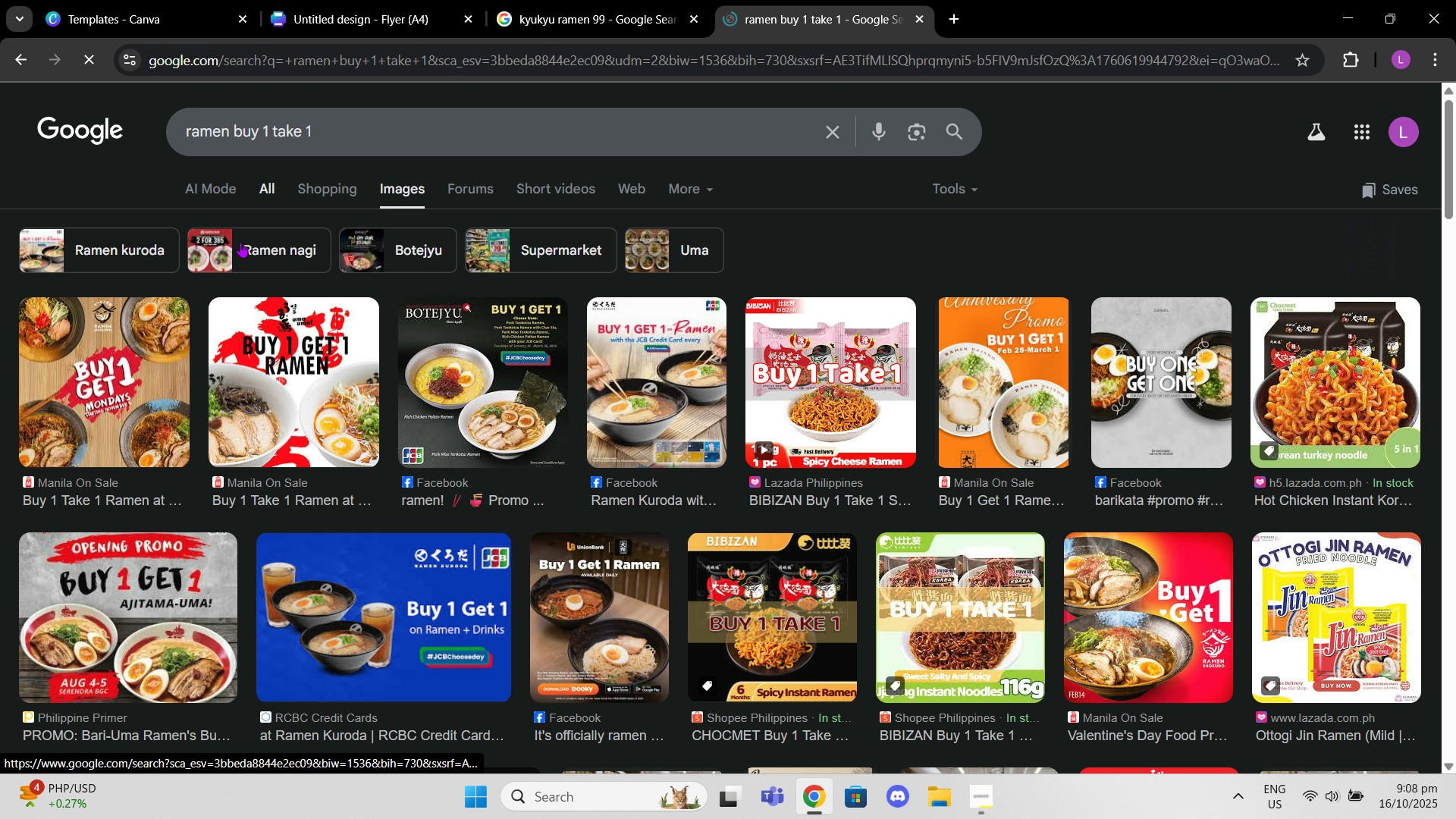 
left_click([163, 319])
 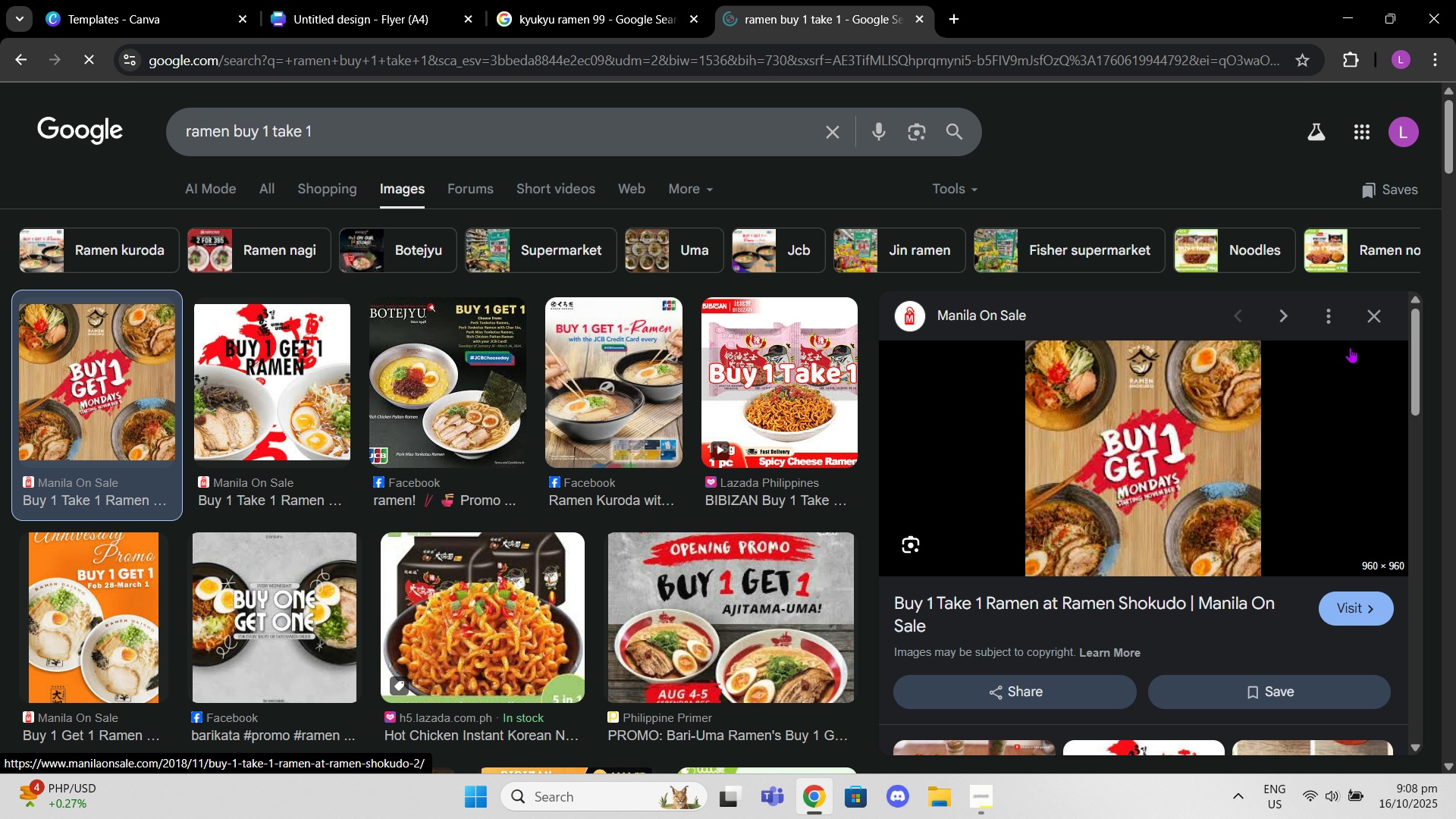 
left_click([1369, 317])
 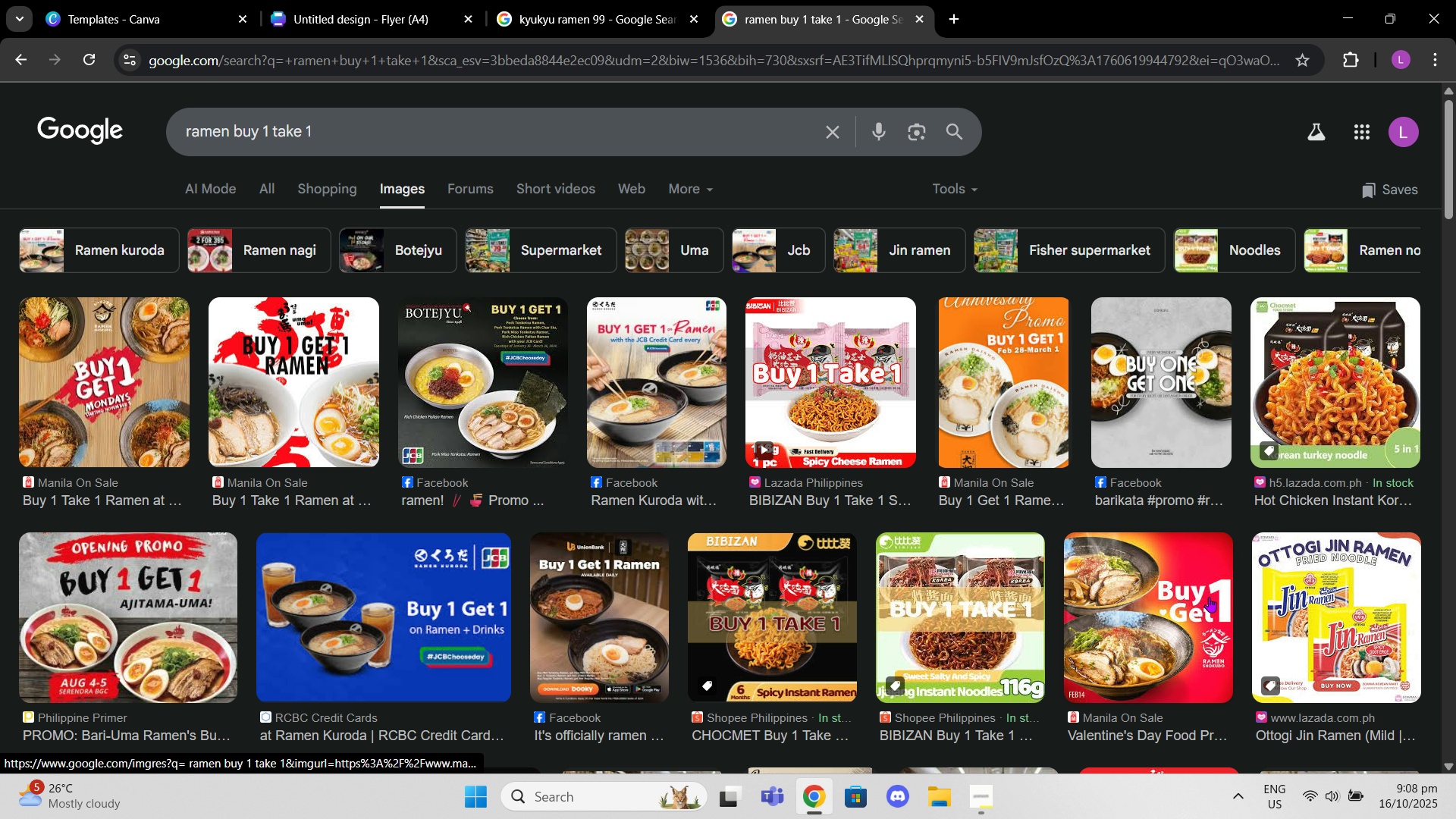 
scroll: coordinate [1203, 633], scroll_direction: down, amount: 1.0
 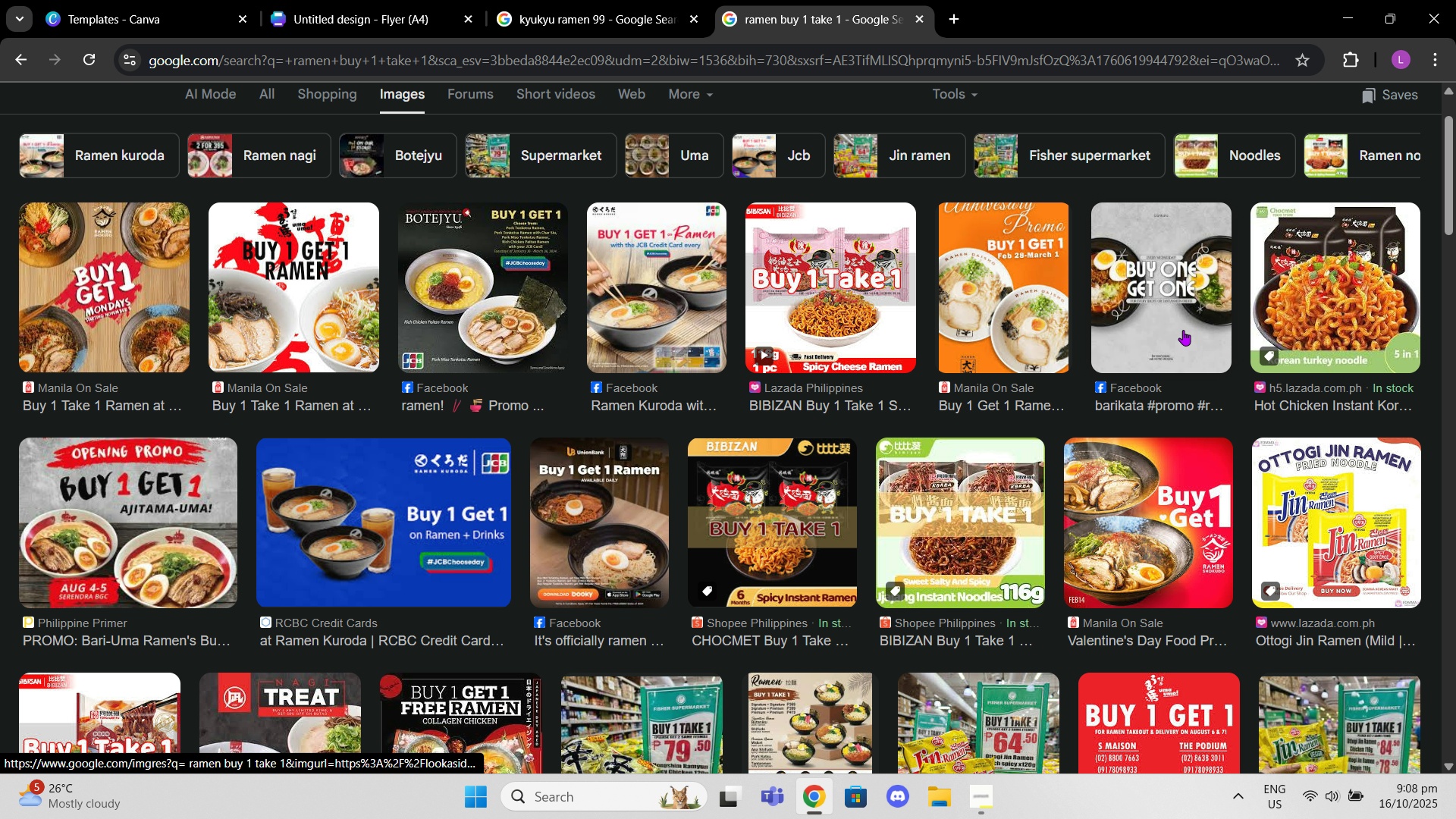 
left_click([1183, 330])
 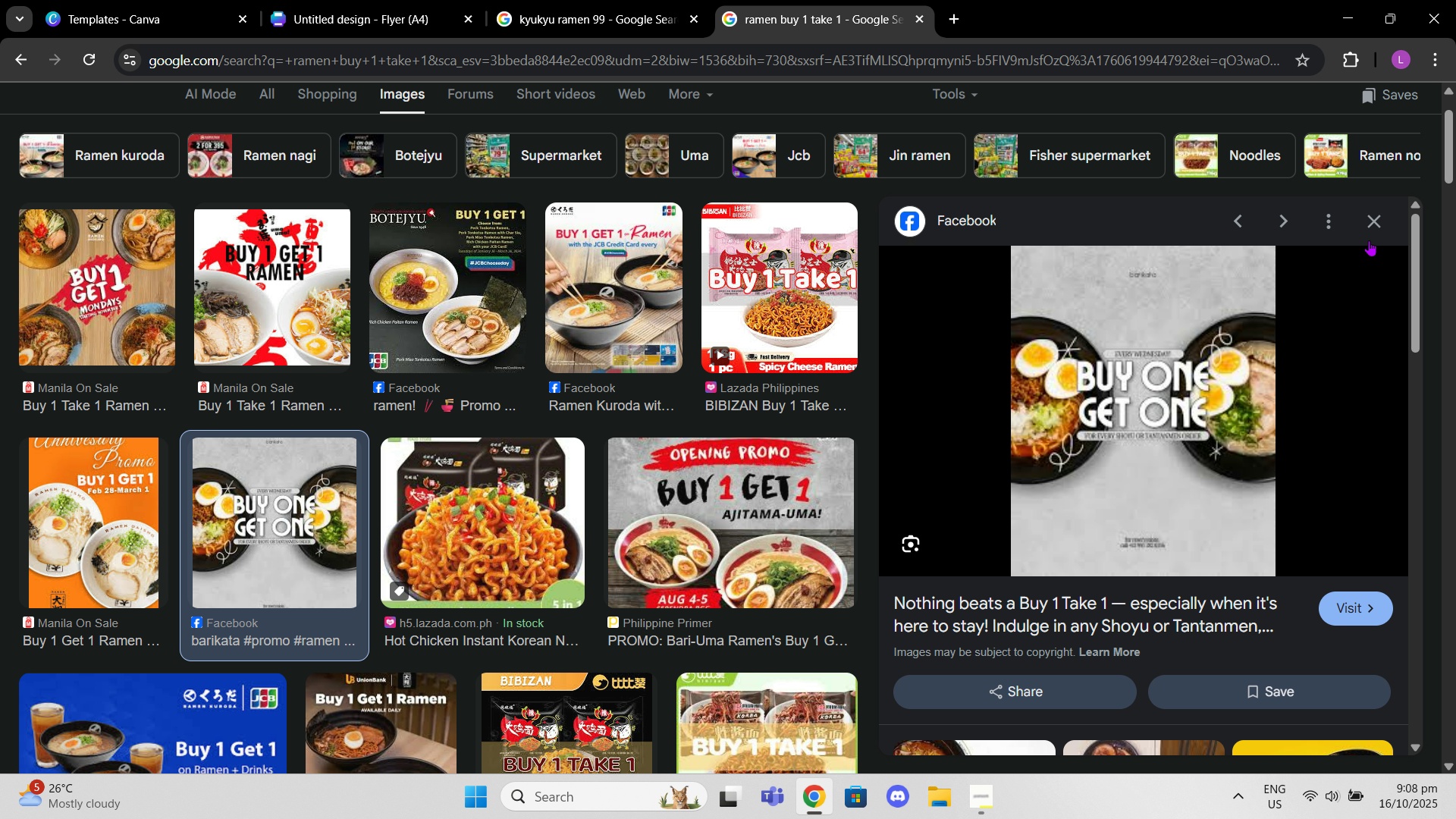 
left_click([1373, 221])
 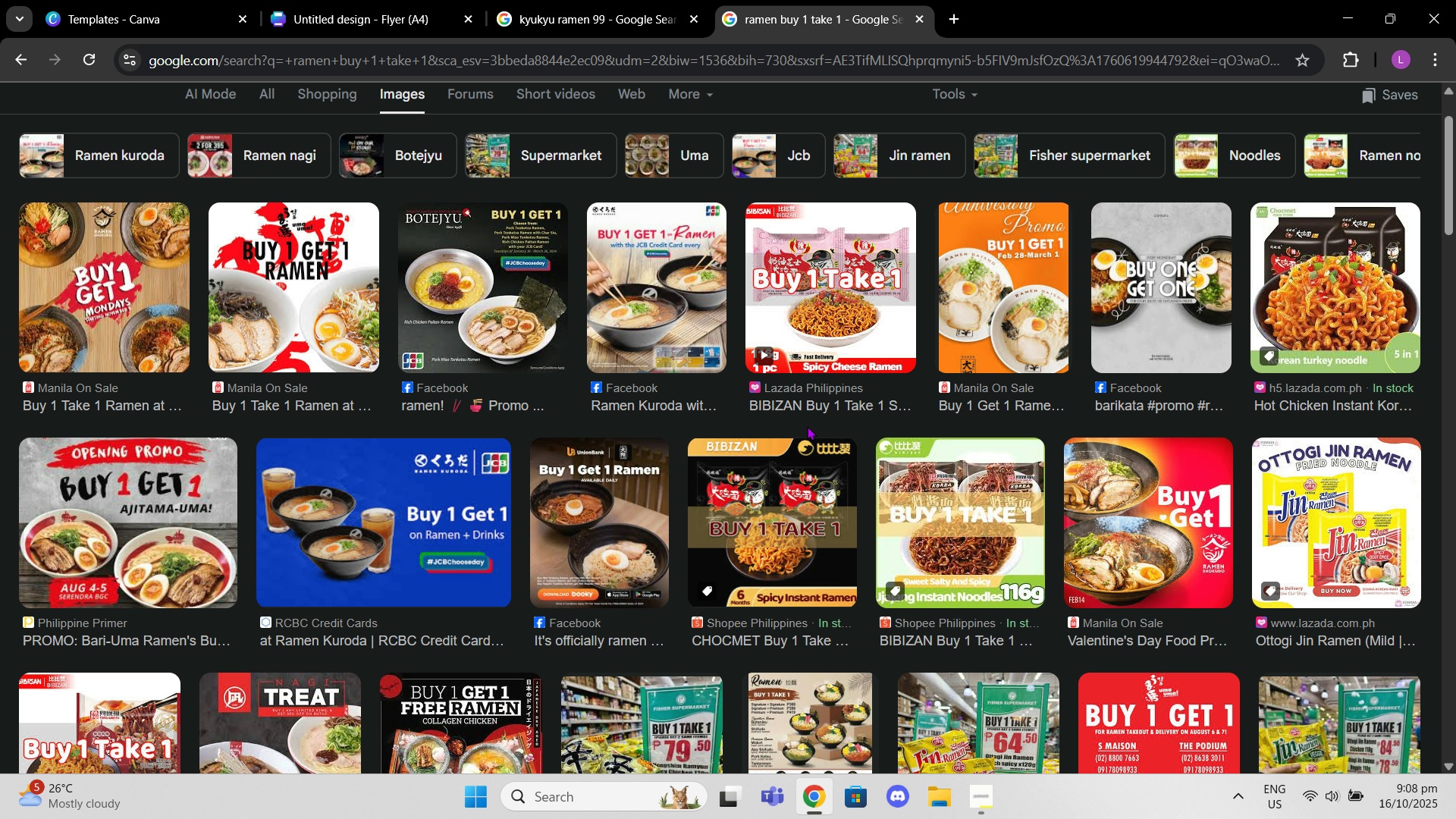 
scroll: coordinate [799, 431], scroll_direction: down, amount: 4.0
 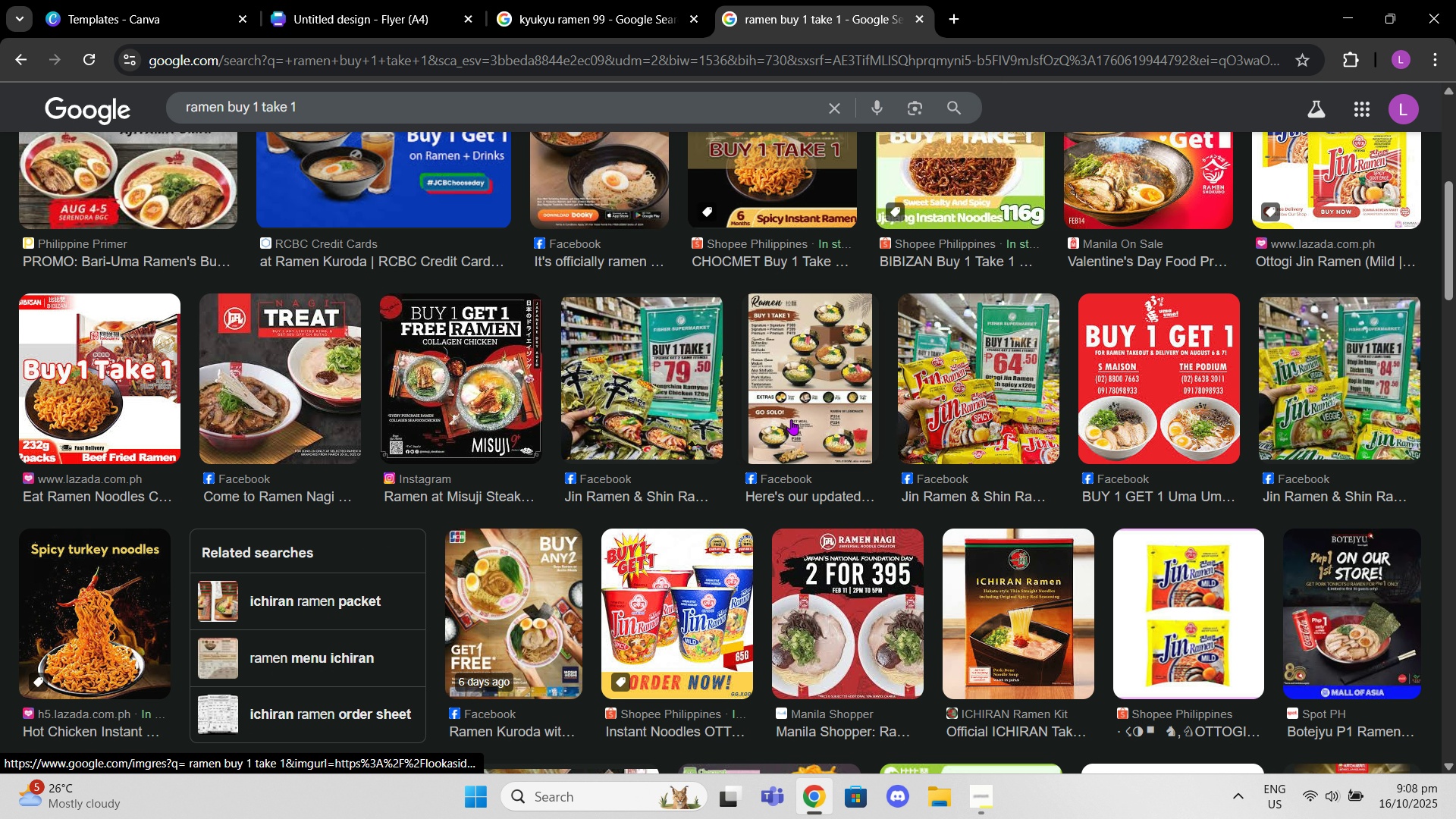 
scroll: coordinate [778, 427], scroll_direction: up, amount: 4.0
 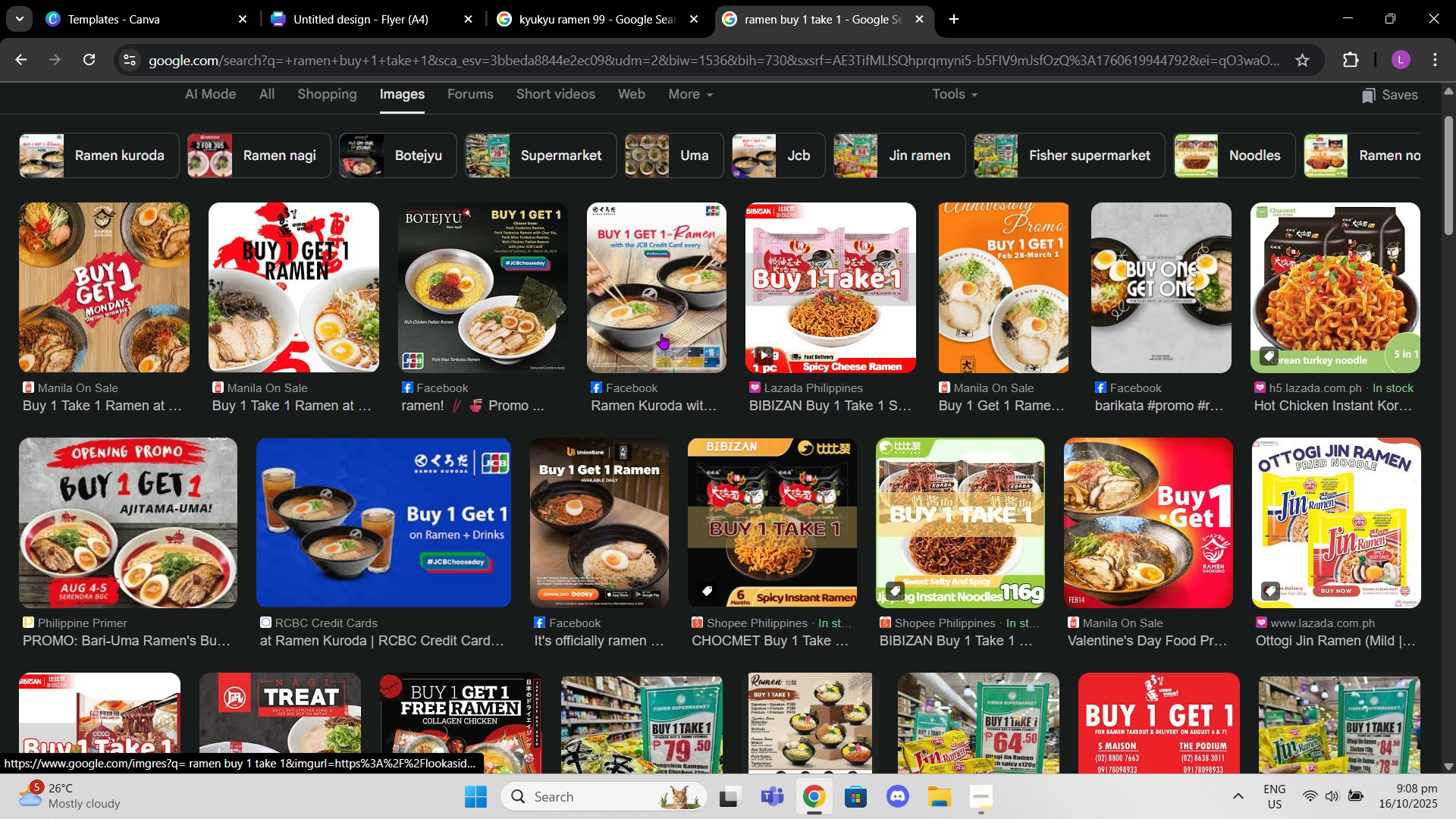 
scroll: coordinate [694, 378], scroll_direction: down, amount: 9.0
 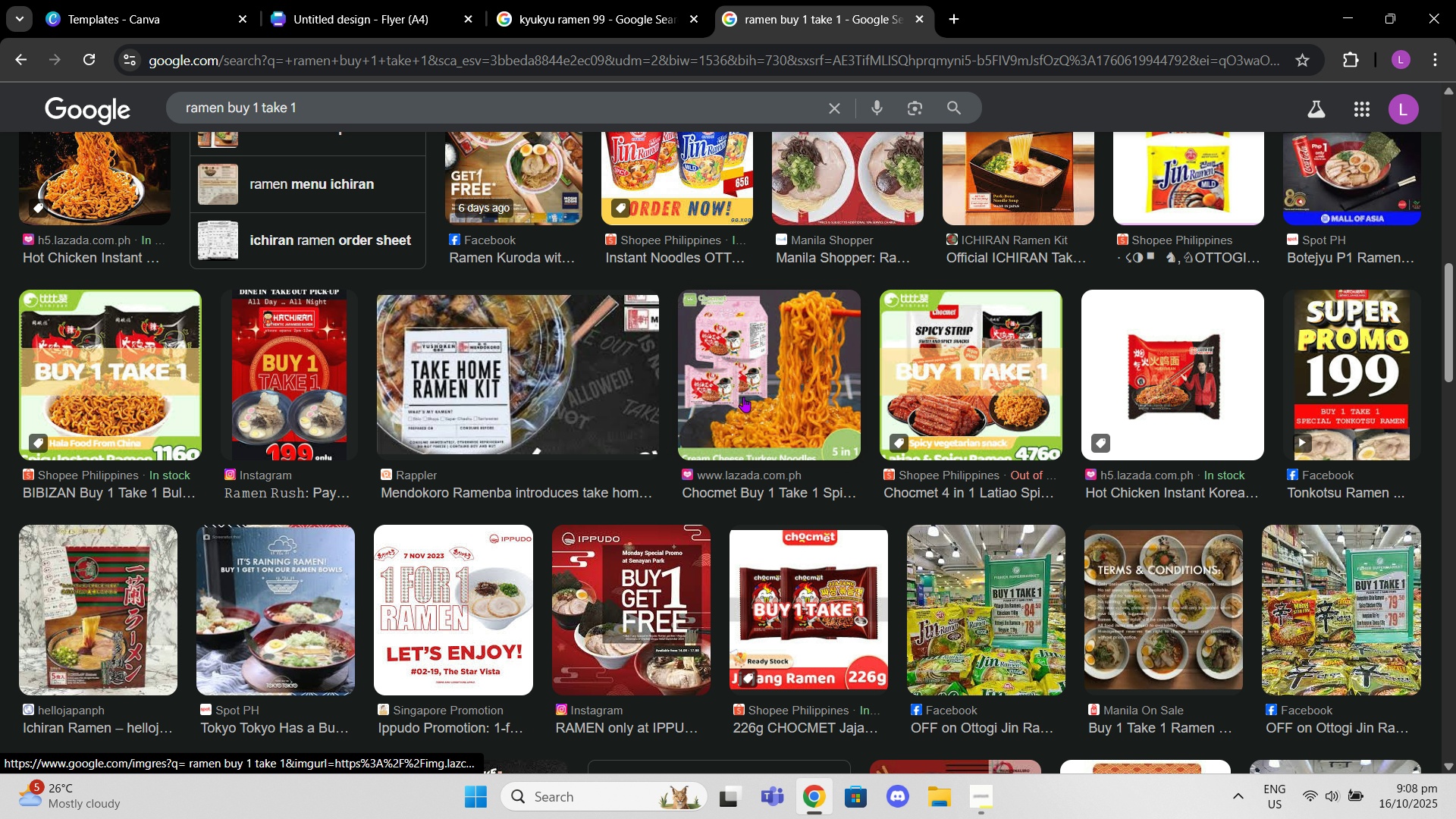 
scroll: coordinate [763, 403], scroll_direction: up, amount: 9.0
 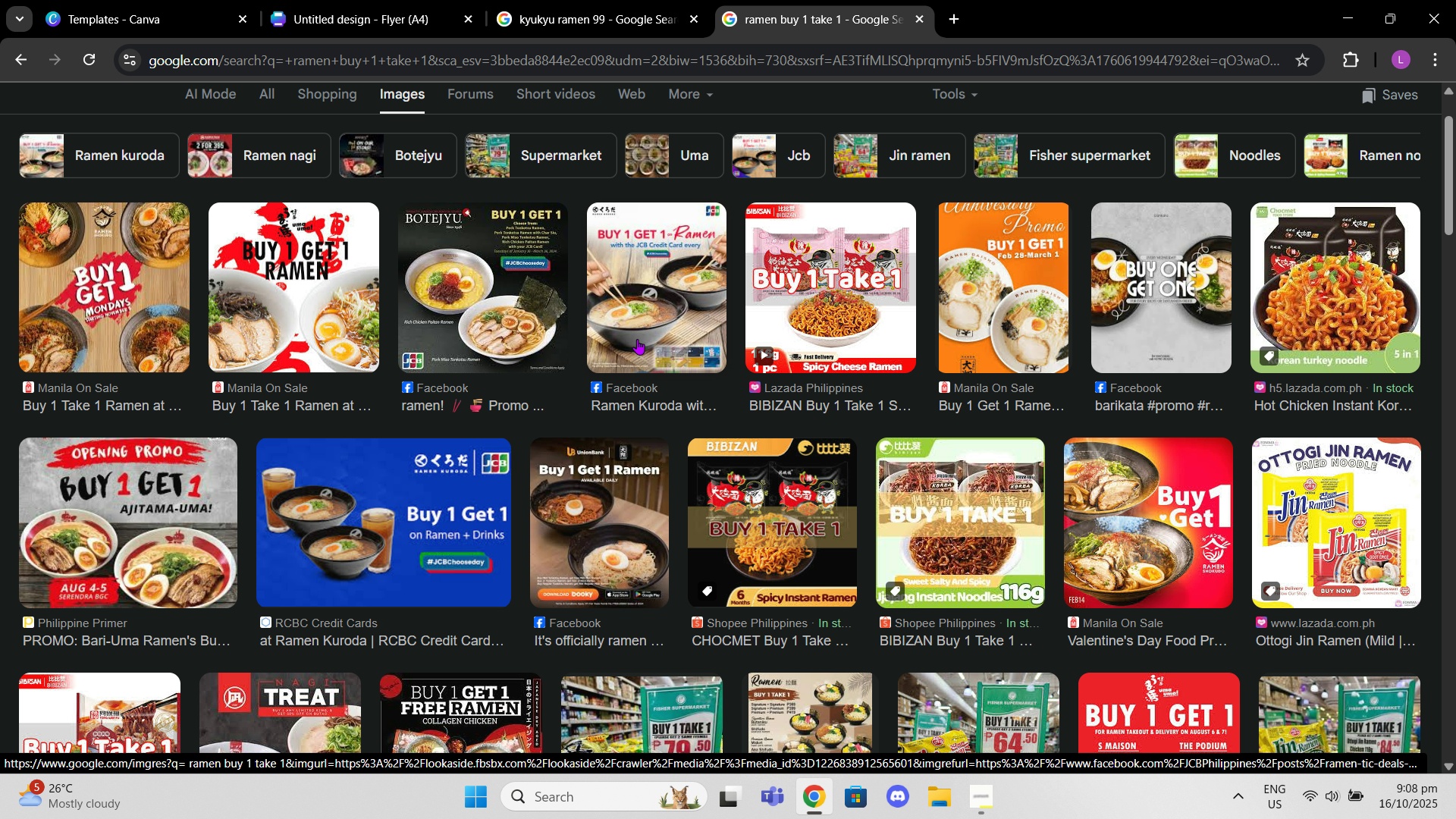 
left_click([520, 350])
 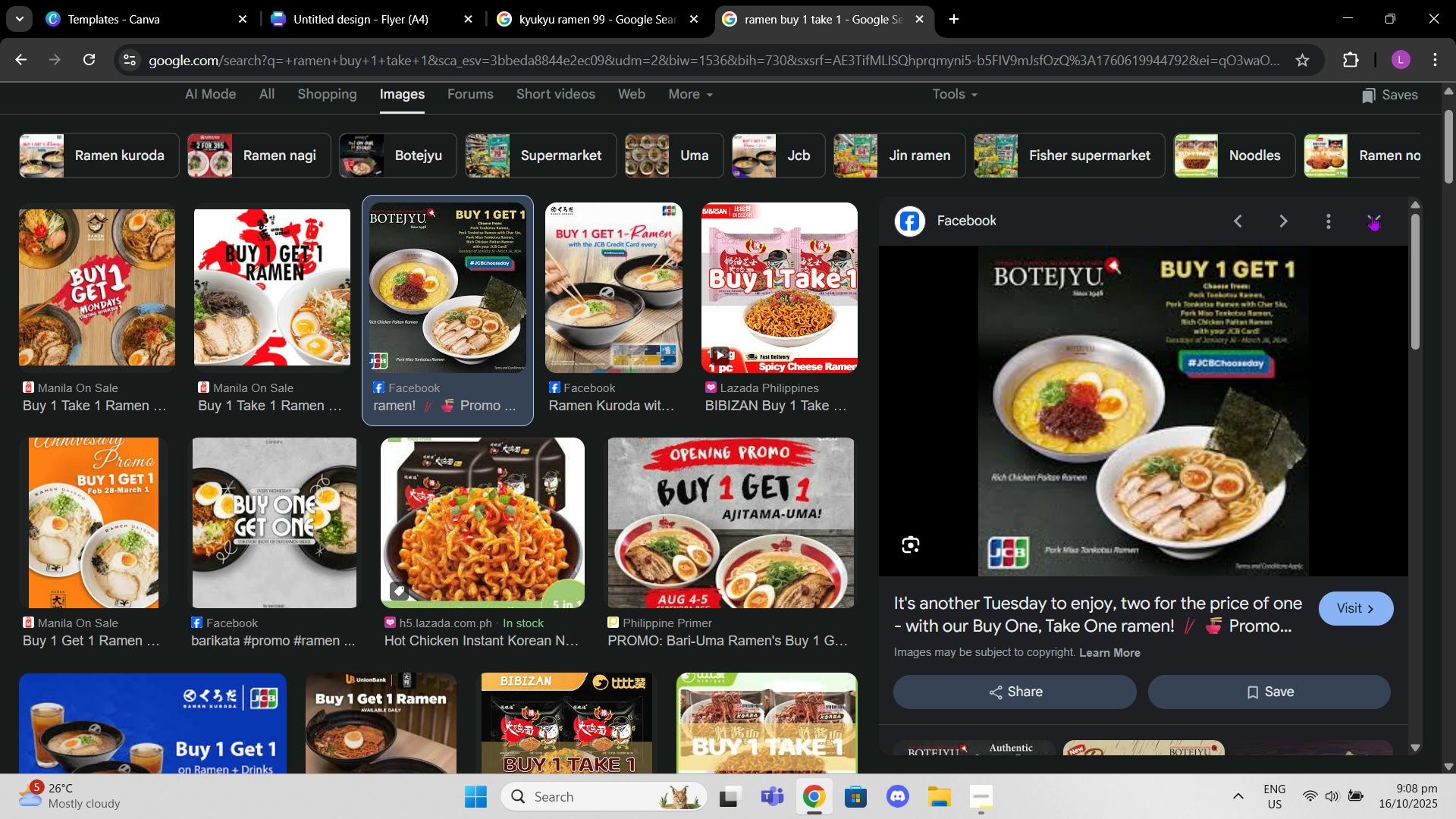 
wait(5.59)
 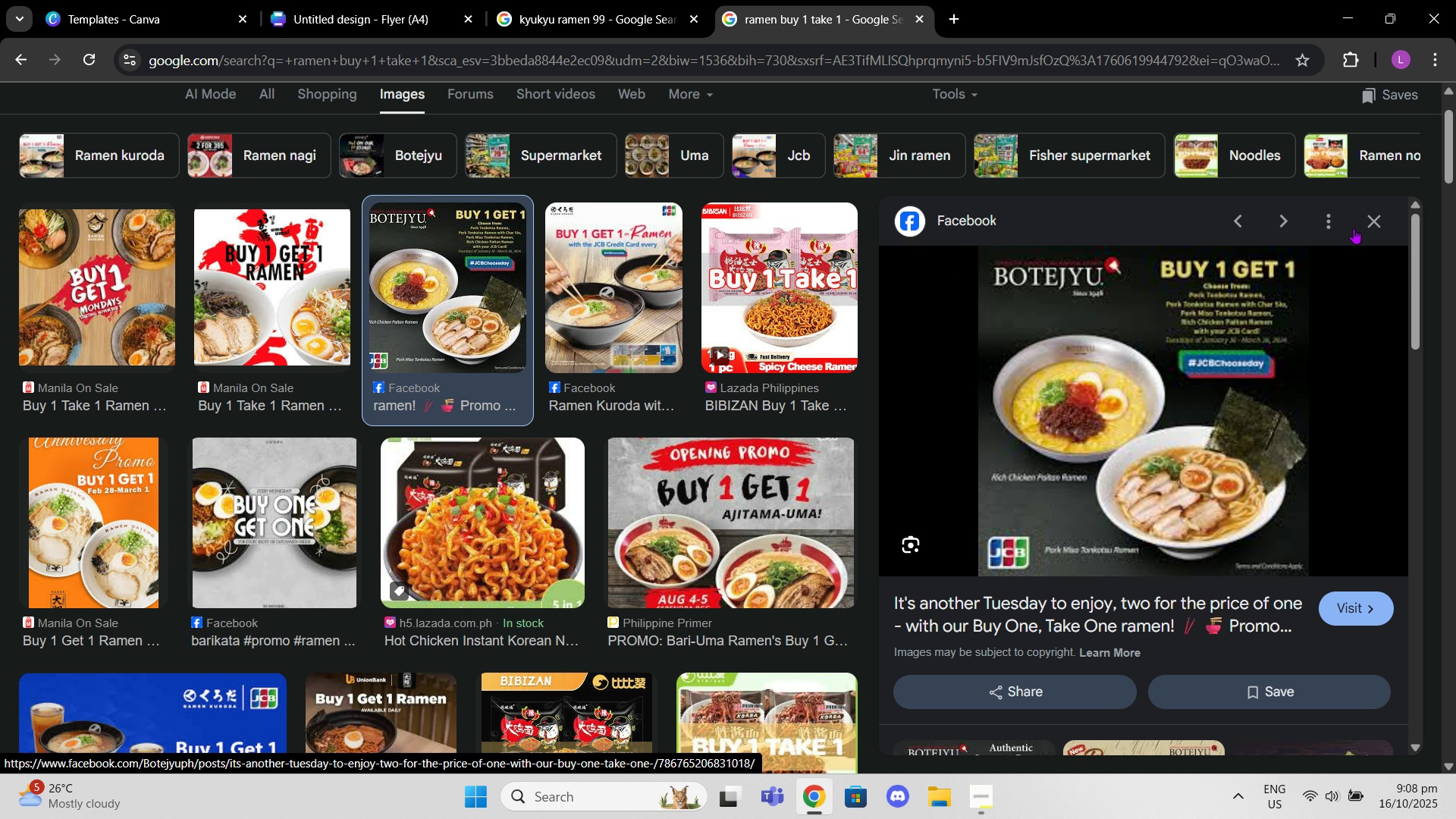 
left_click([1372, 215])
 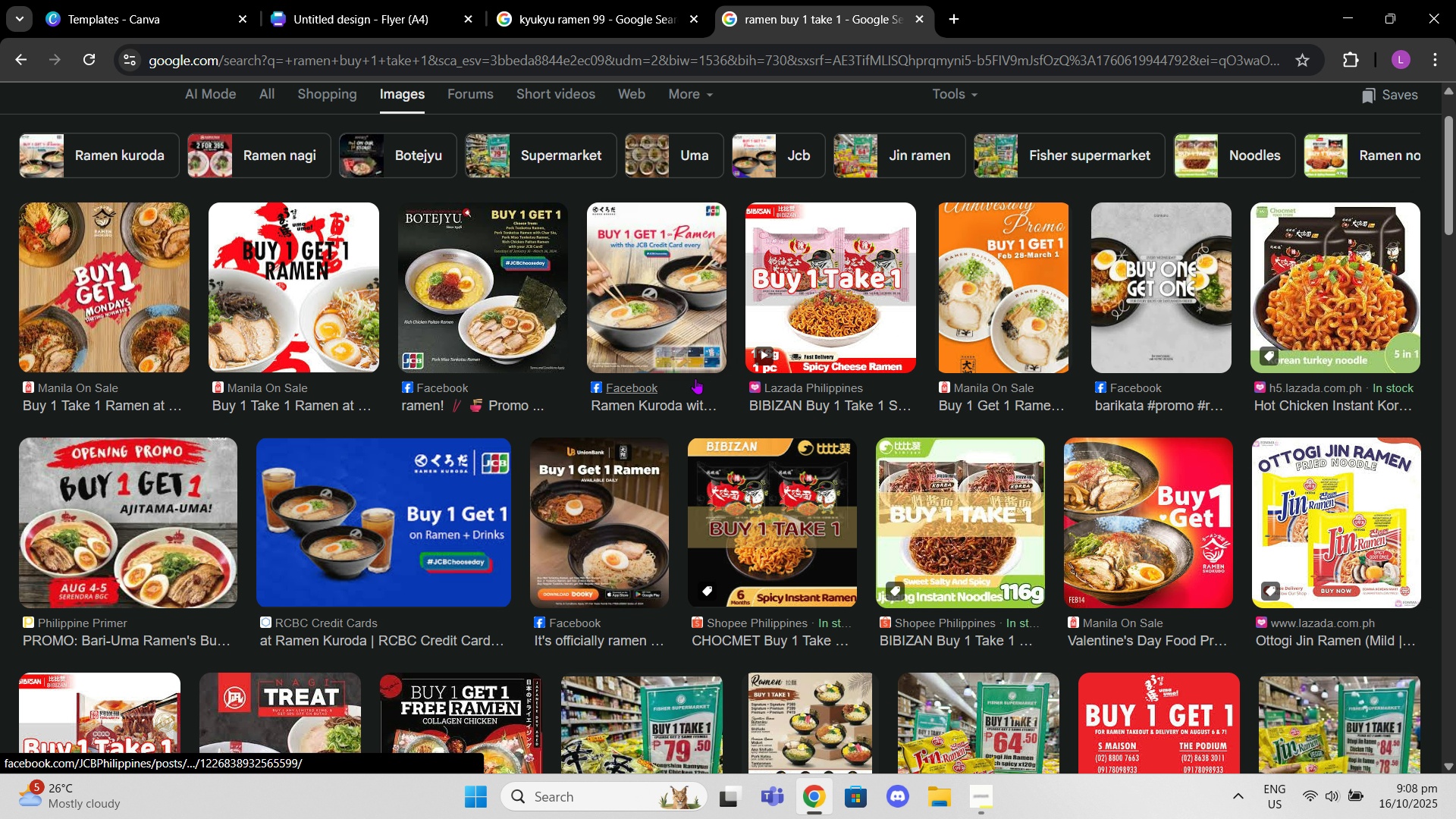 
scroll: coordinate [694, 400], scroll_direction: down, amount: 2.0
 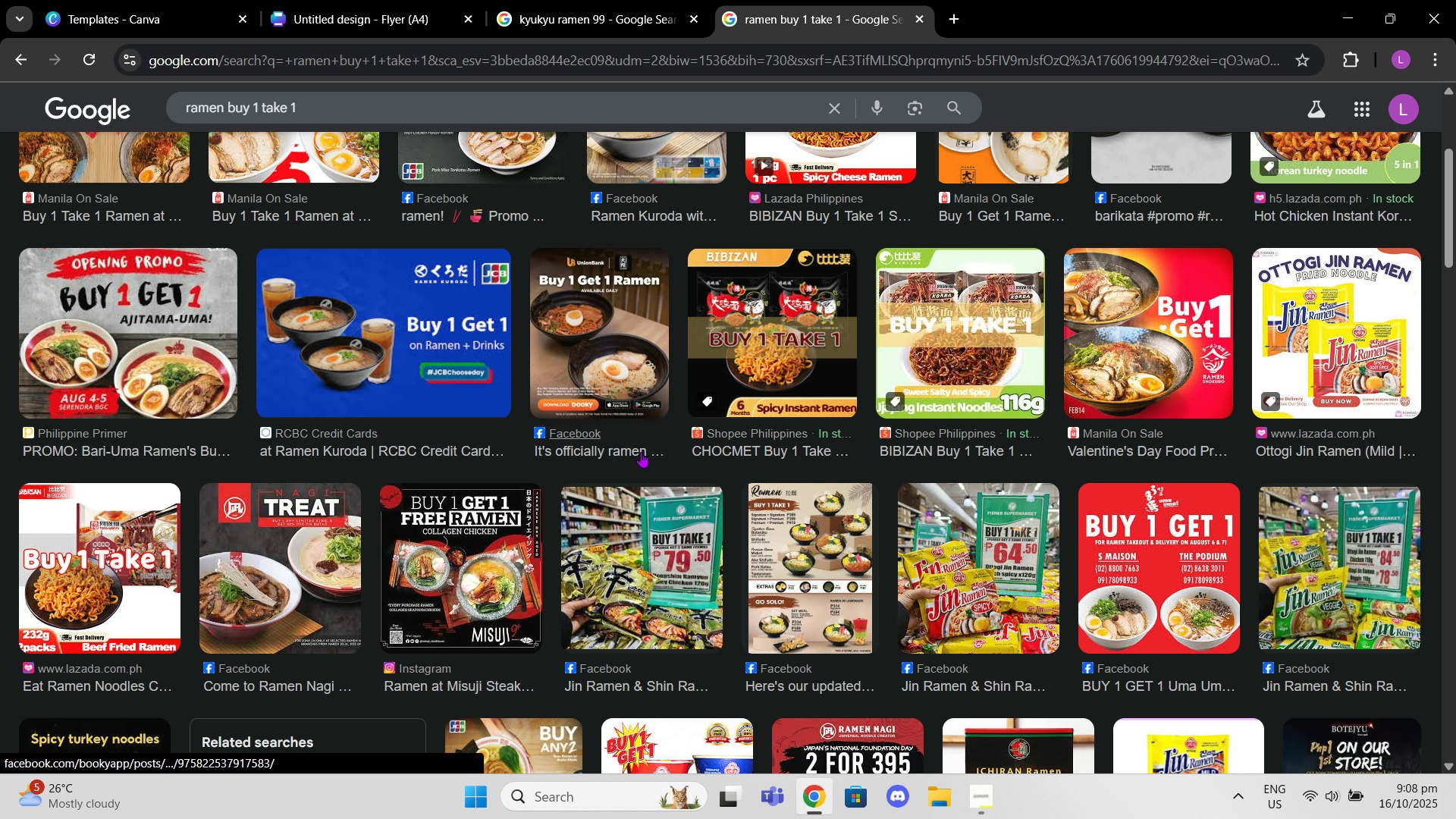 
scroll: coordinate [635, 443], scroll_direction: up, amount: 3.0
 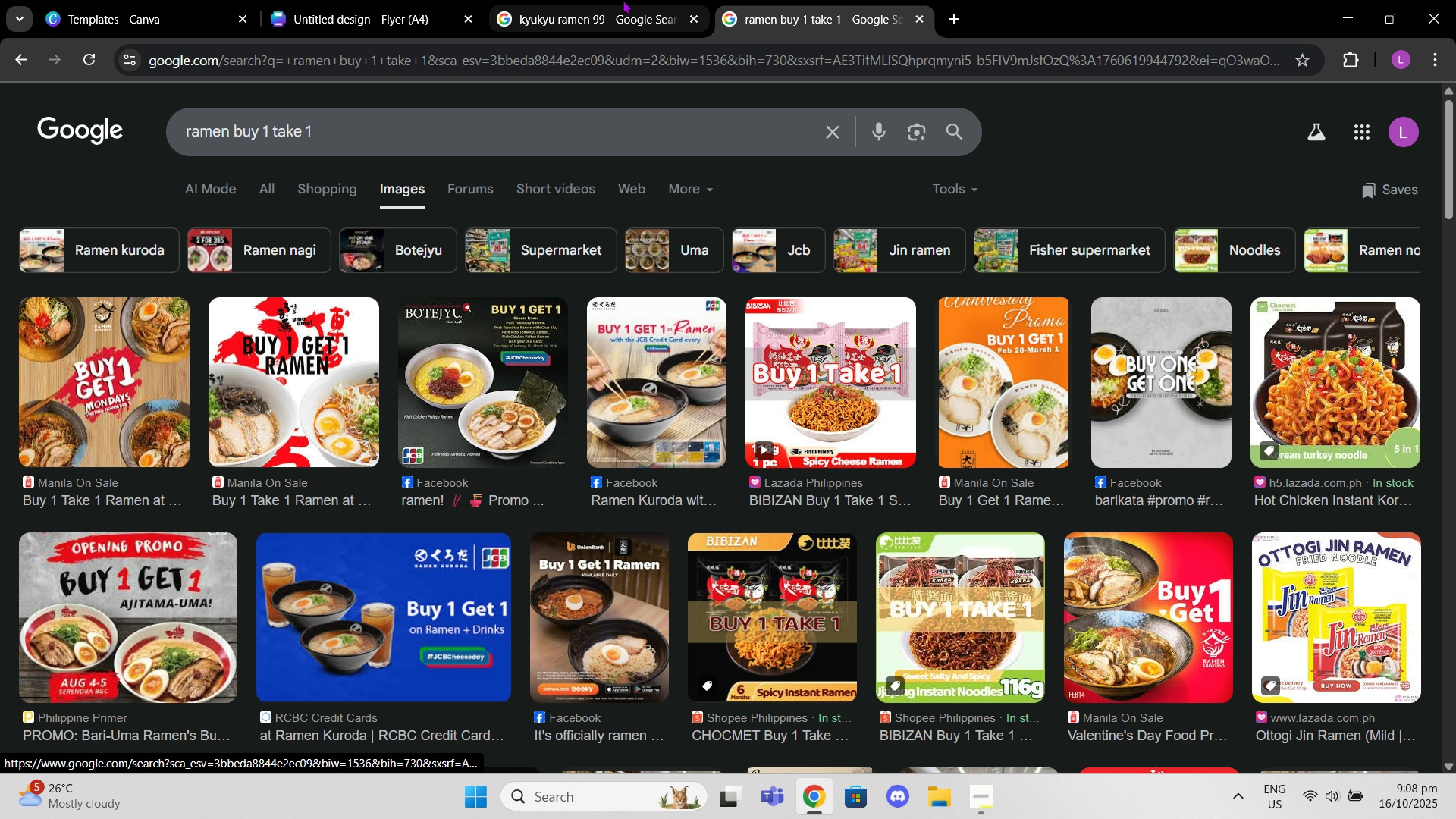 
left_click([623, 0])
 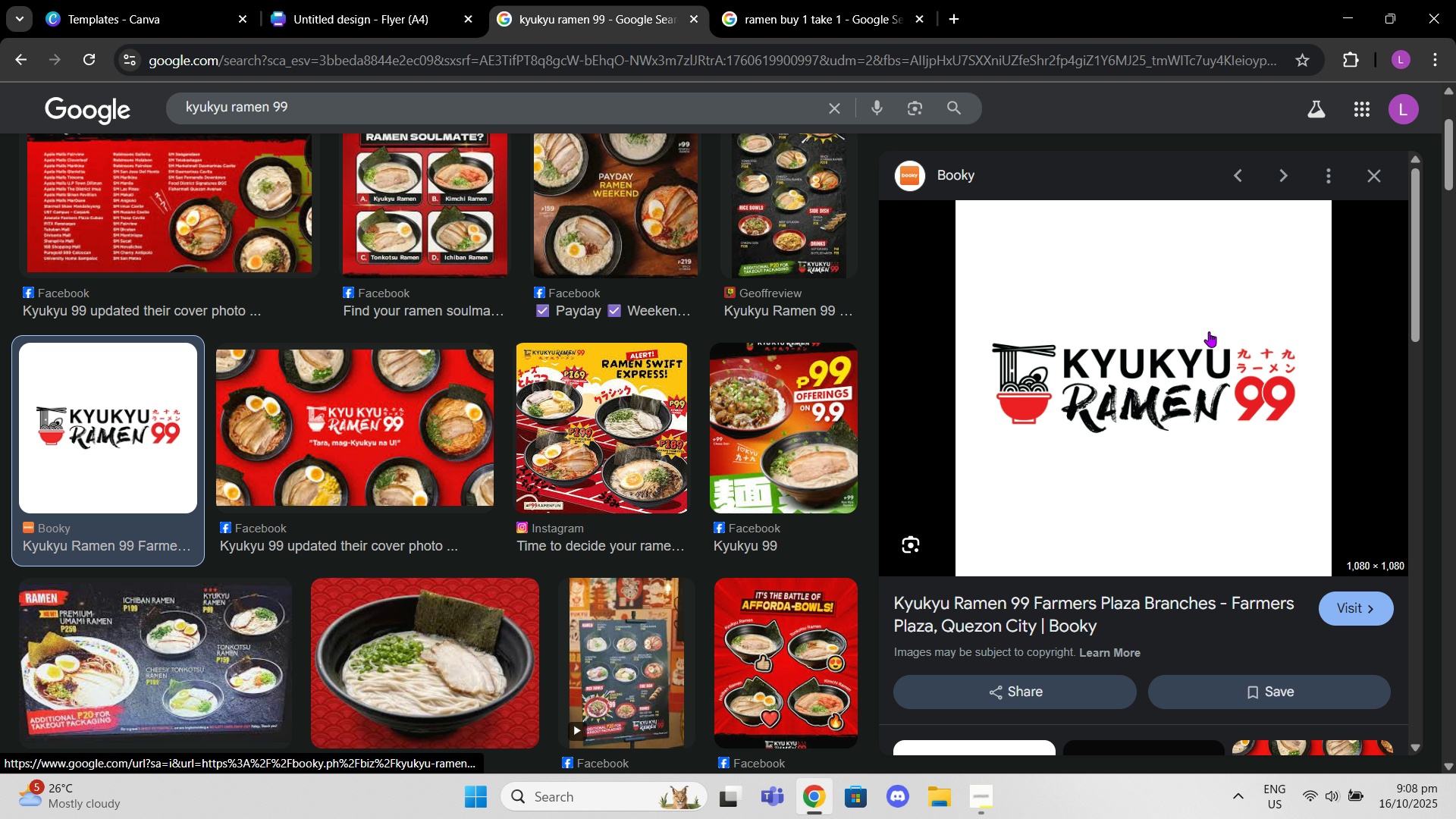 
left_click([1364, 168])
 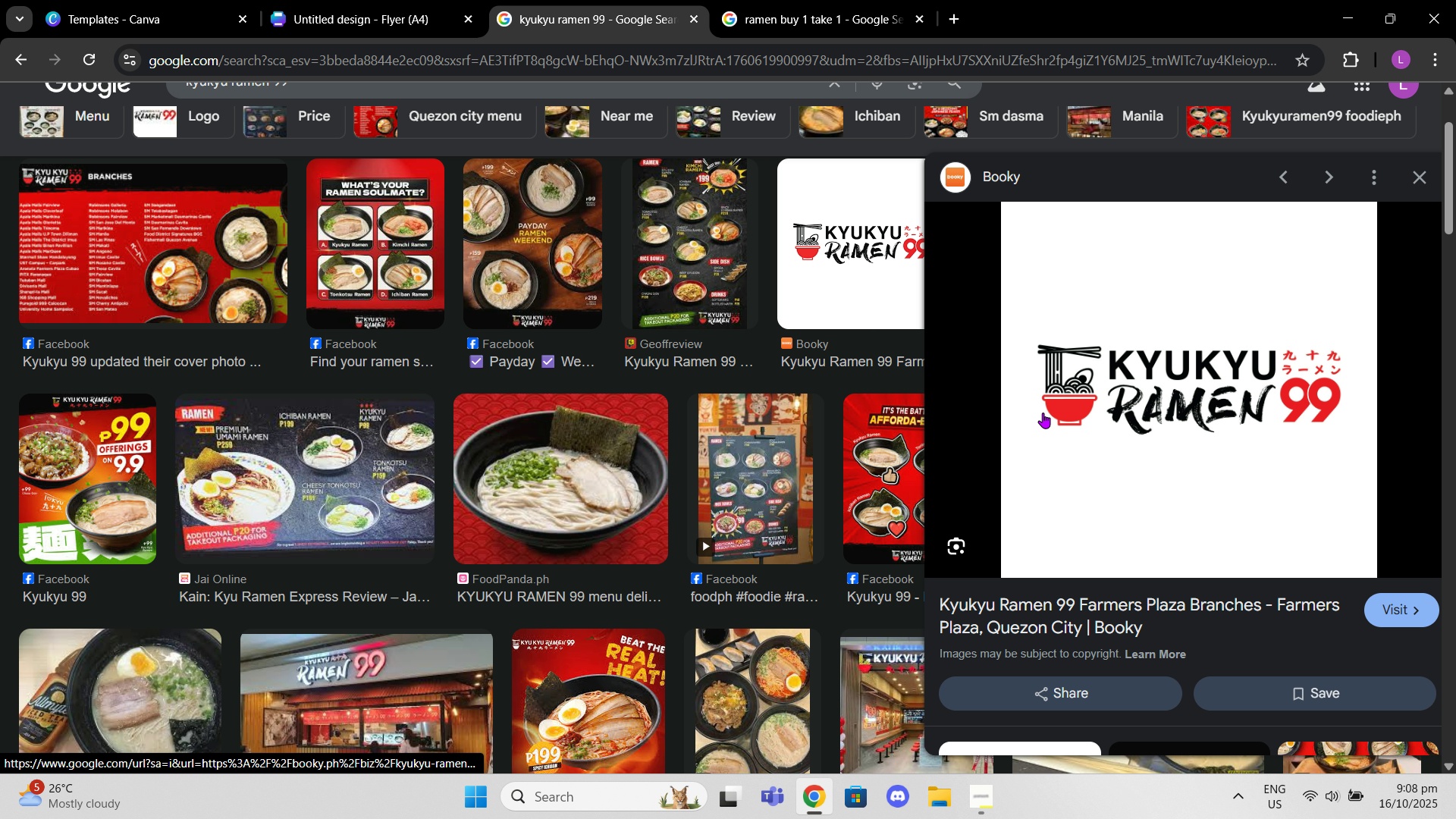 
scroll: coordinate [686, 514], scroll_direction: down, amount: 1.0
 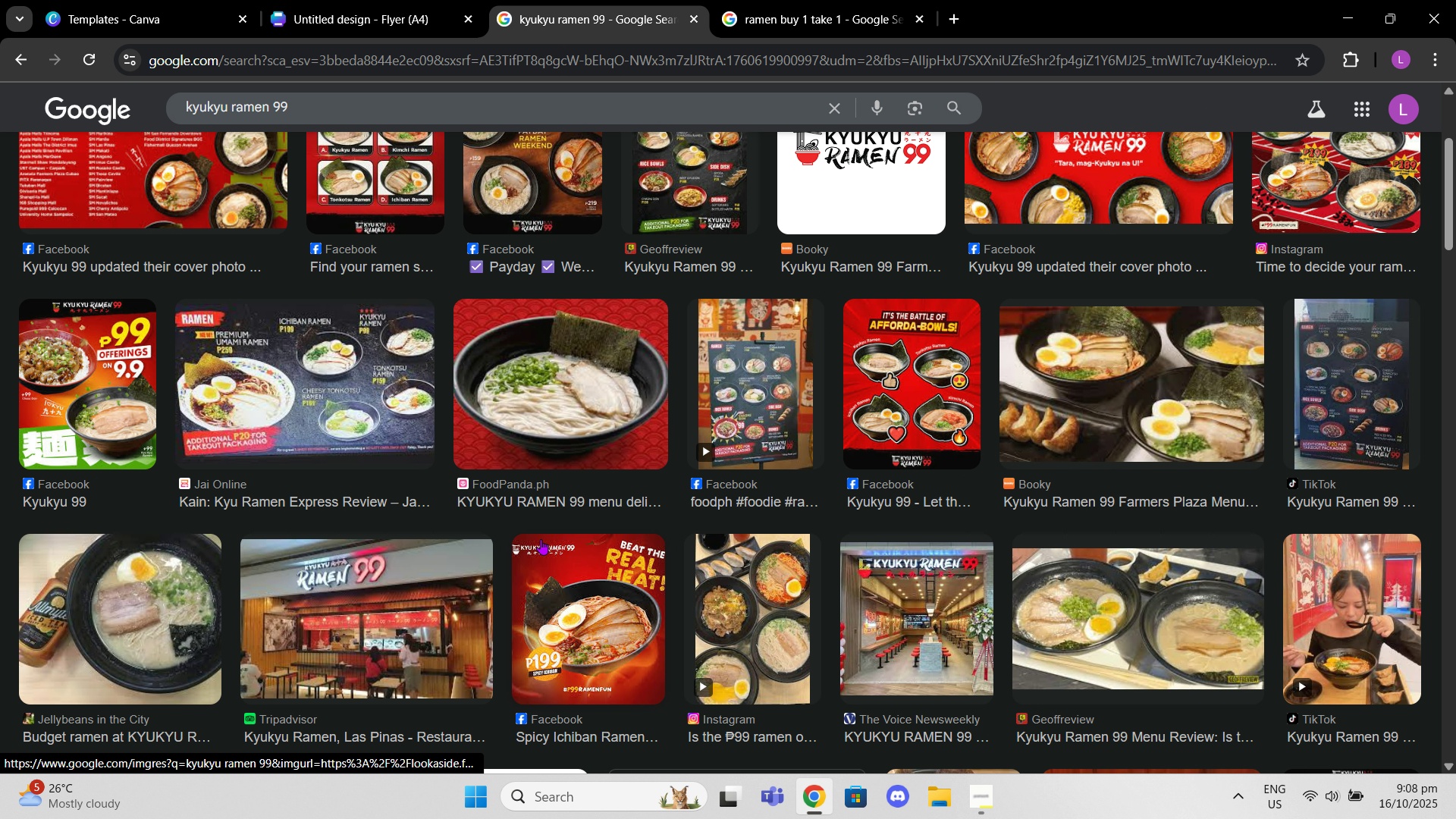 
scroll: coordinate [467, 447], scroll_direction: up, amount: 3.0
 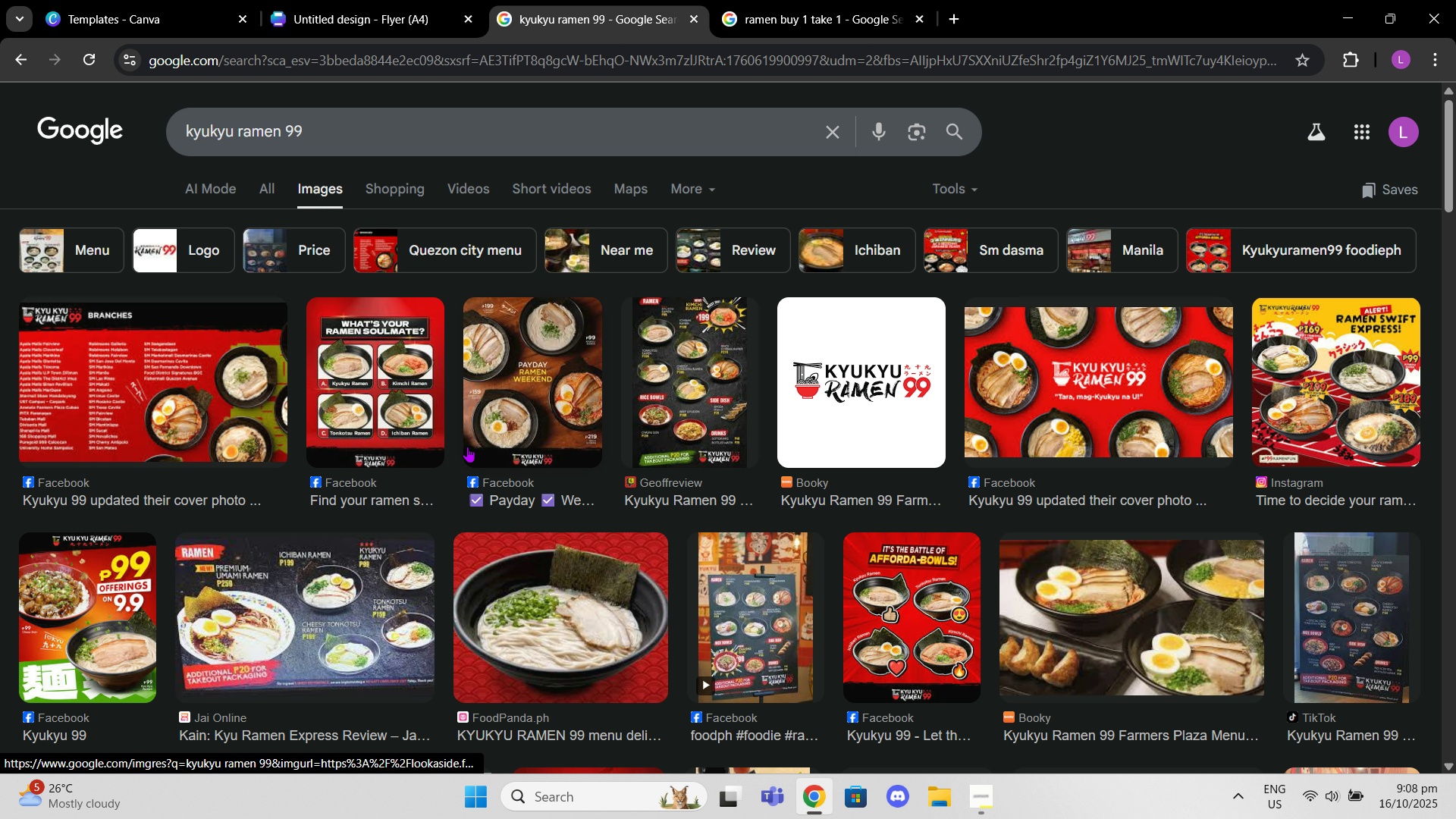 
scroll: coordinate [467, 447], scroll_direction: down, amount: 2.0
 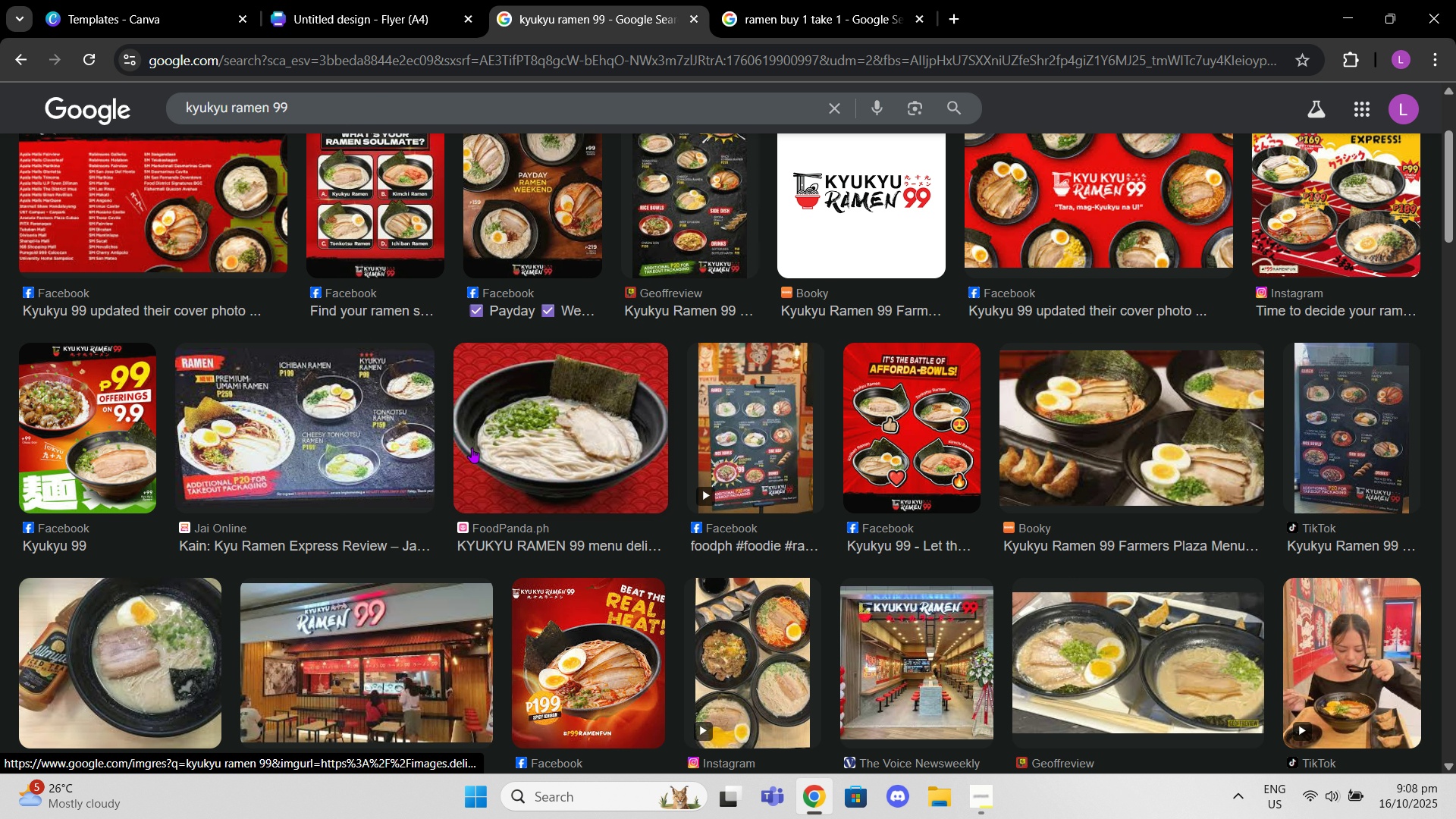 
mouse_move([515, 475])
 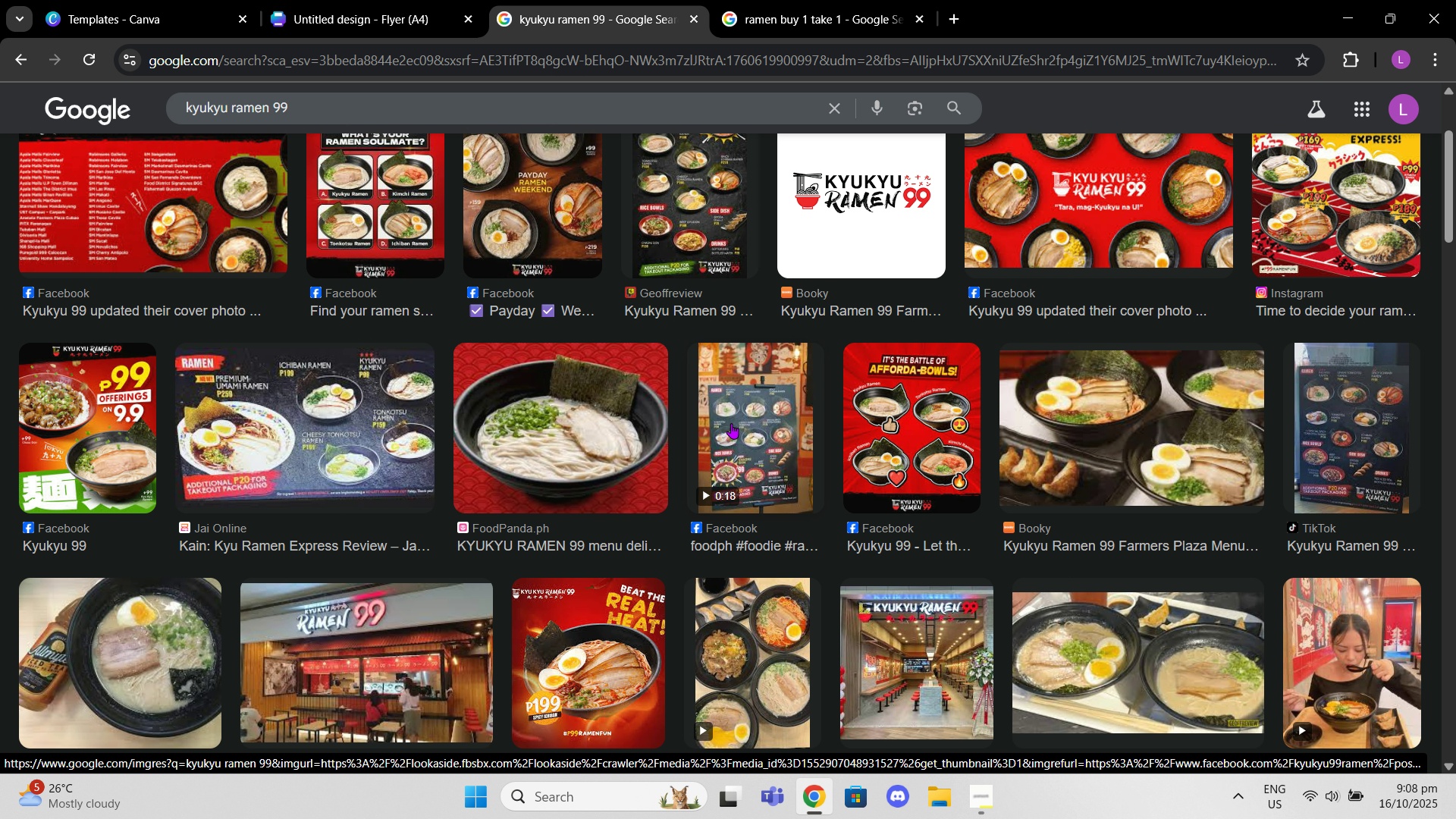 
scroll: coordinate [664, 463], scroll_direction: down, amount: 16.0
 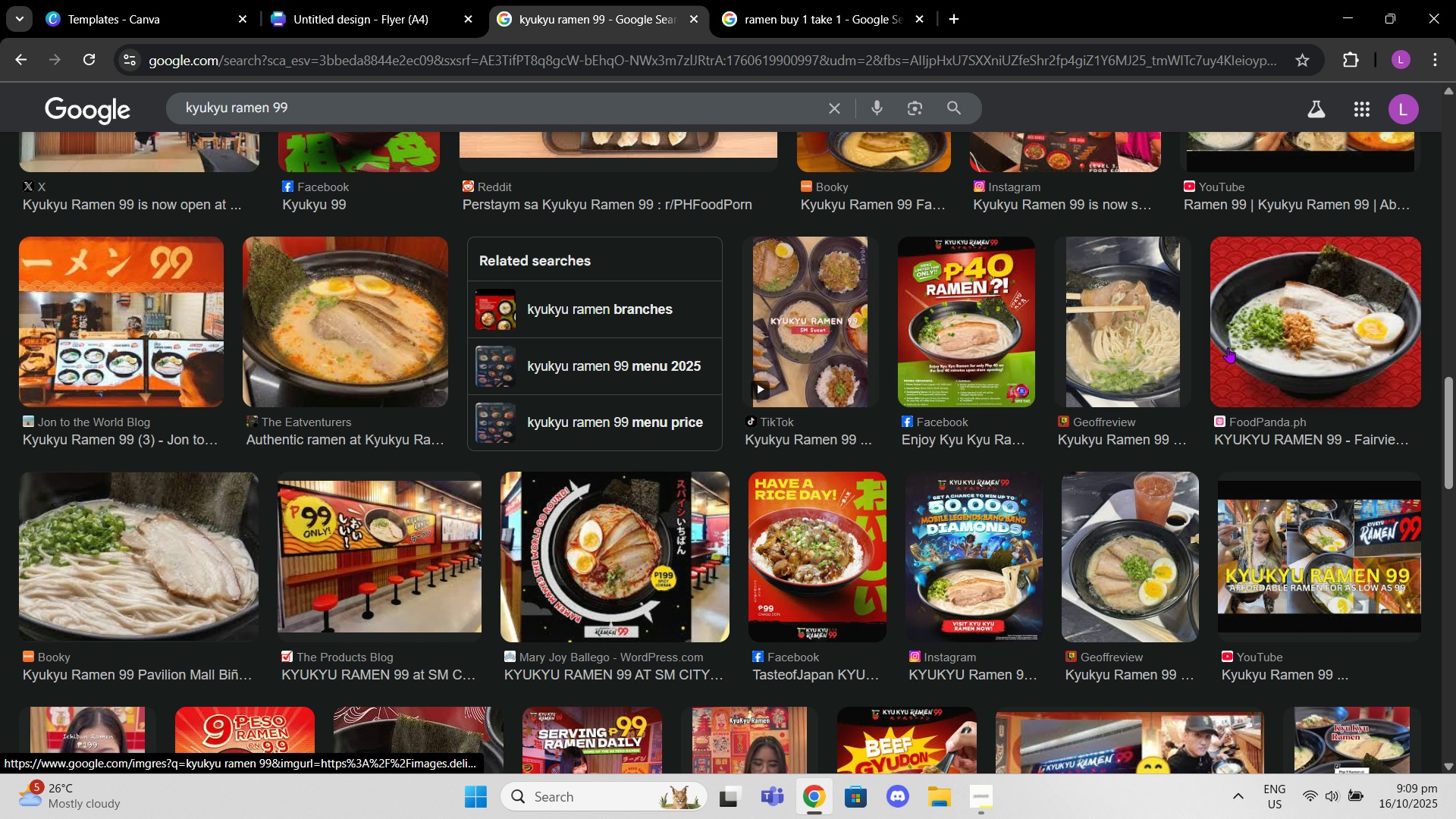 
left_click([1228, 347])
 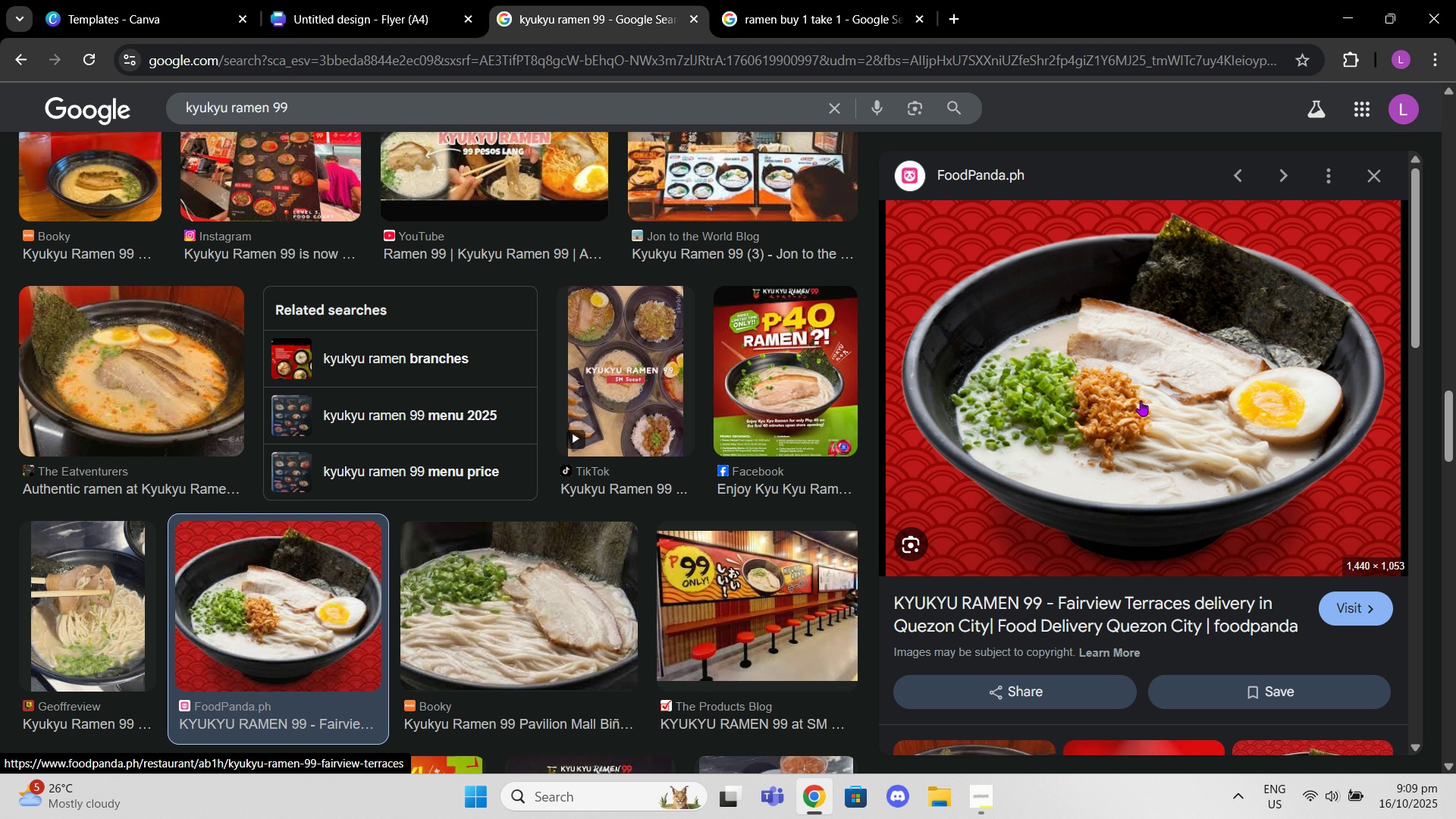 
scroll: coordinate [1151, 422], scroll_direction: down, amount: 5.0
 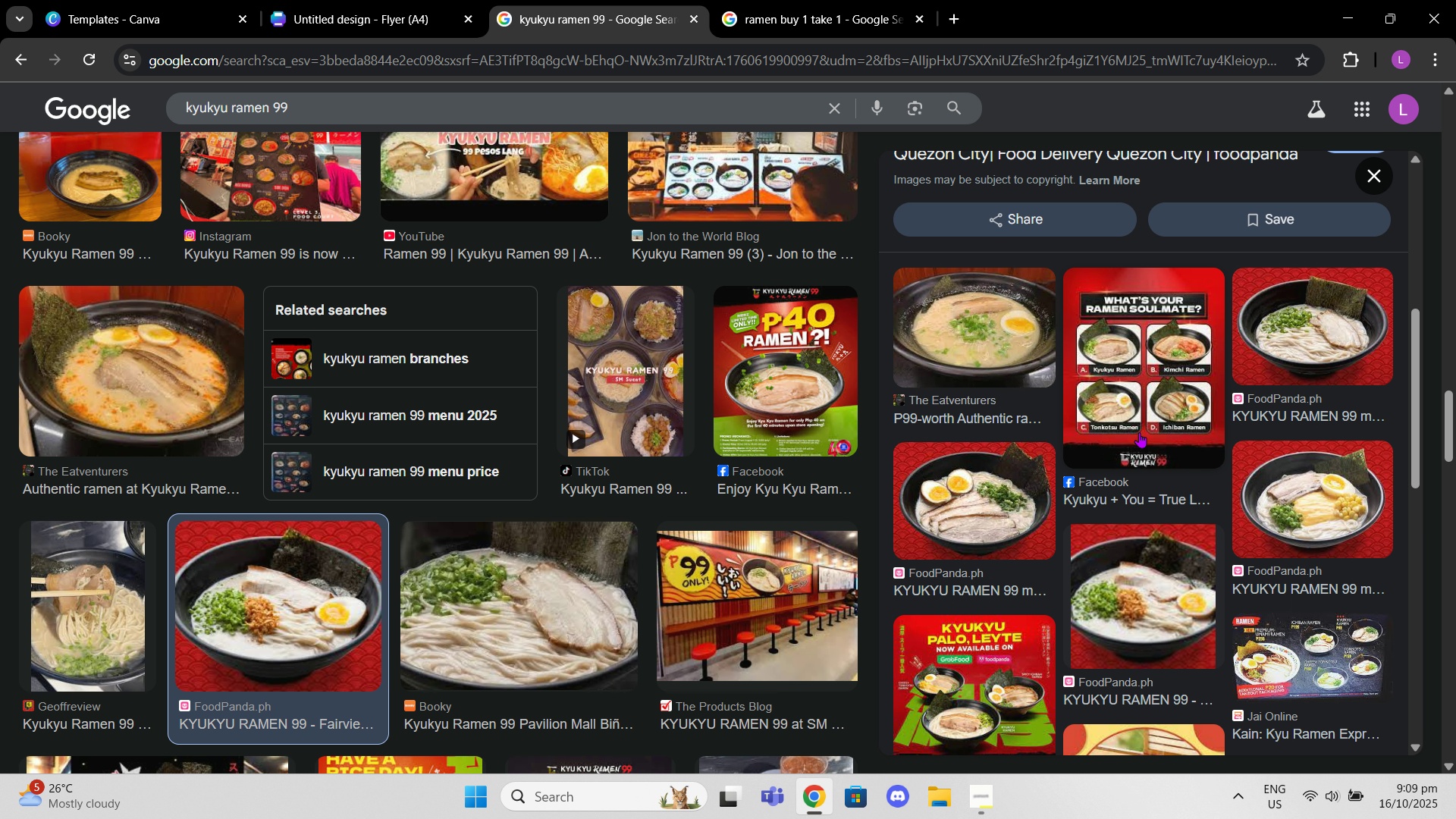 
scroll: coordinate [1139, 432], scroll_direction: up, amount: 9.0
 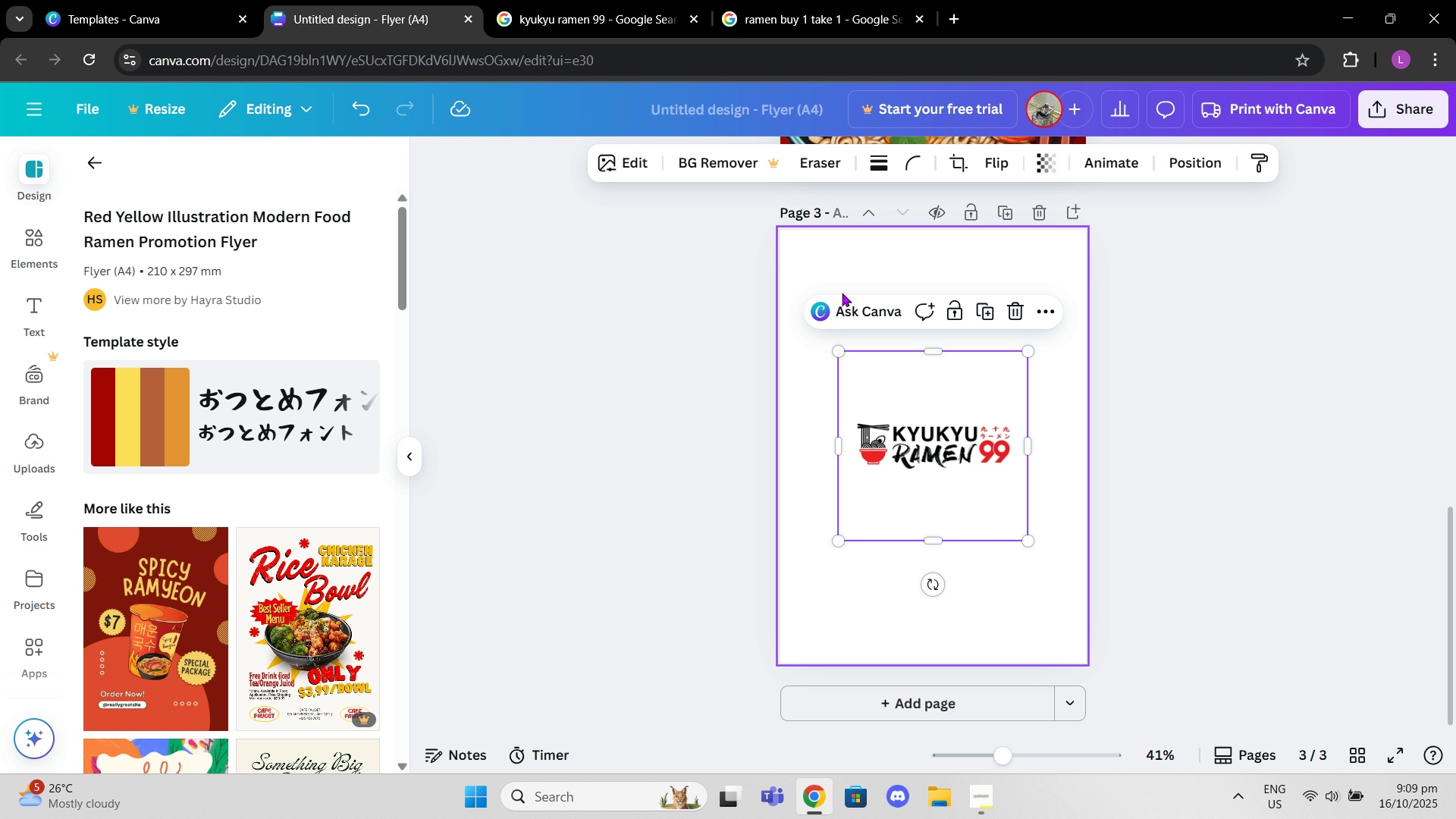 
left_click([892, 367])
 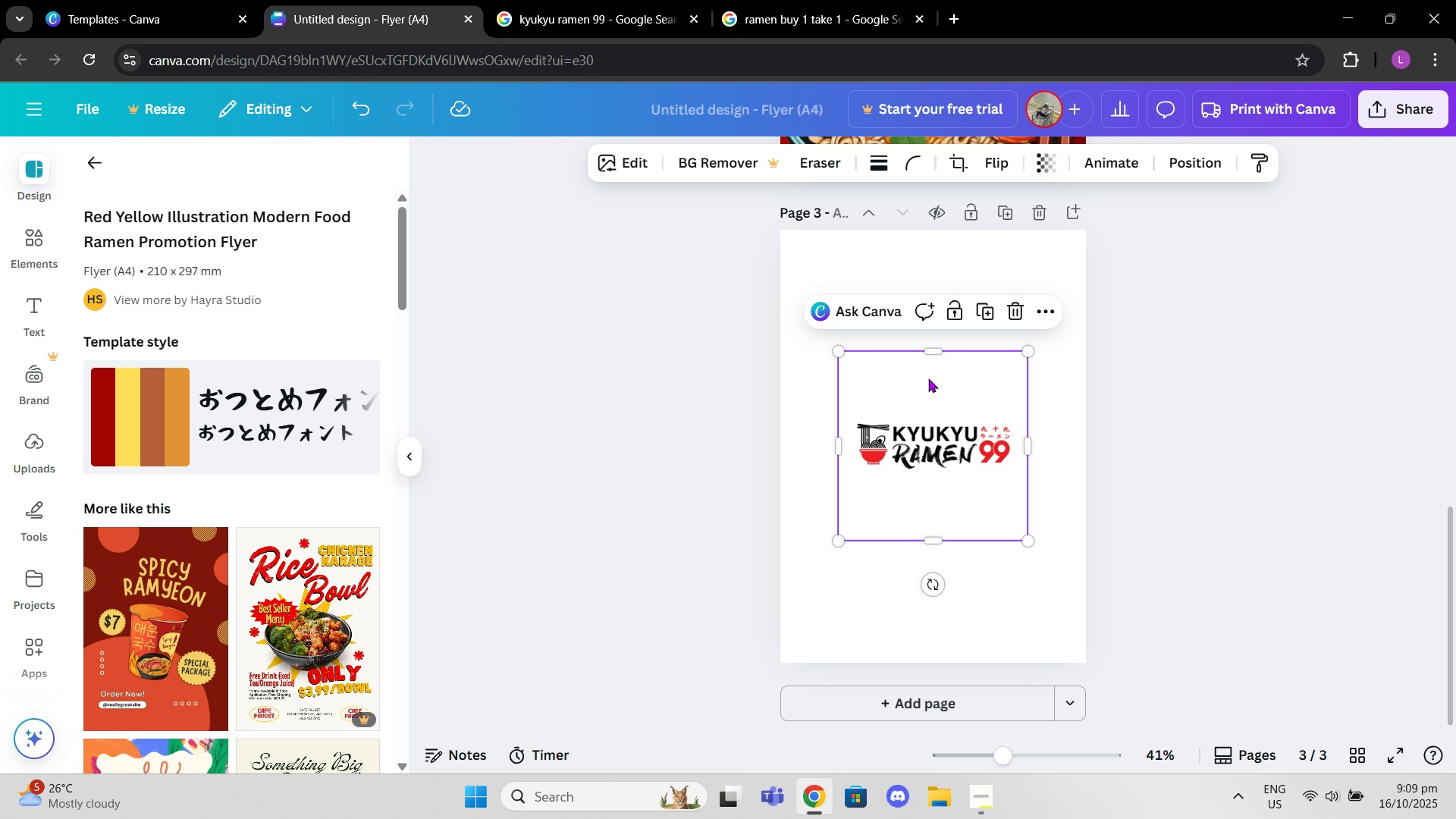 
right_click([928, 378])
 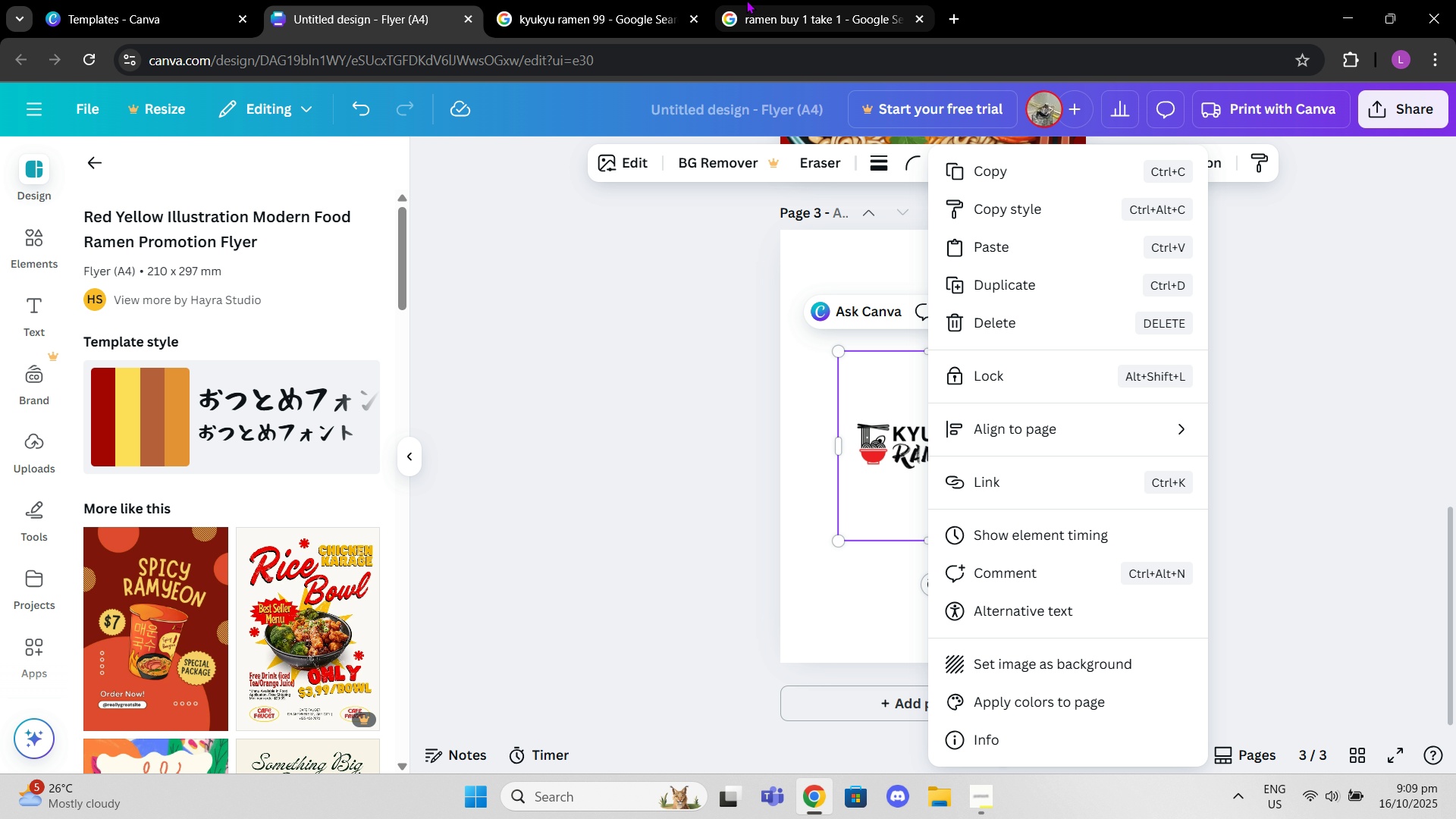 
double_click([620, 1])
 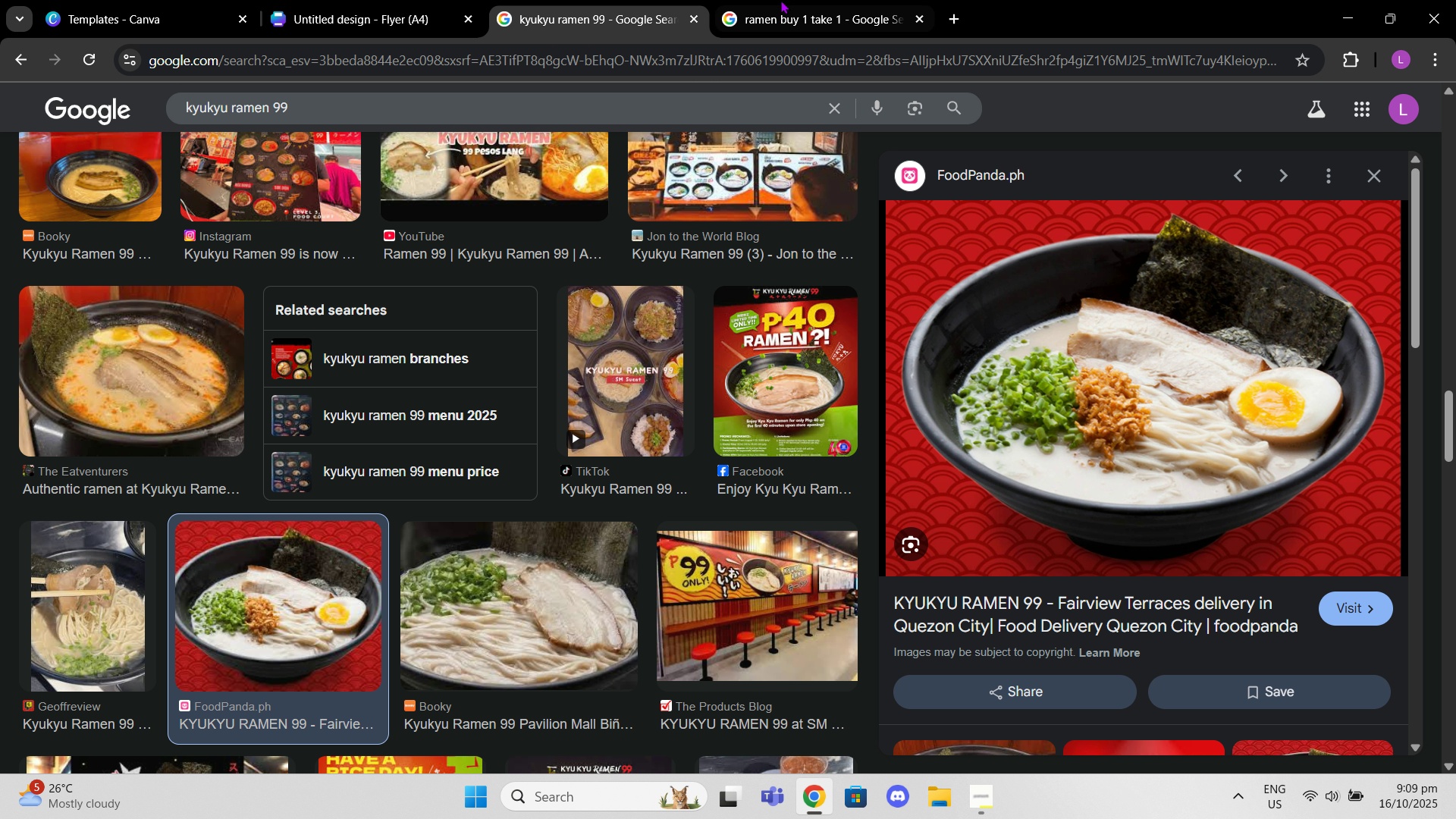 
left_click([780, 0])
 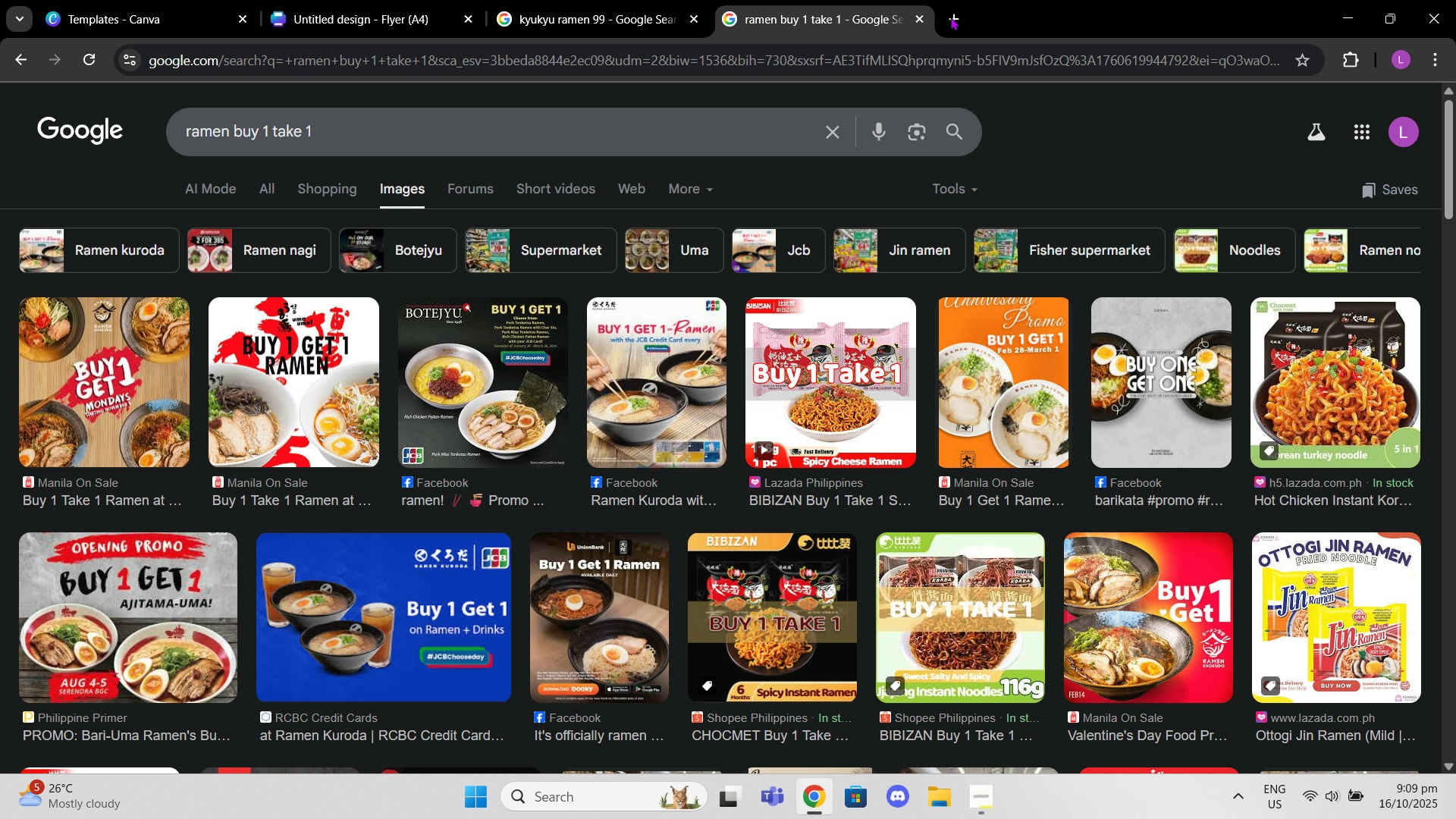 
left_click([956, 18])
 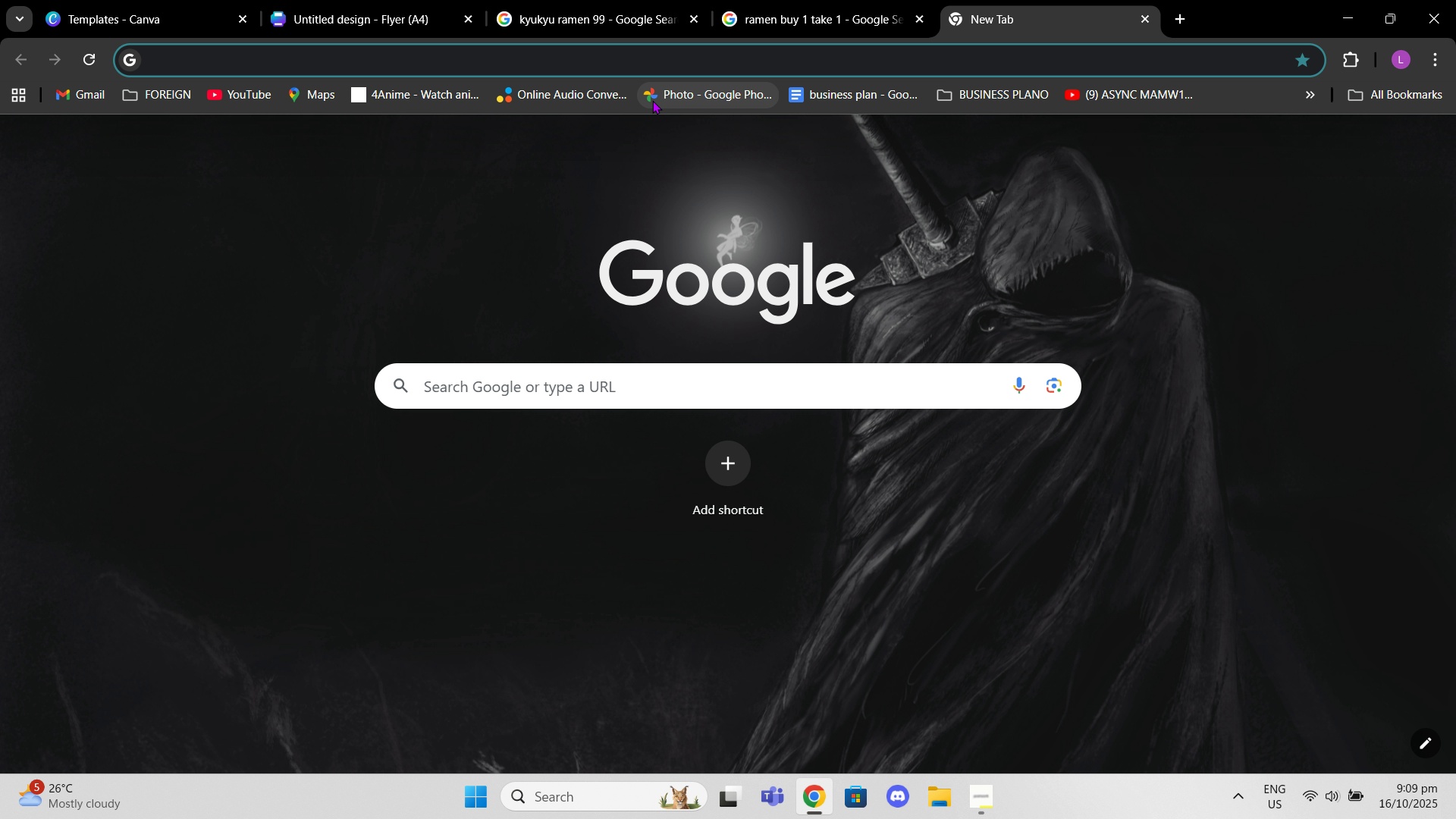 
type(kyukyu ramen 99 logo)
 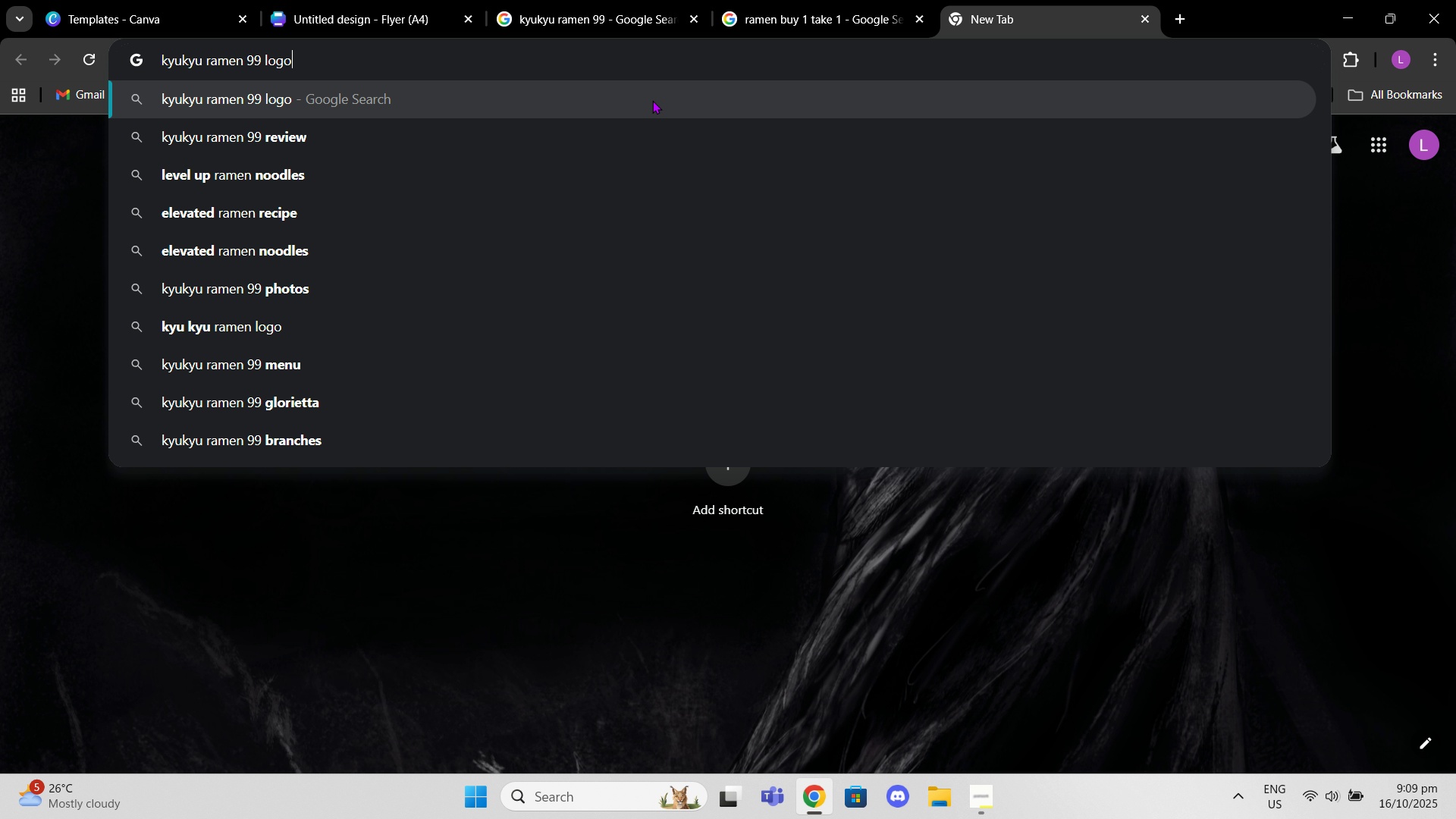 
key(Enter)
 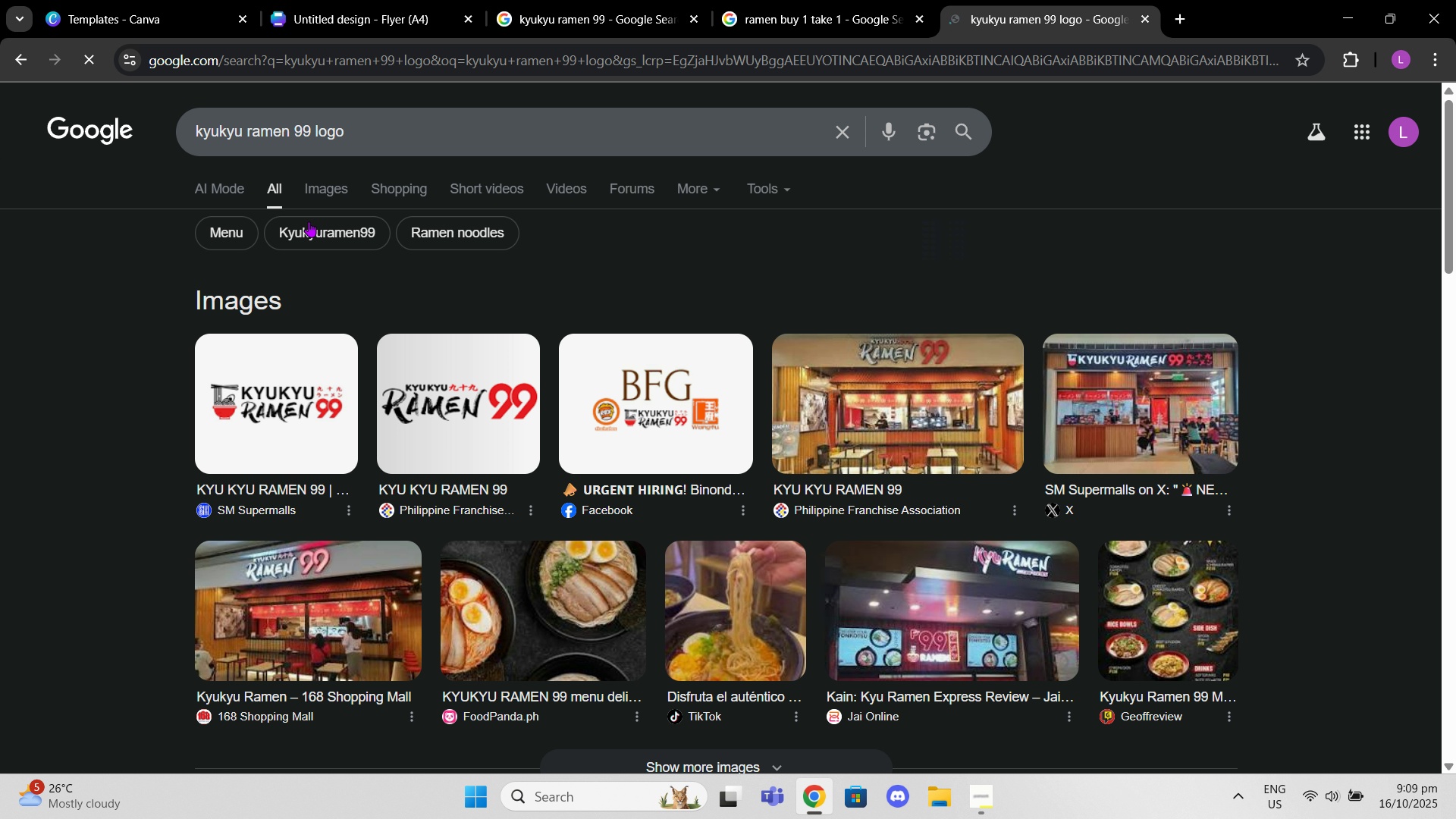 
left_click([333, 183])
 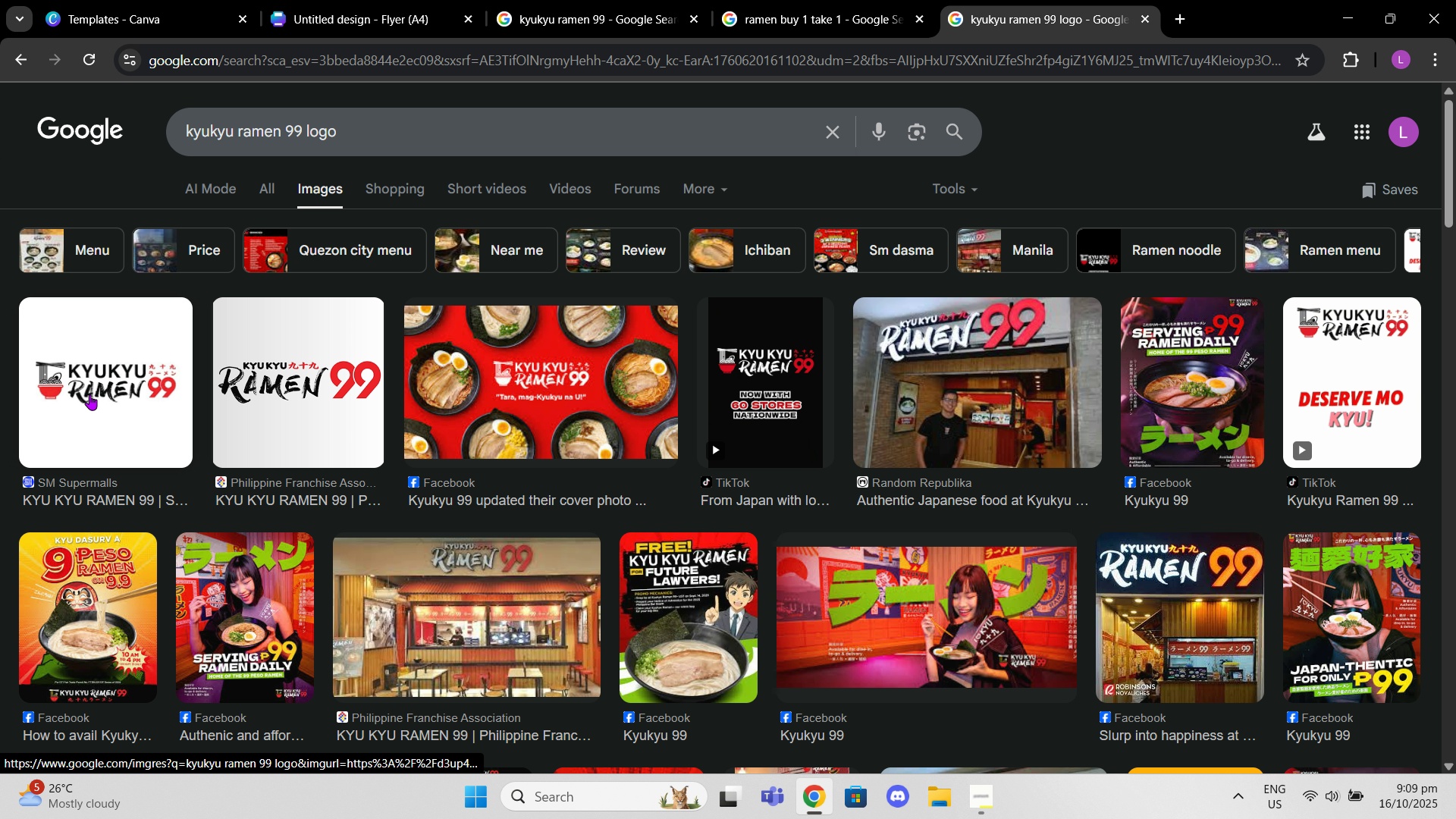 
left_click([67, 401])
 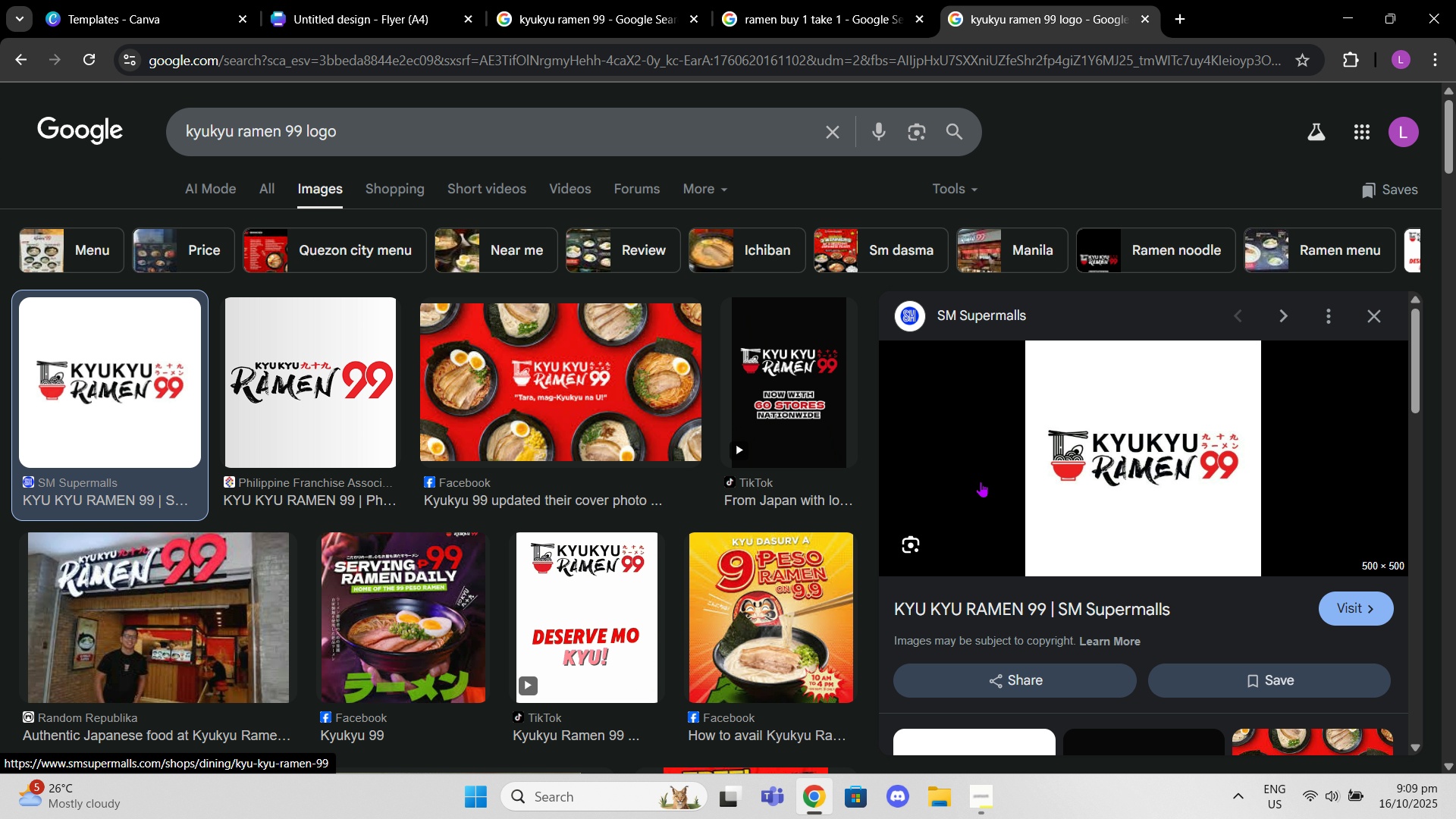 
right_click([1107, 471])
 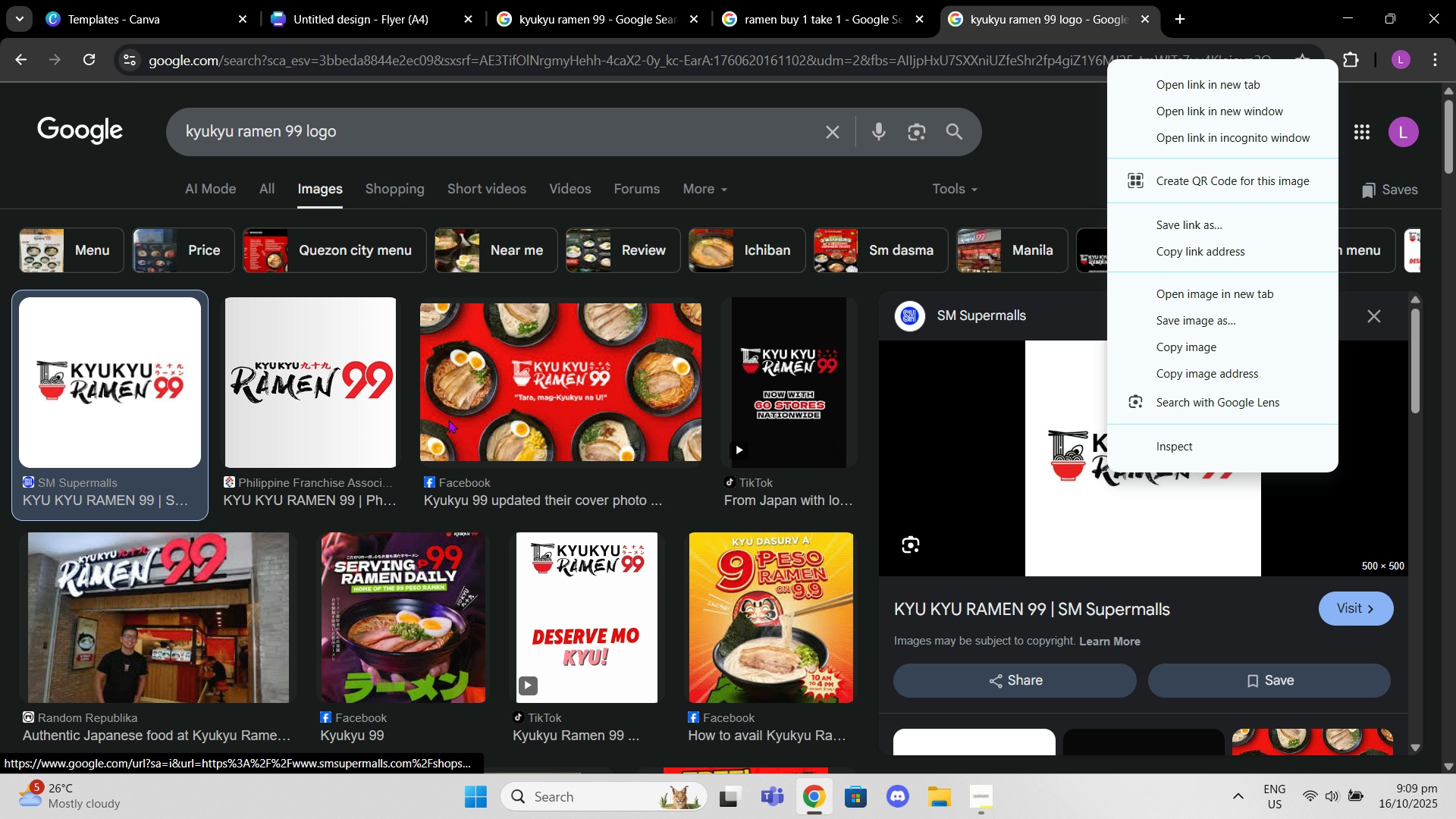 
left_click([216, 446])
 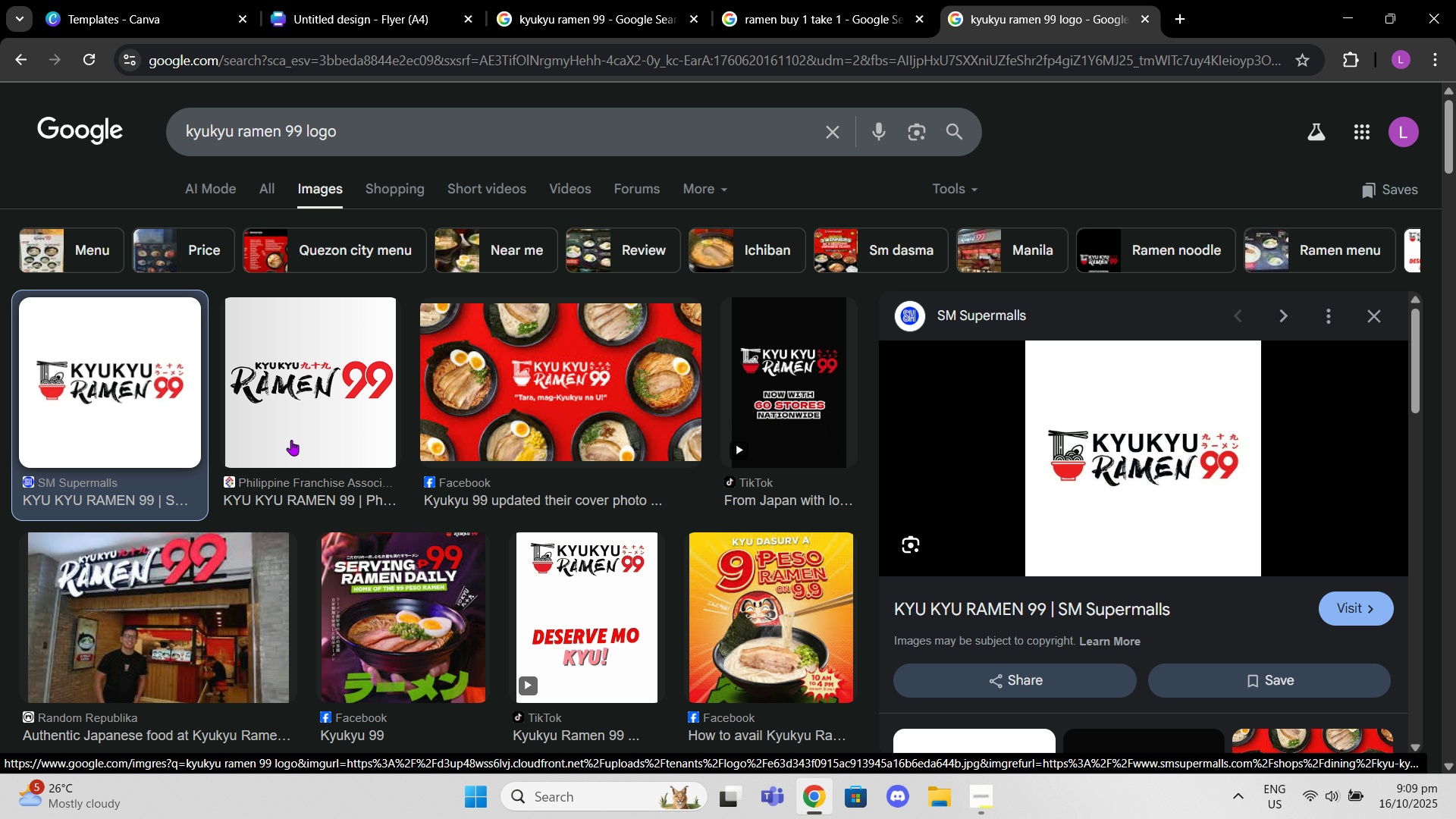 
right_click([1115, 441])
 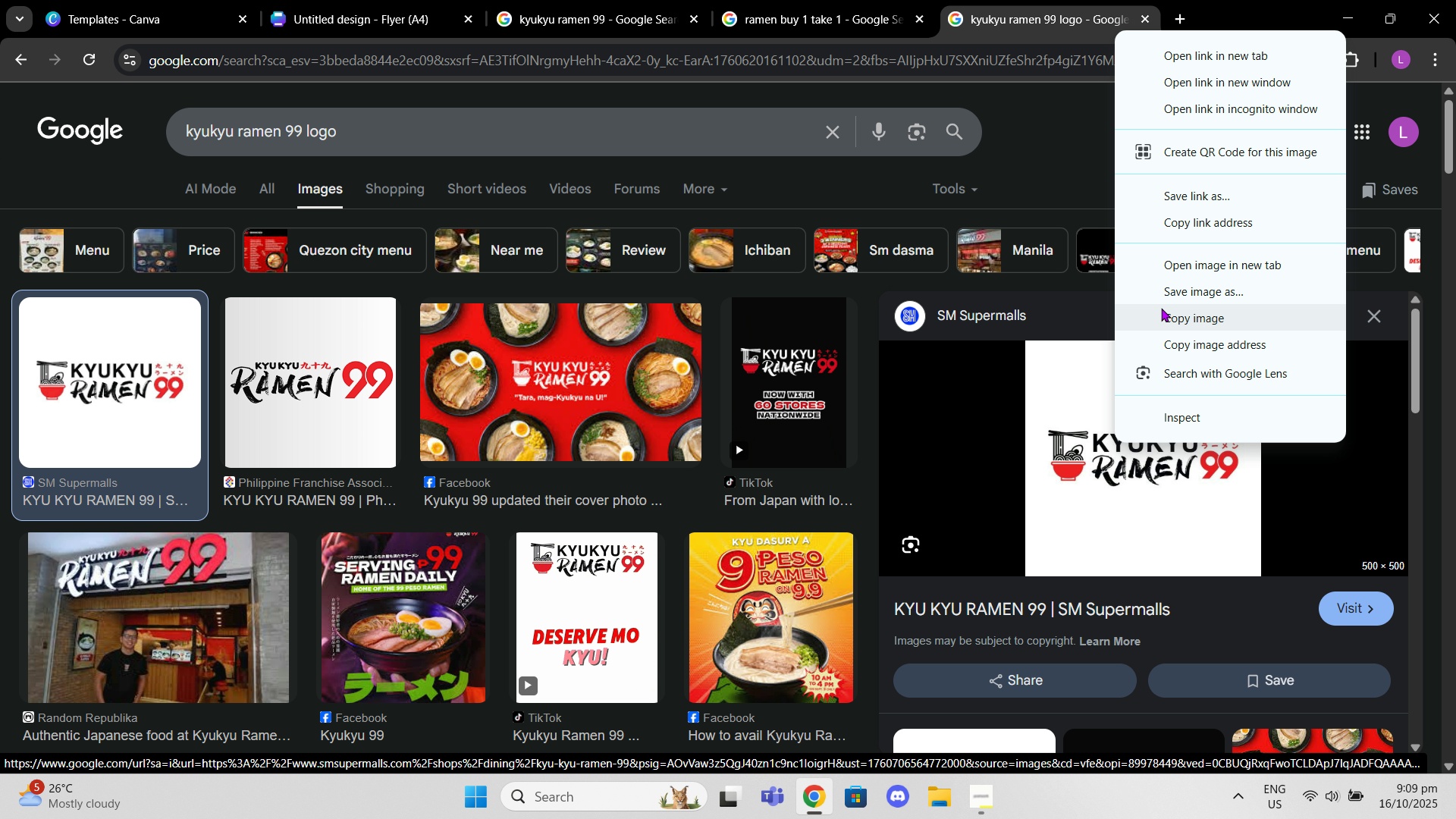 
left_click([1161, 308])
 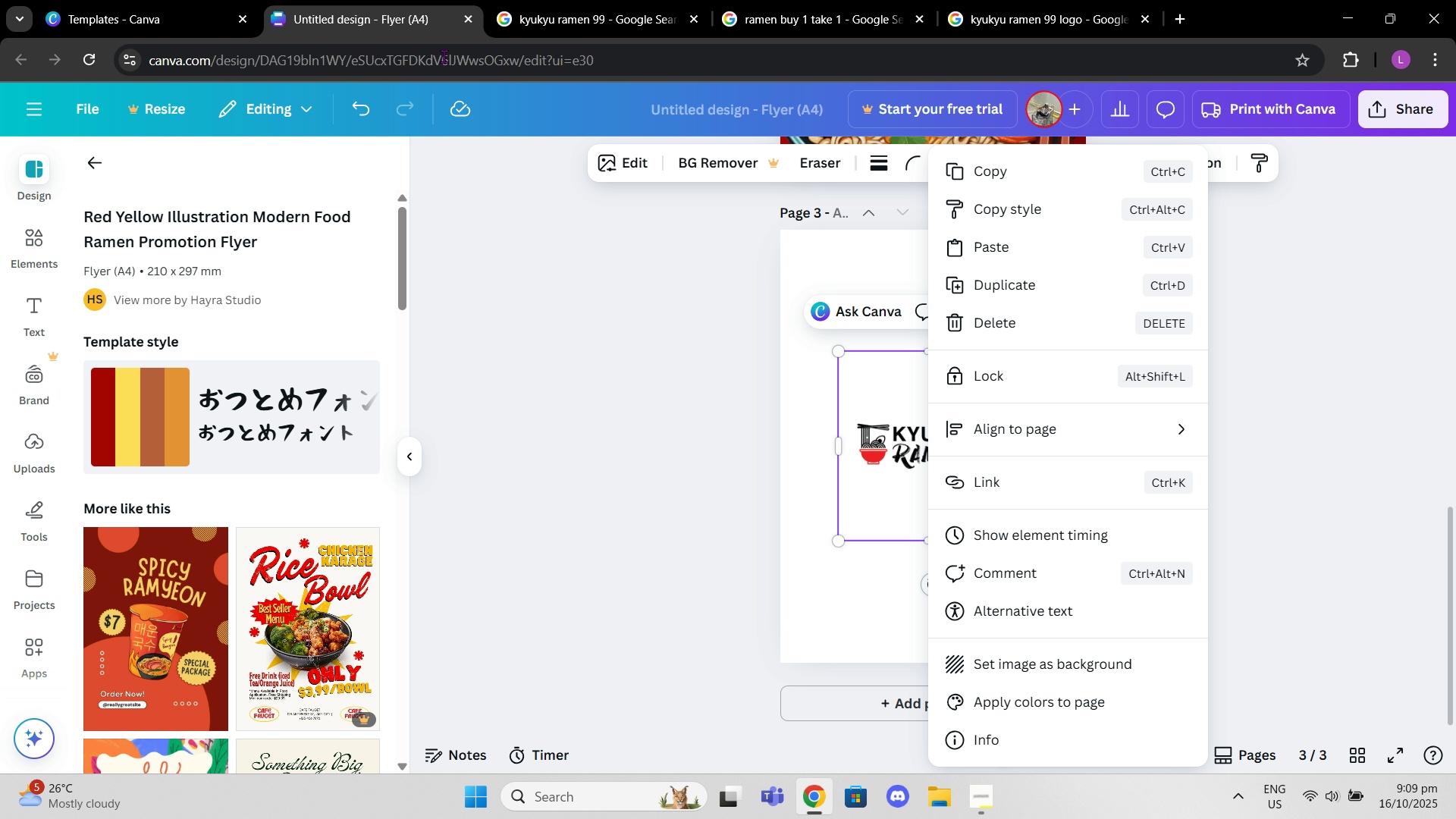 
left_click([689, 337])
 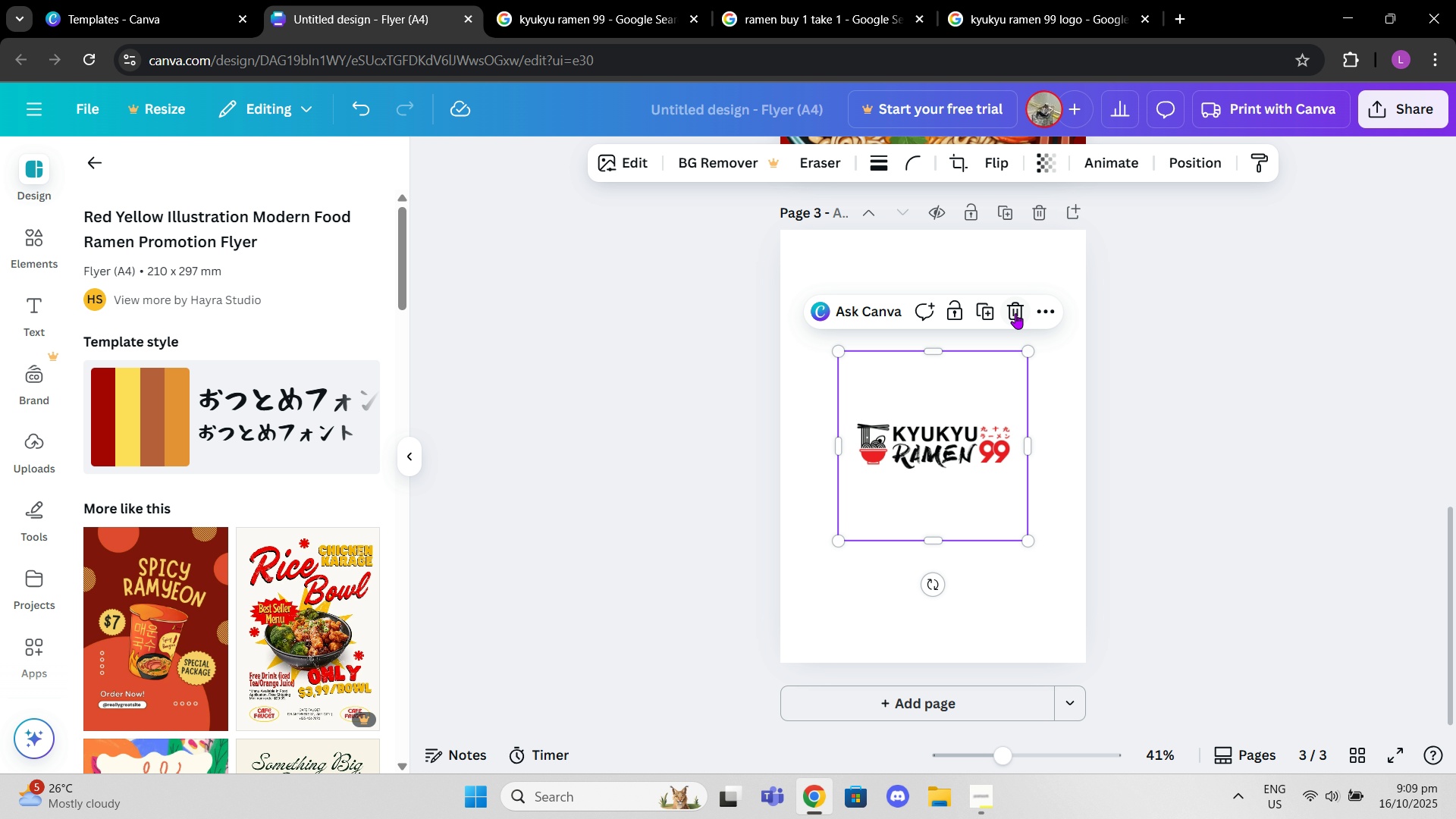 
left_click([1015, 313])
 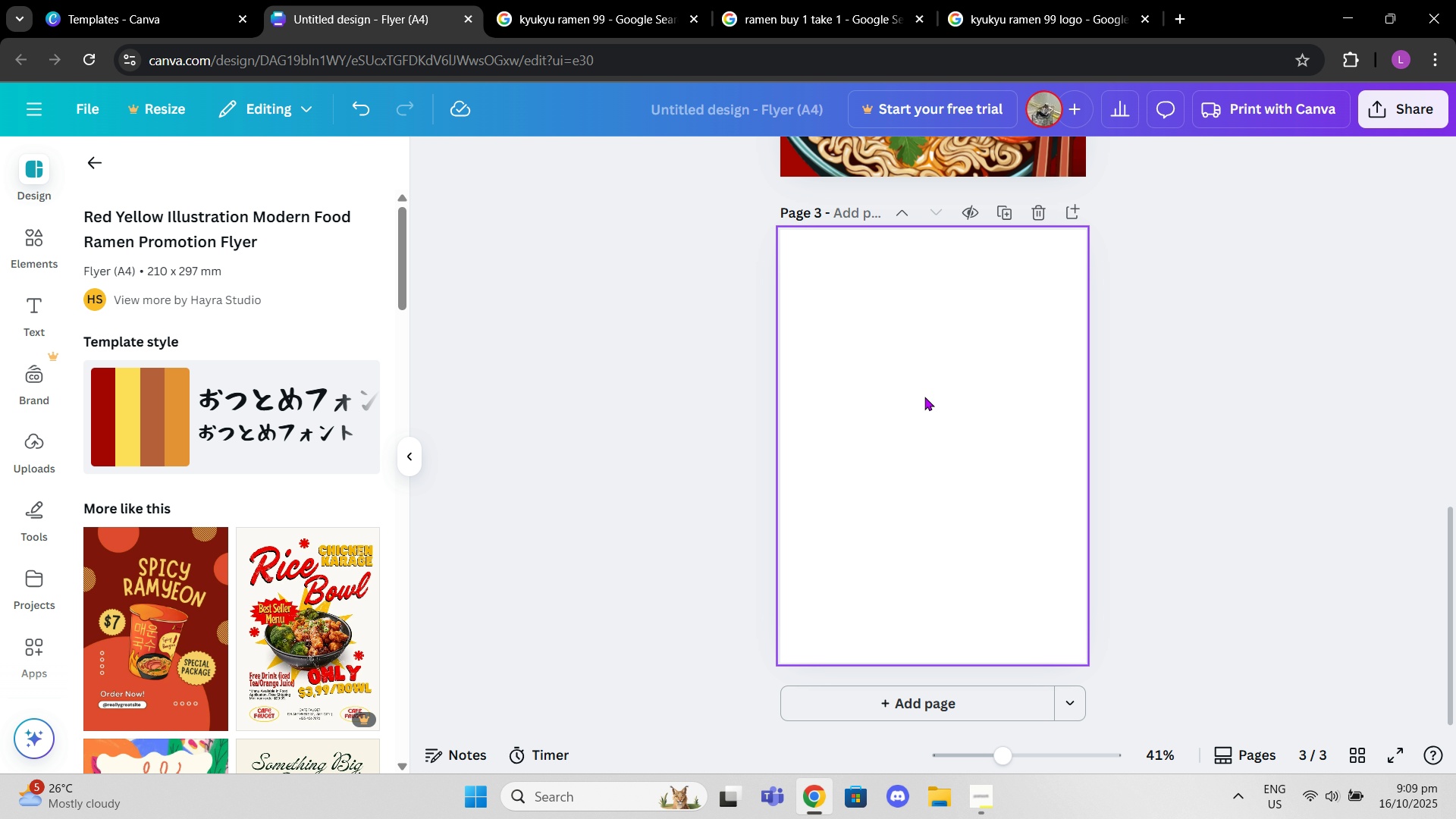 
key(Control+V)
 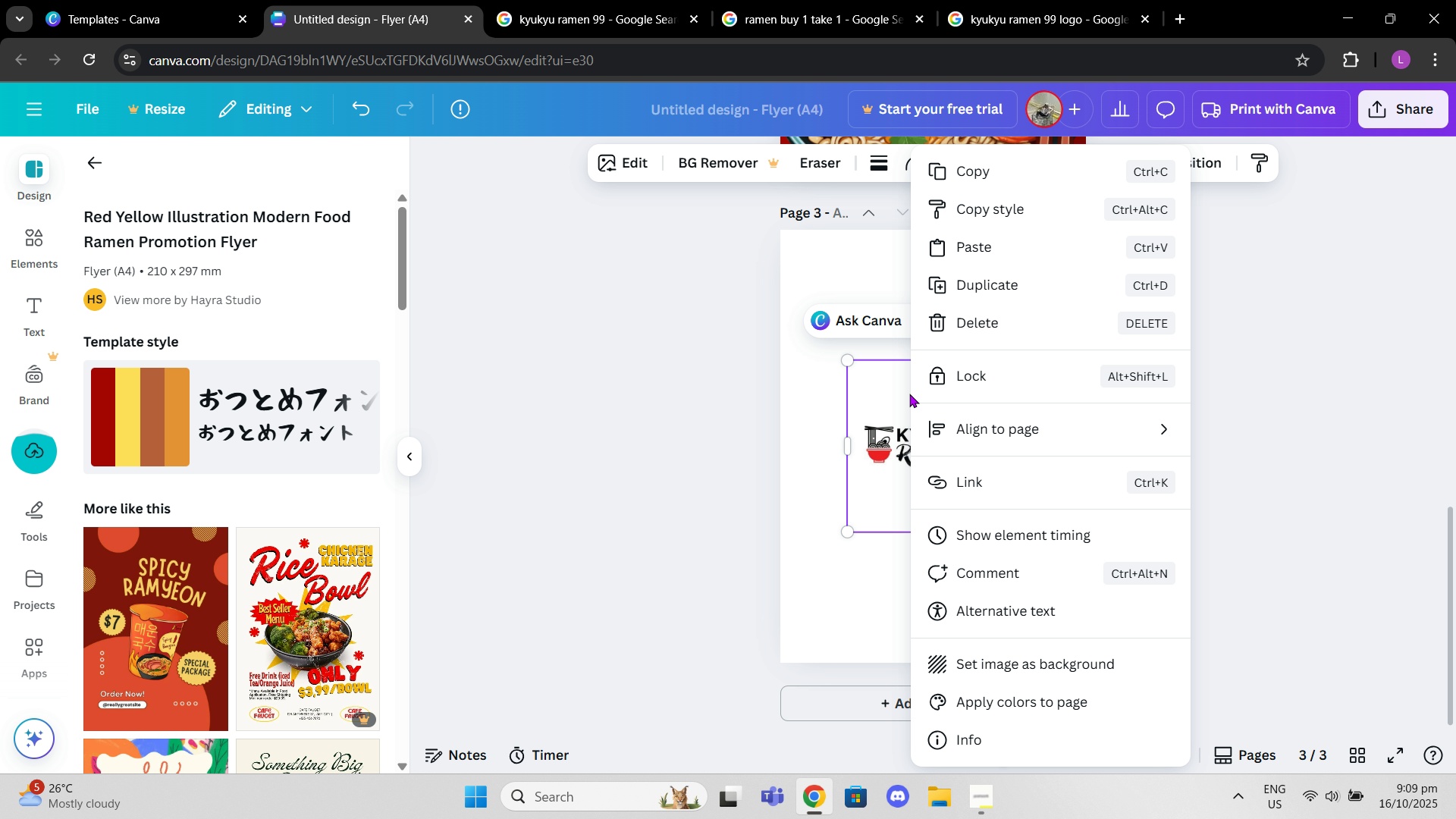 
left_click([1250, 284])
 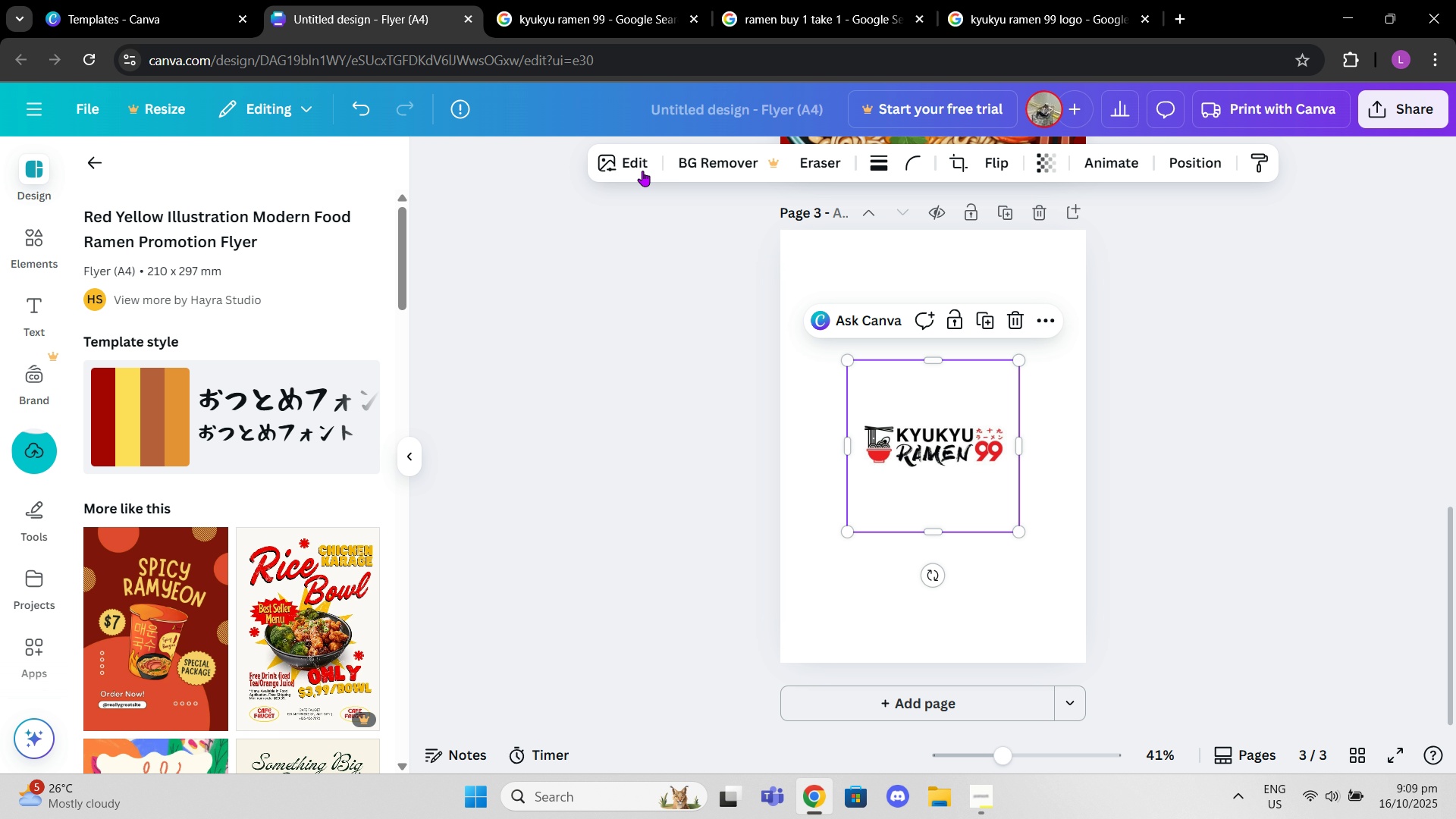 
left_click([627, 171])
 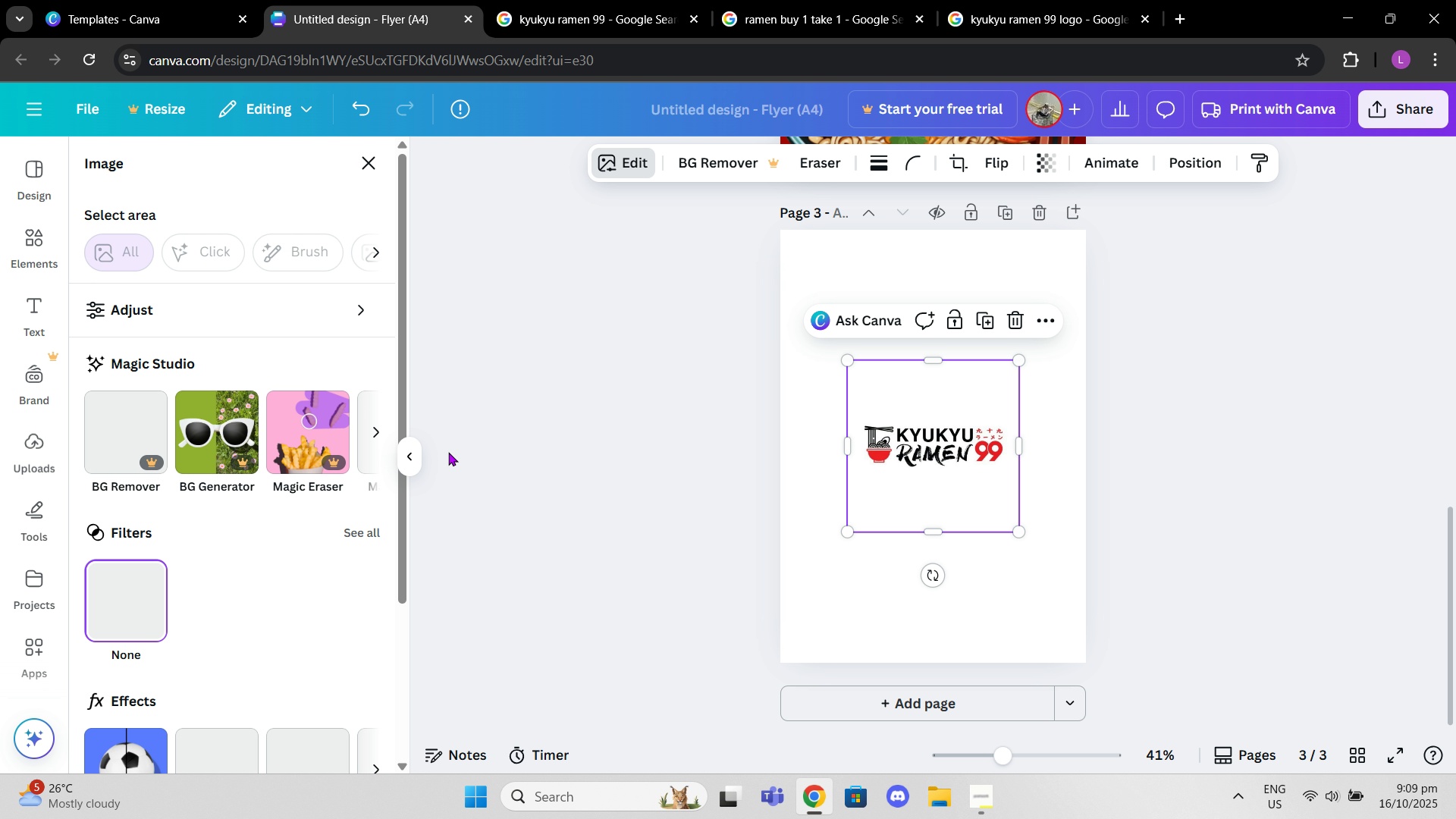 
left_click([646, 438])
 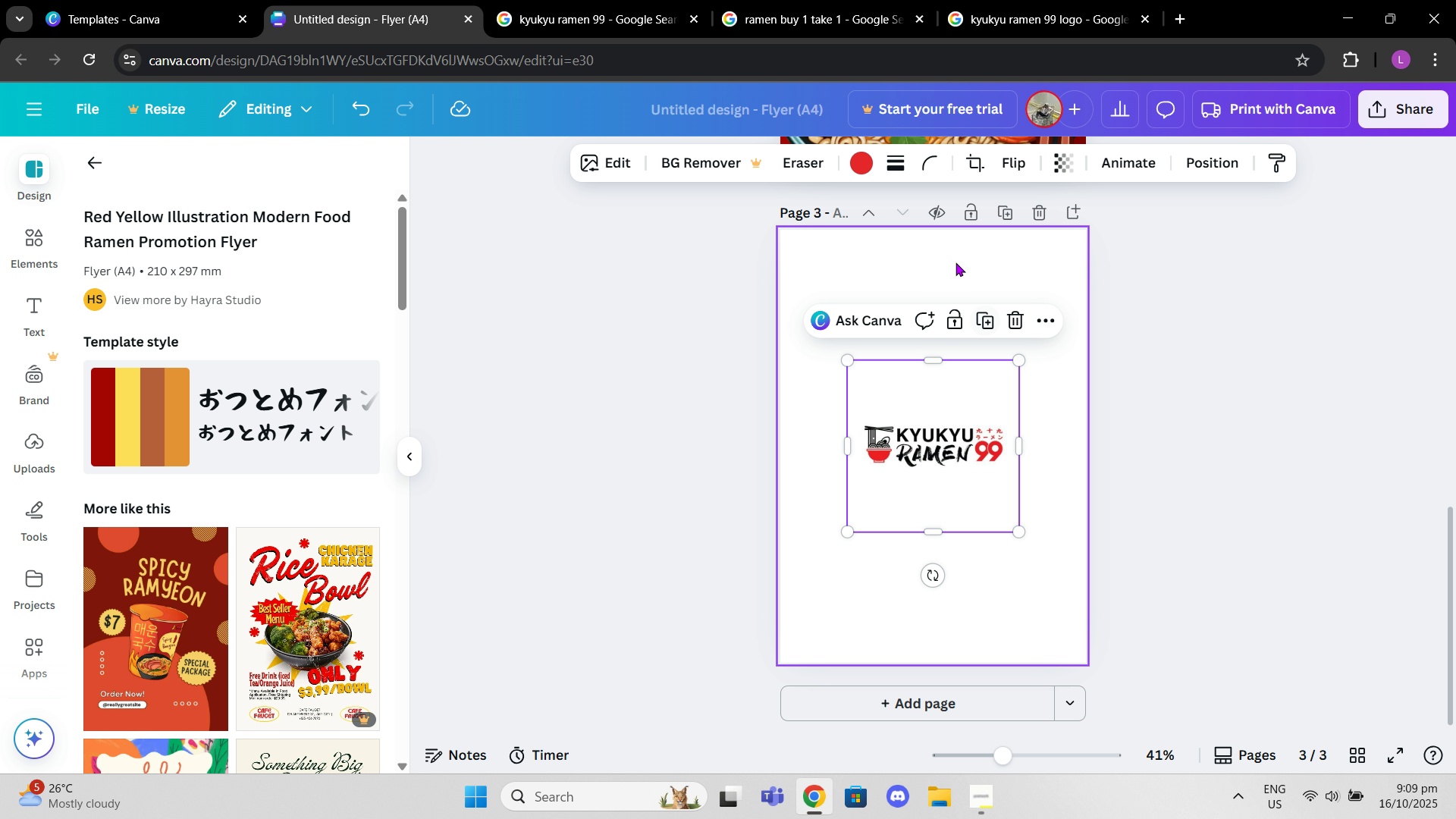 
left_click([977, 165])
 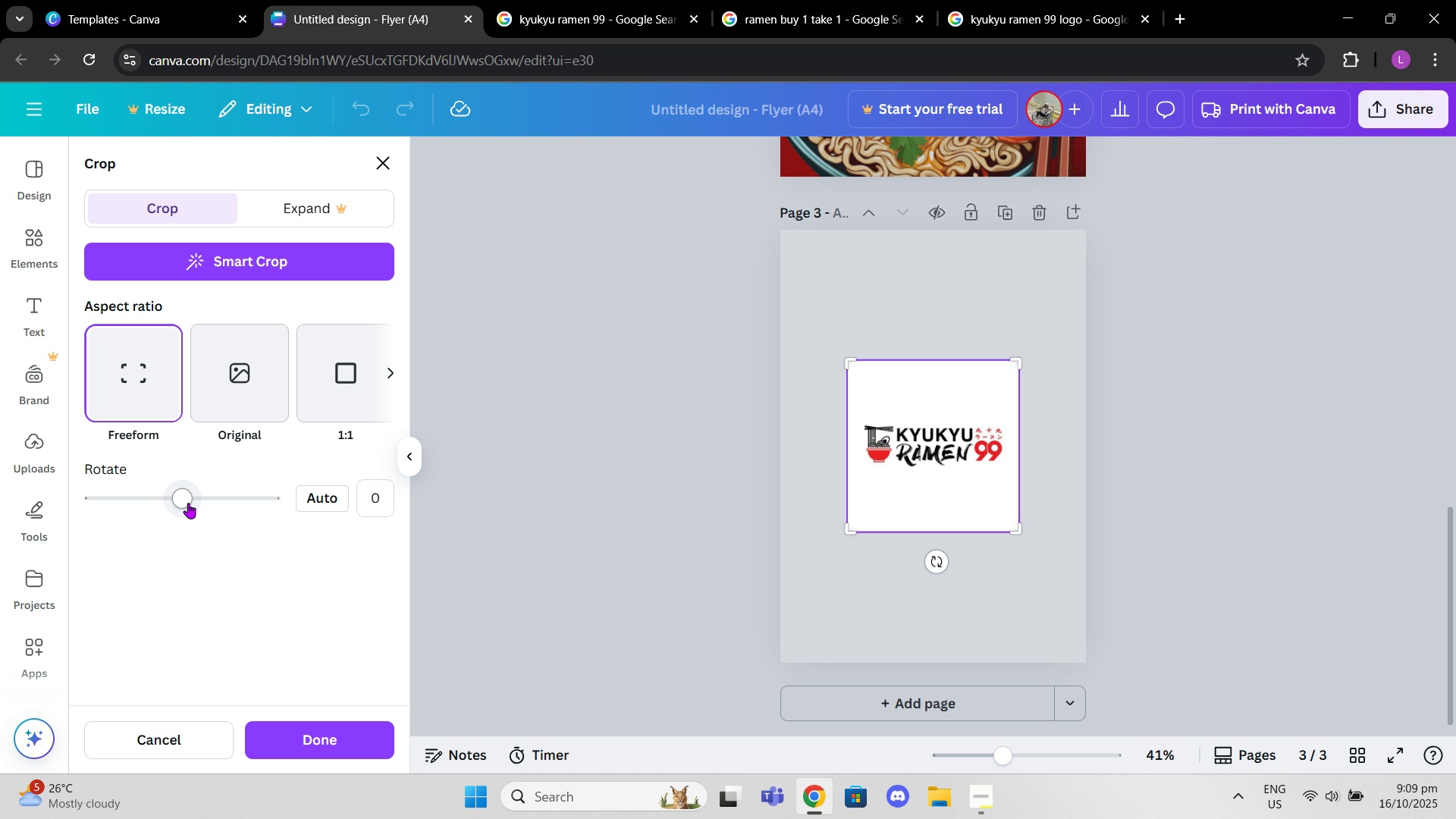 
left_click_drag(start_coordinate=[187, 504], to_coordinate=[191, 505])
 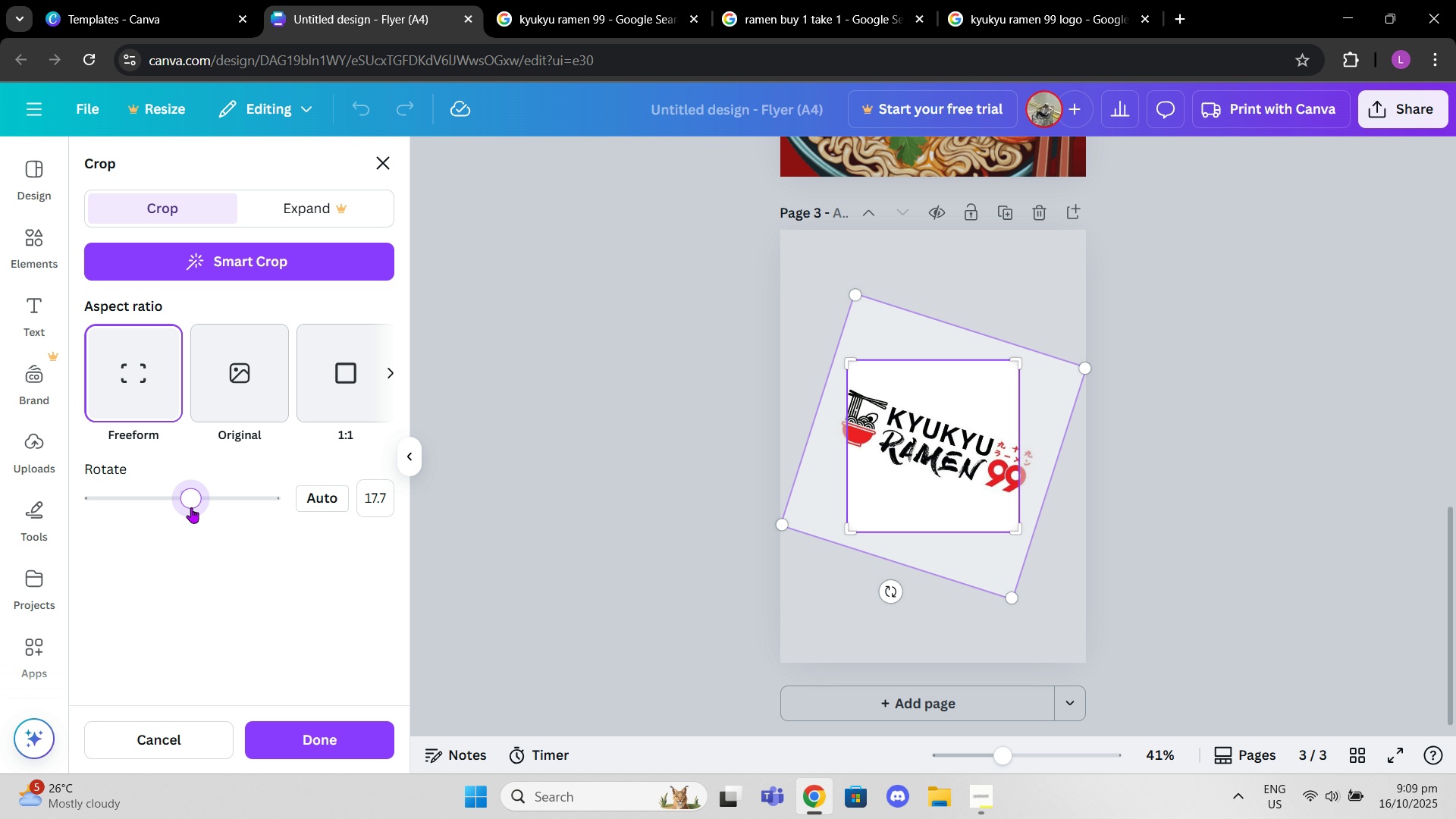 
key(Control+Z)
 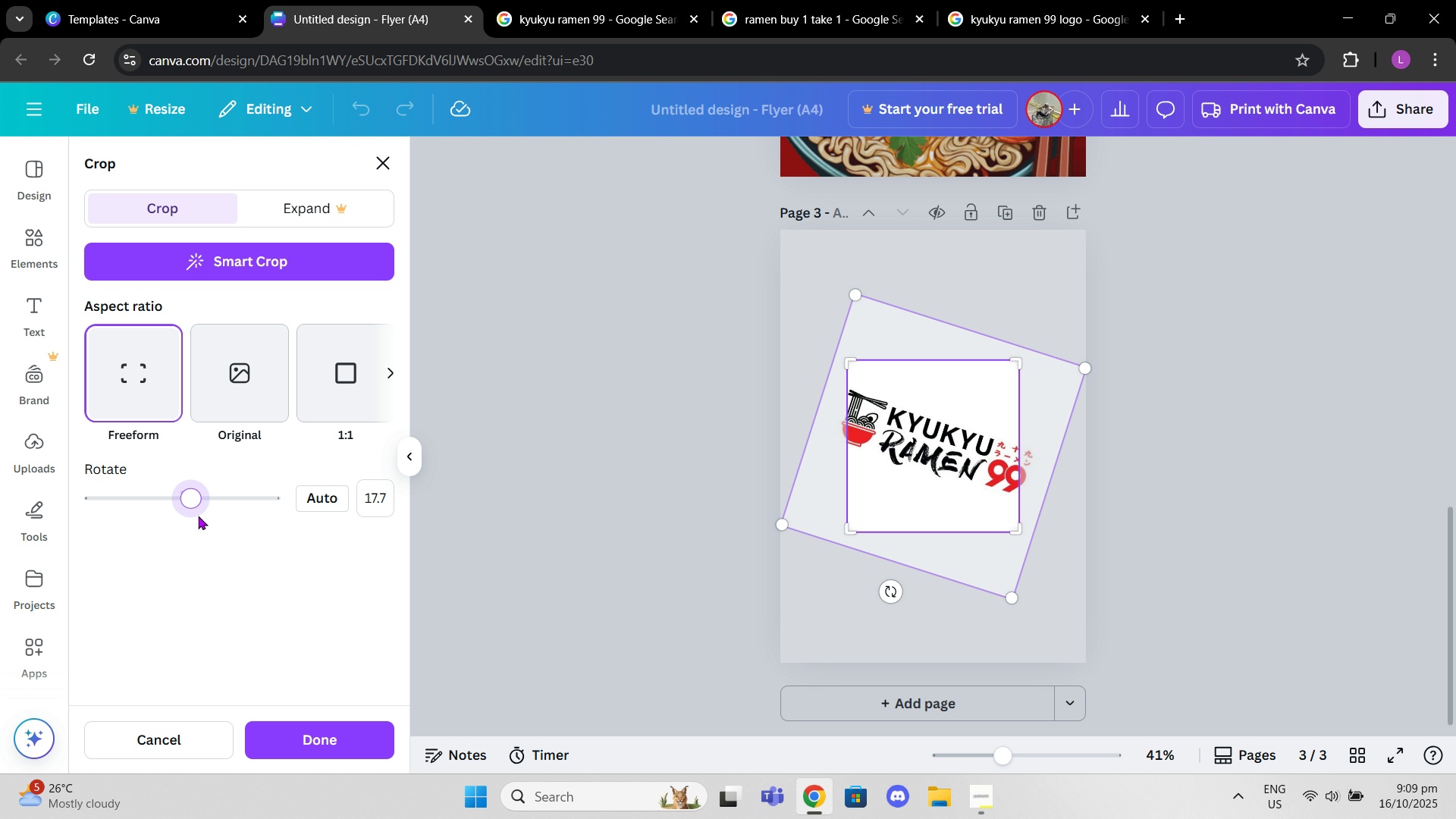 
left_click_drag(start_coordinate=[193, 507], to_coordinate=[177, 503])
 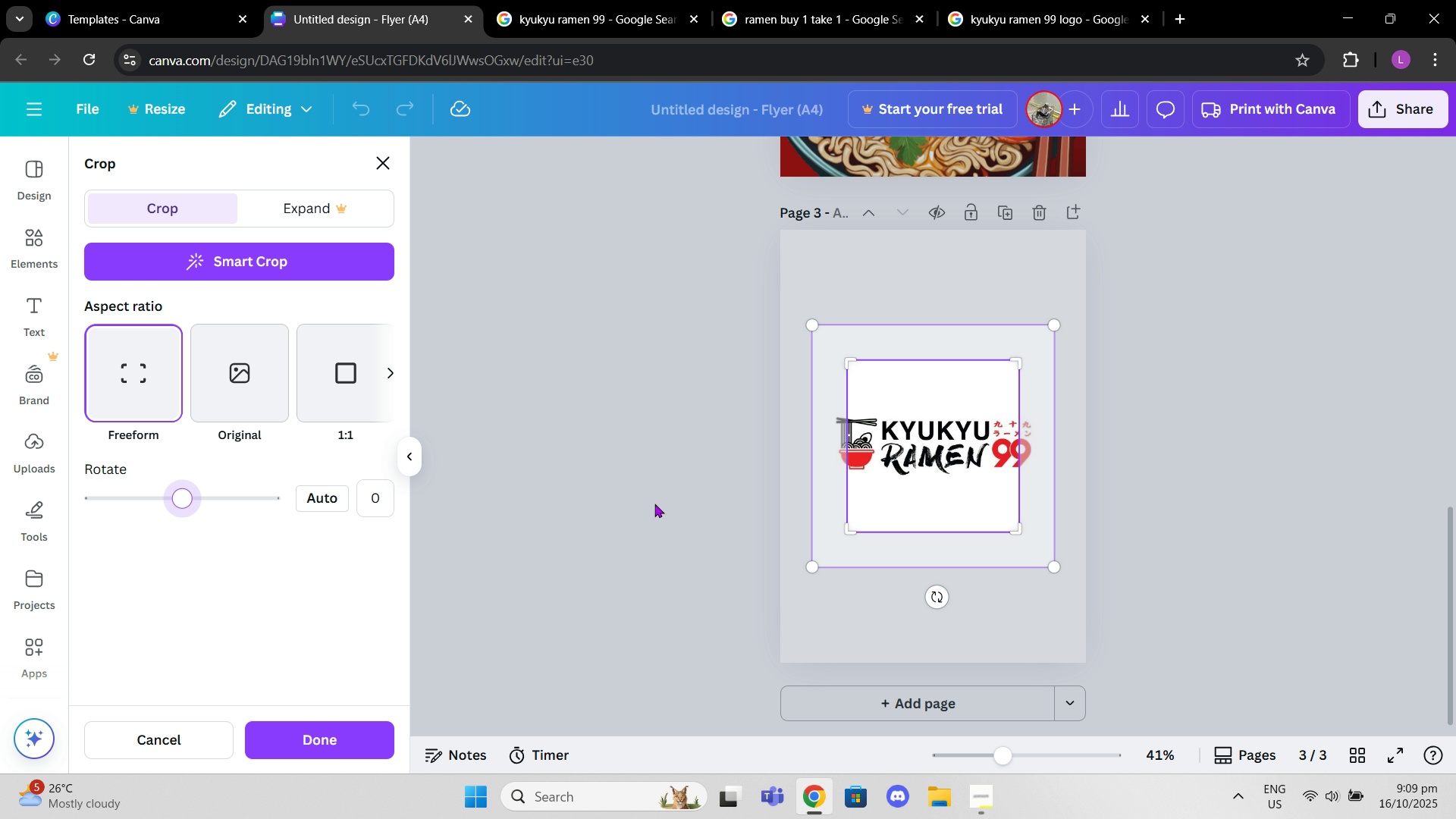 
left_click([654, 504])
 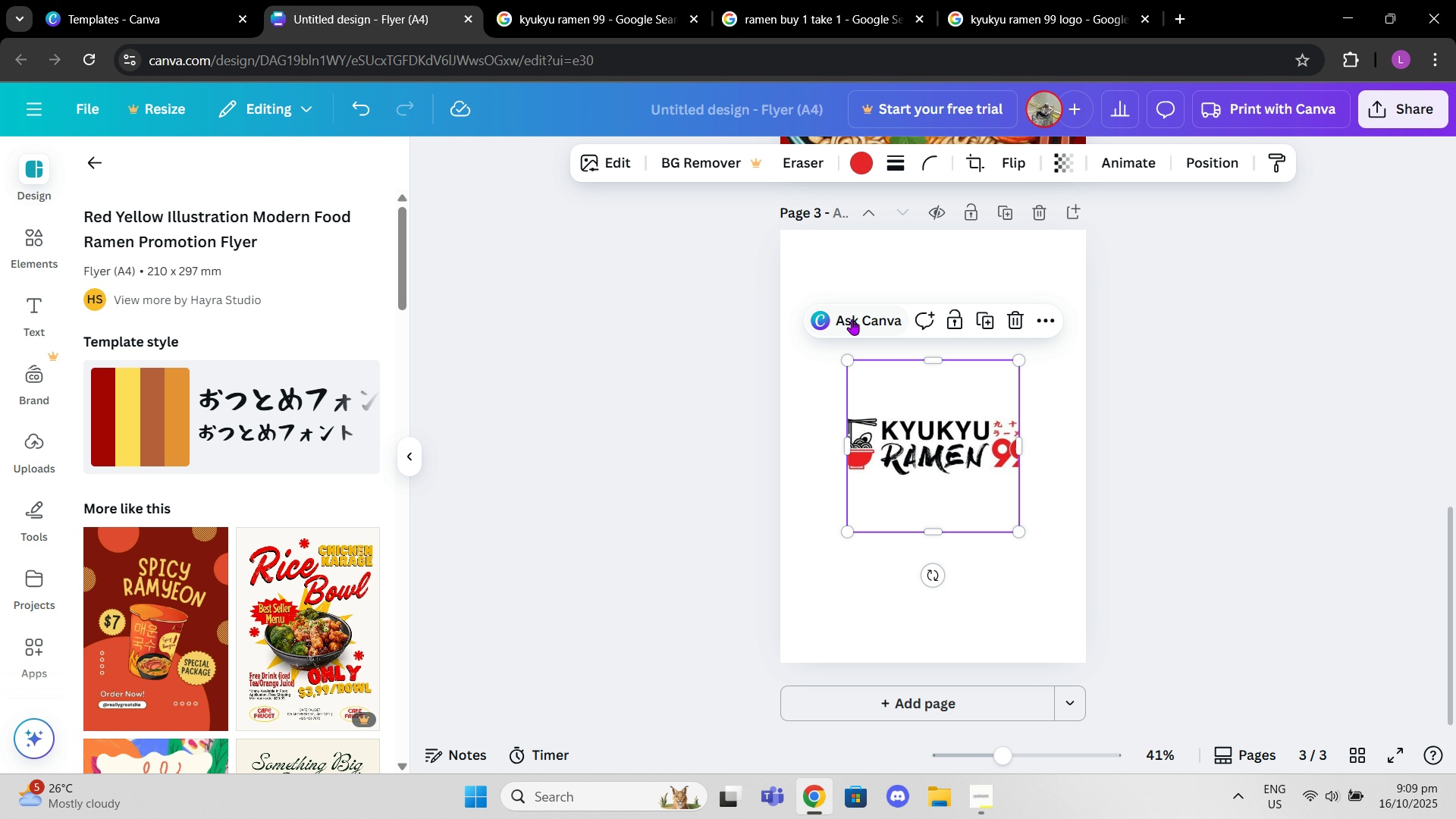 
left_click([977, 165])
 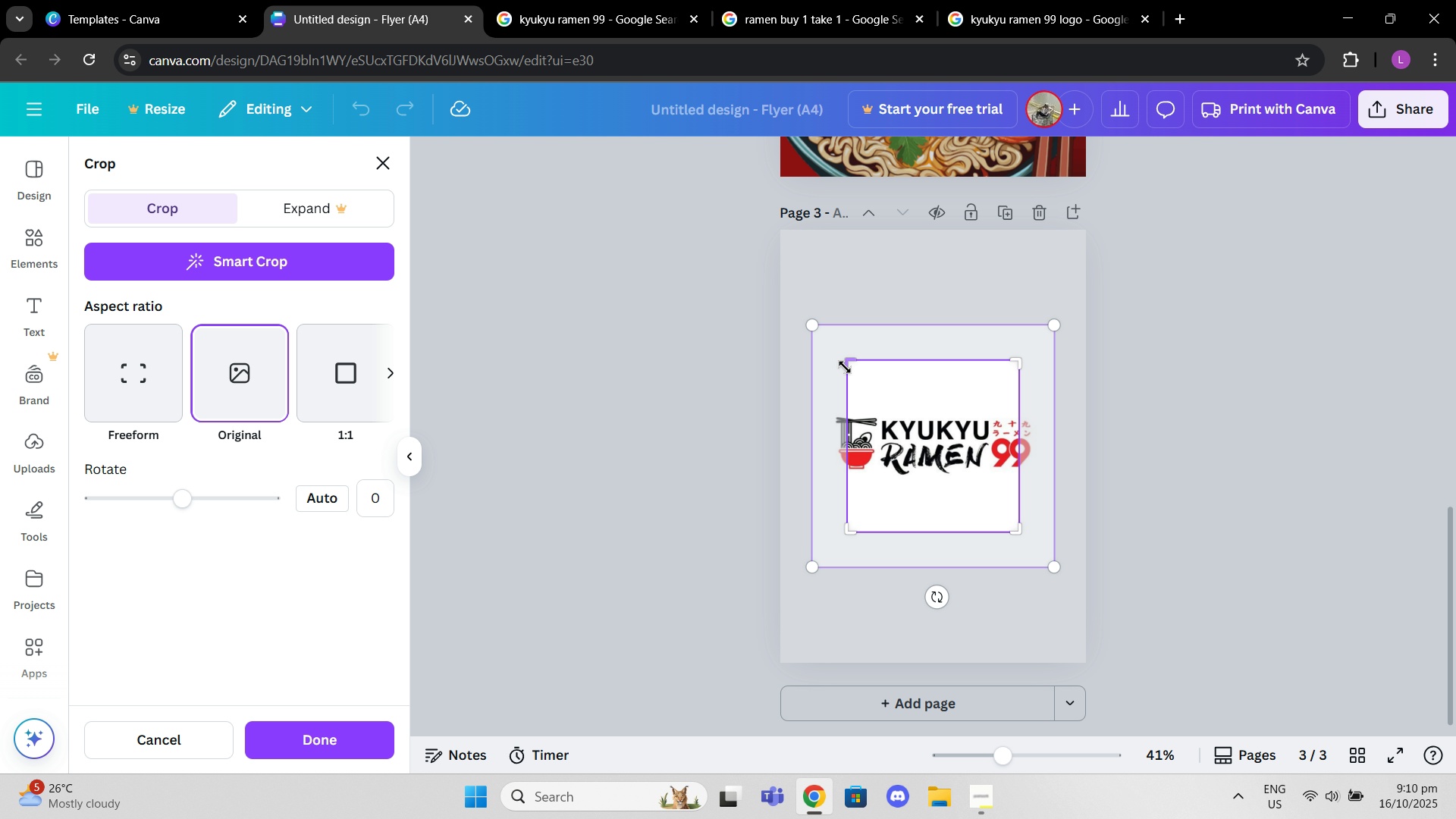 
left_click_drag(start_coordinate=[849, 363], to_coordinate=[795, 328])
 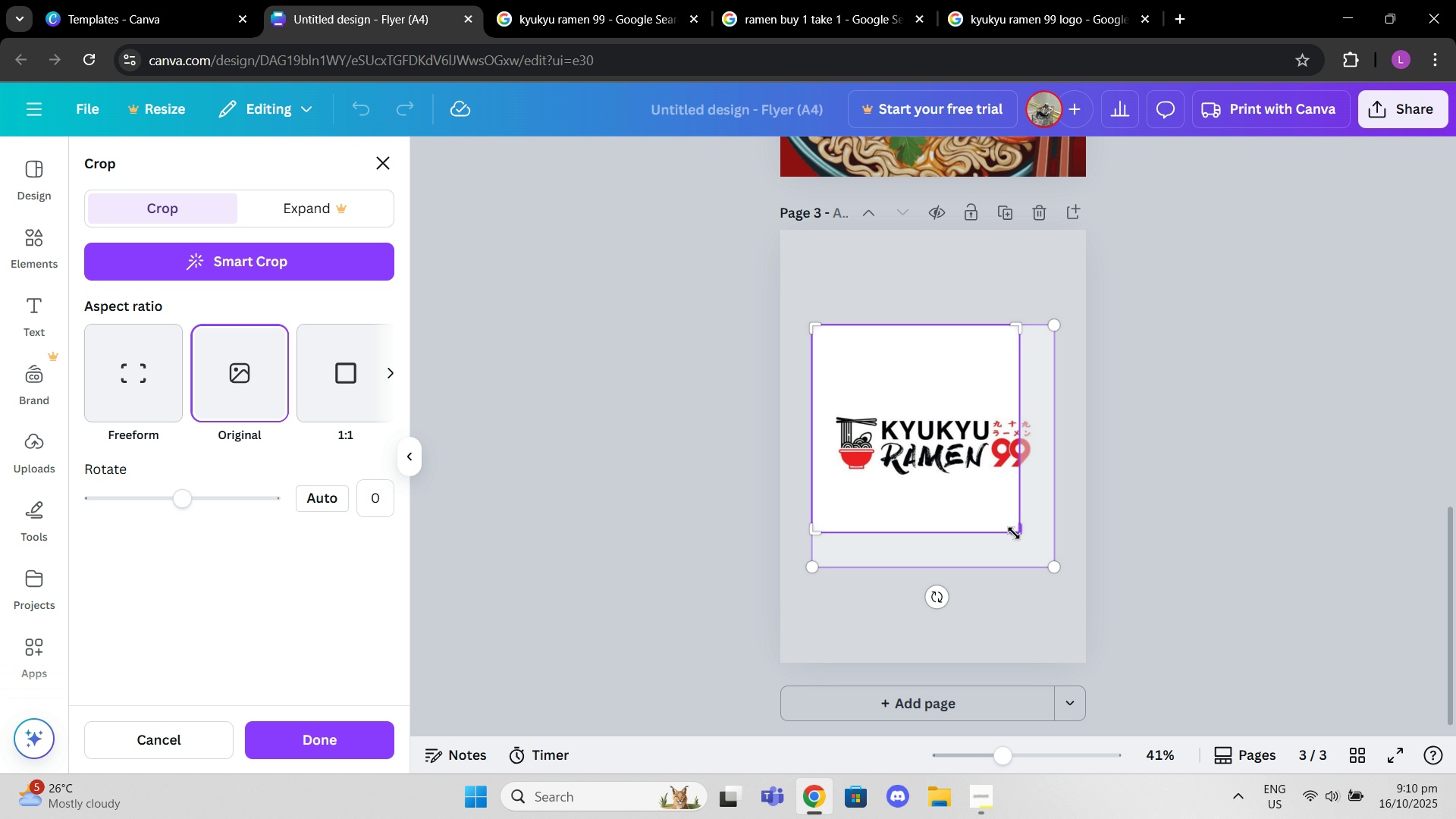 
left_click_drag(start_coordinate=[1018, 535], to_coordinate=[1087, 580])
 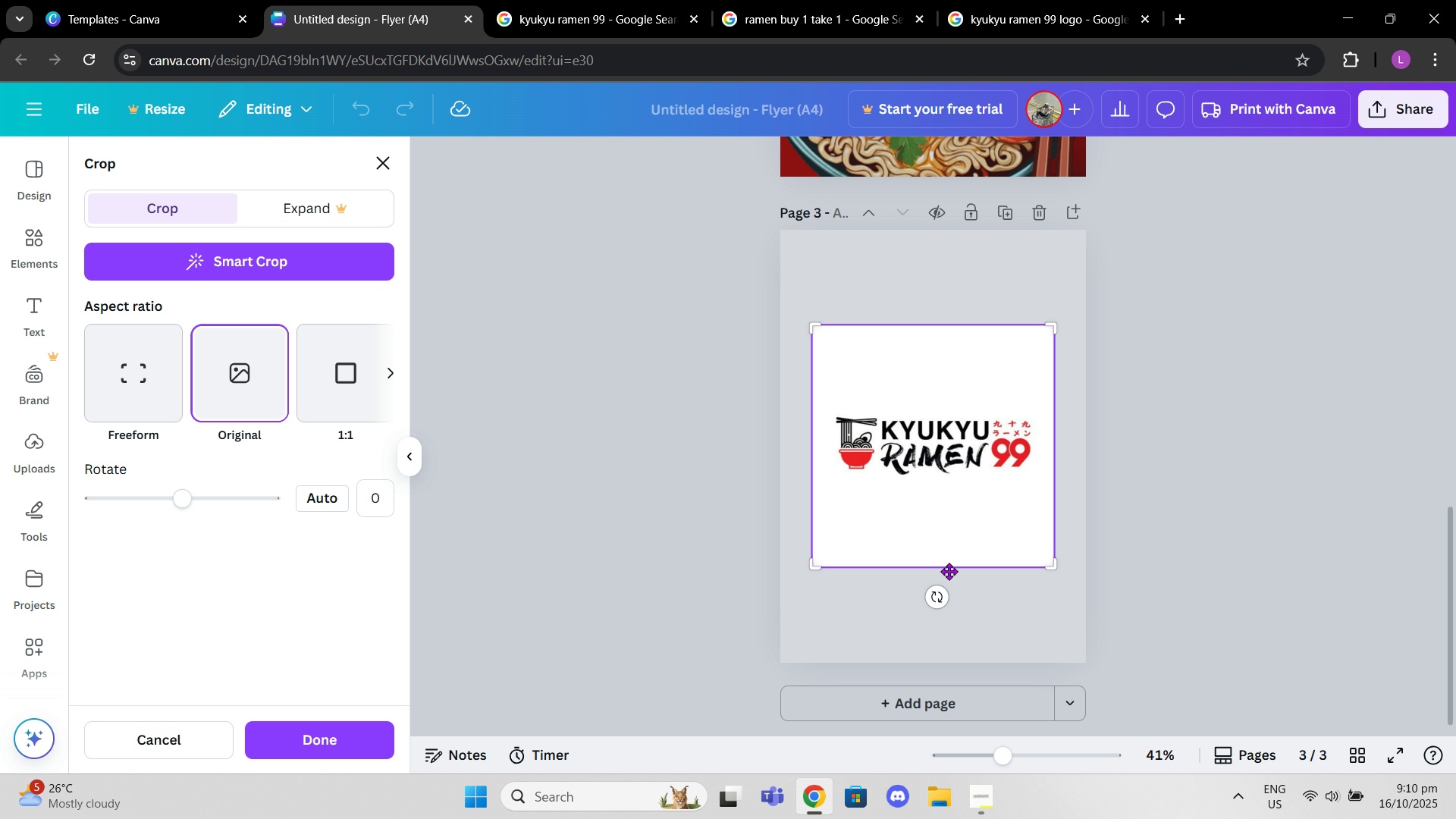 
left_click_drag(start_coordinate=[949, 566], to_coordinate=[954, 539])
 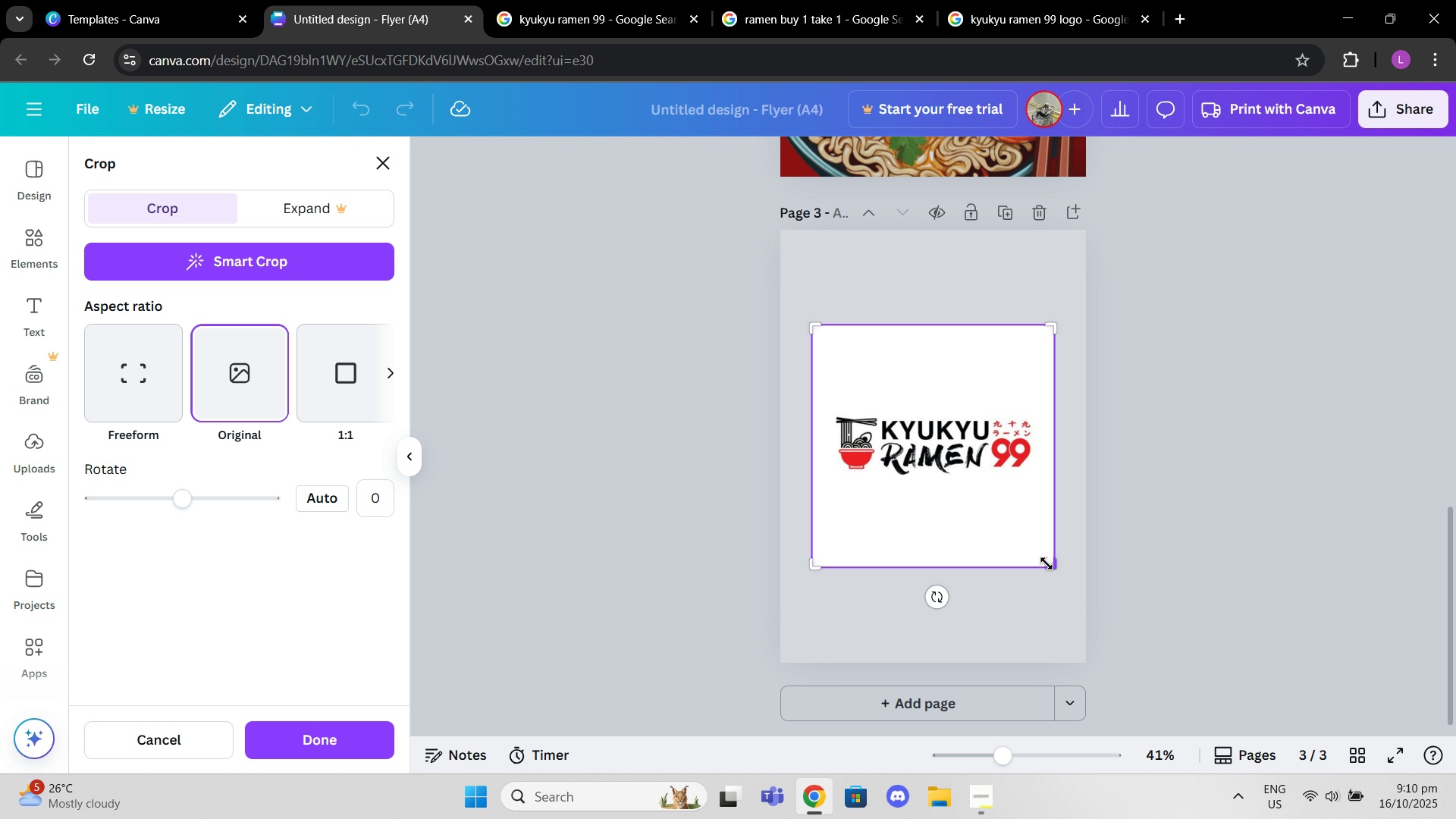 
left_click_drag(start_coordinate=[1048, 563], to_coordinate=[1141, 565])
 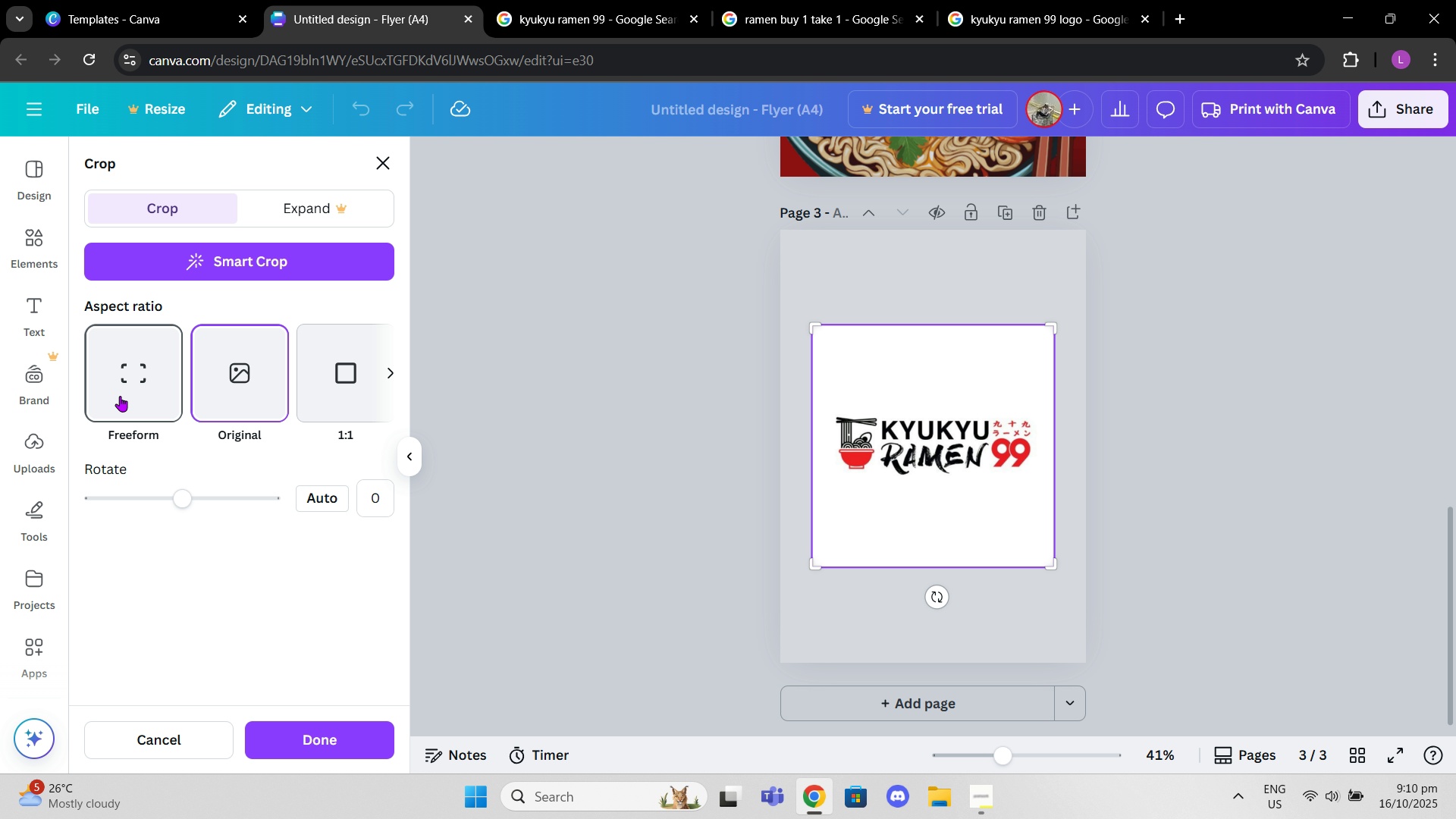 
left_click([120, 396])
 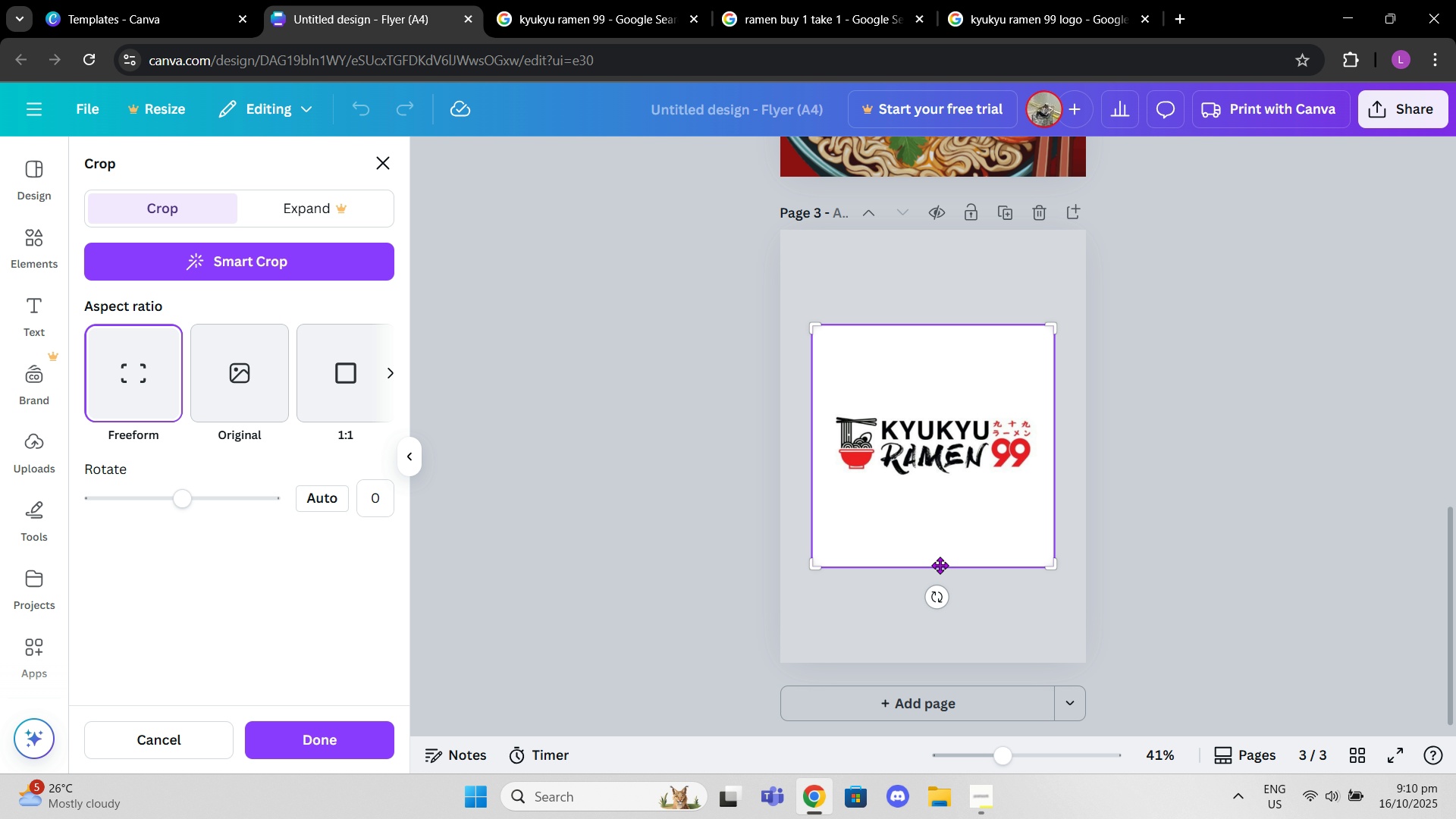 
left_click_drag(start_coordinate=[935, 566], to_coordinate=[939, 528])
 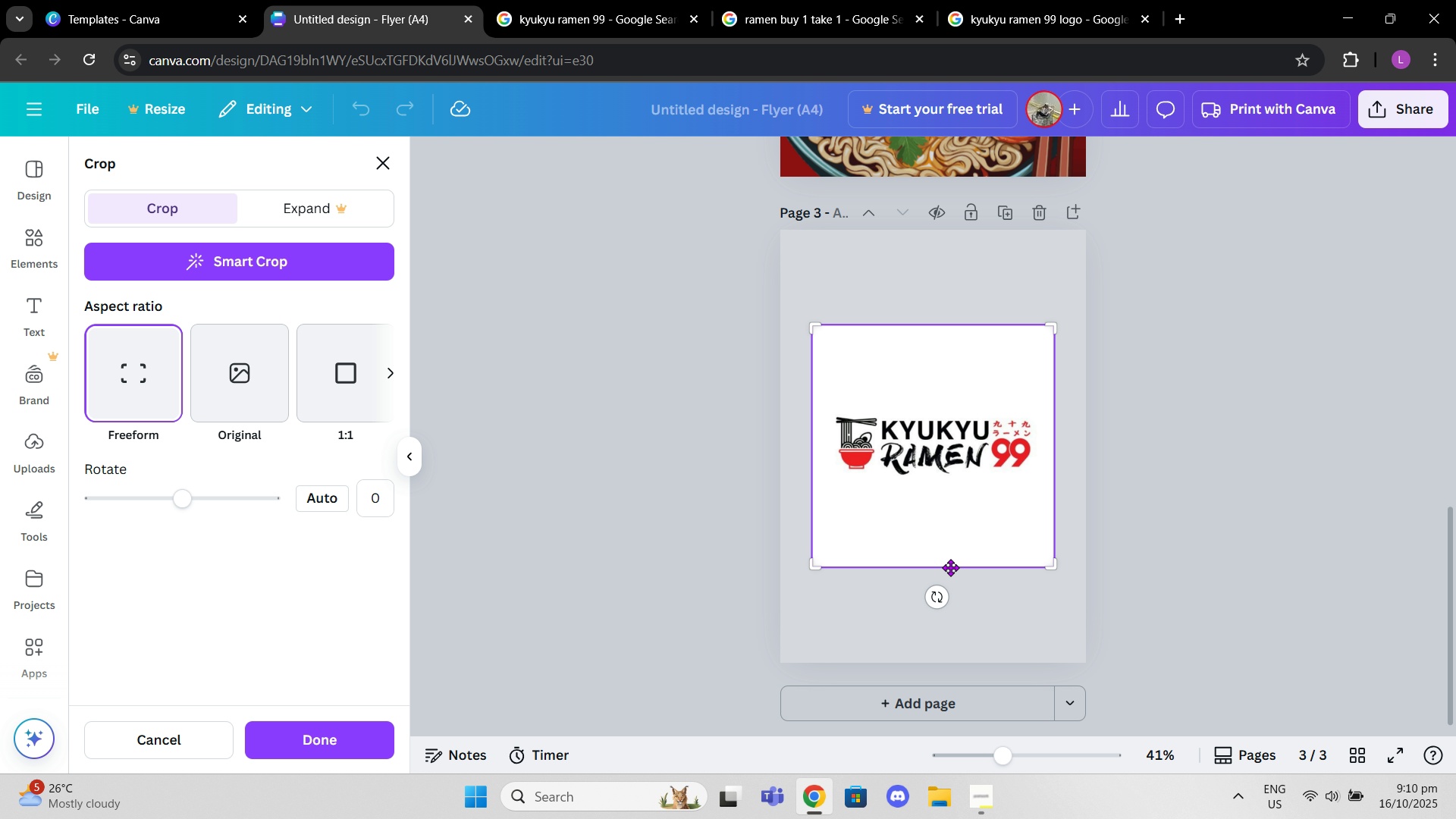 
left_click_drag(start_coordinate=[950, 566], to_coordinate=[955, 532])
 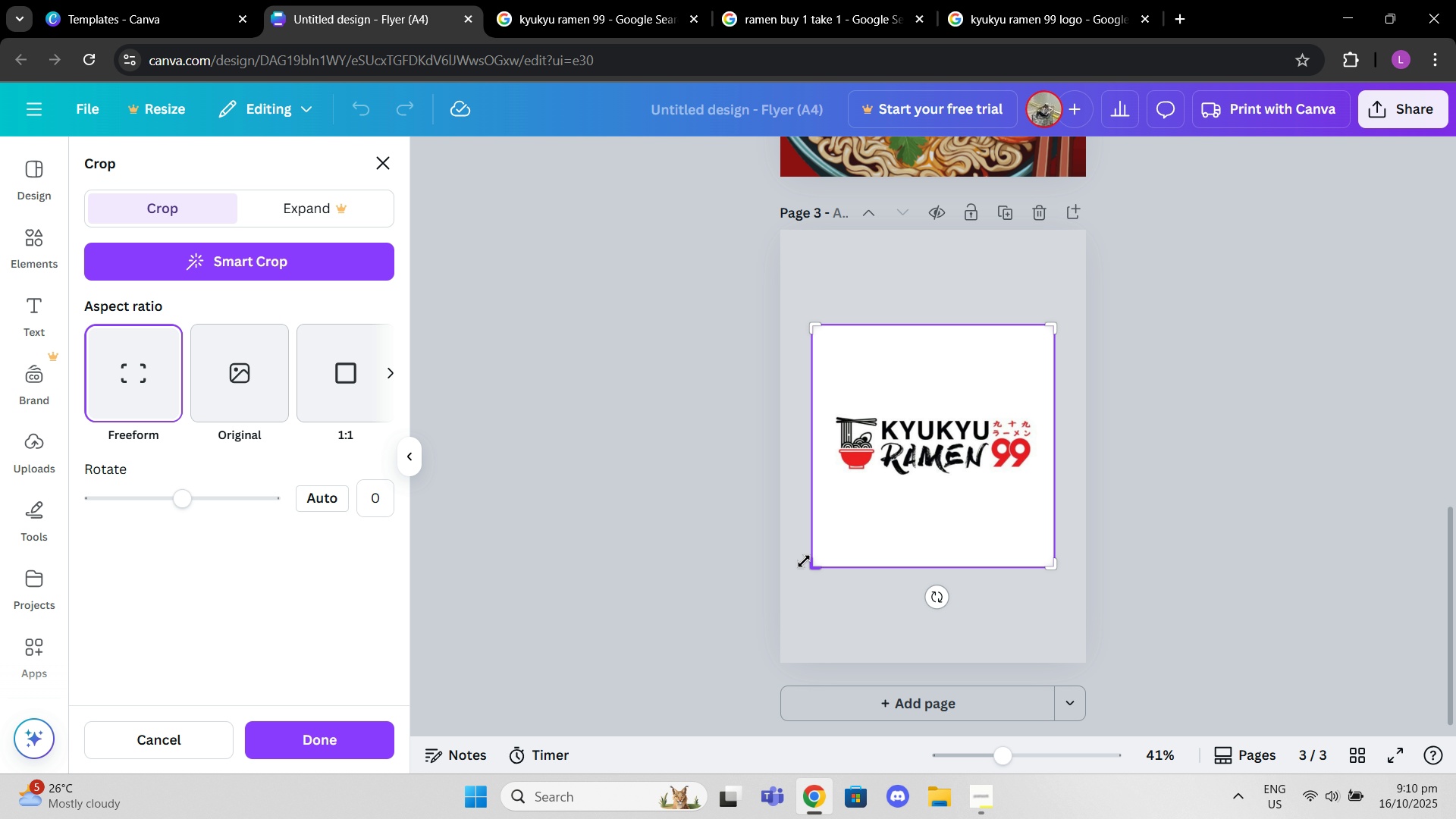 
left_click_drag(start_coordinate=[811, 563], to_coordinate=[795, 479])
 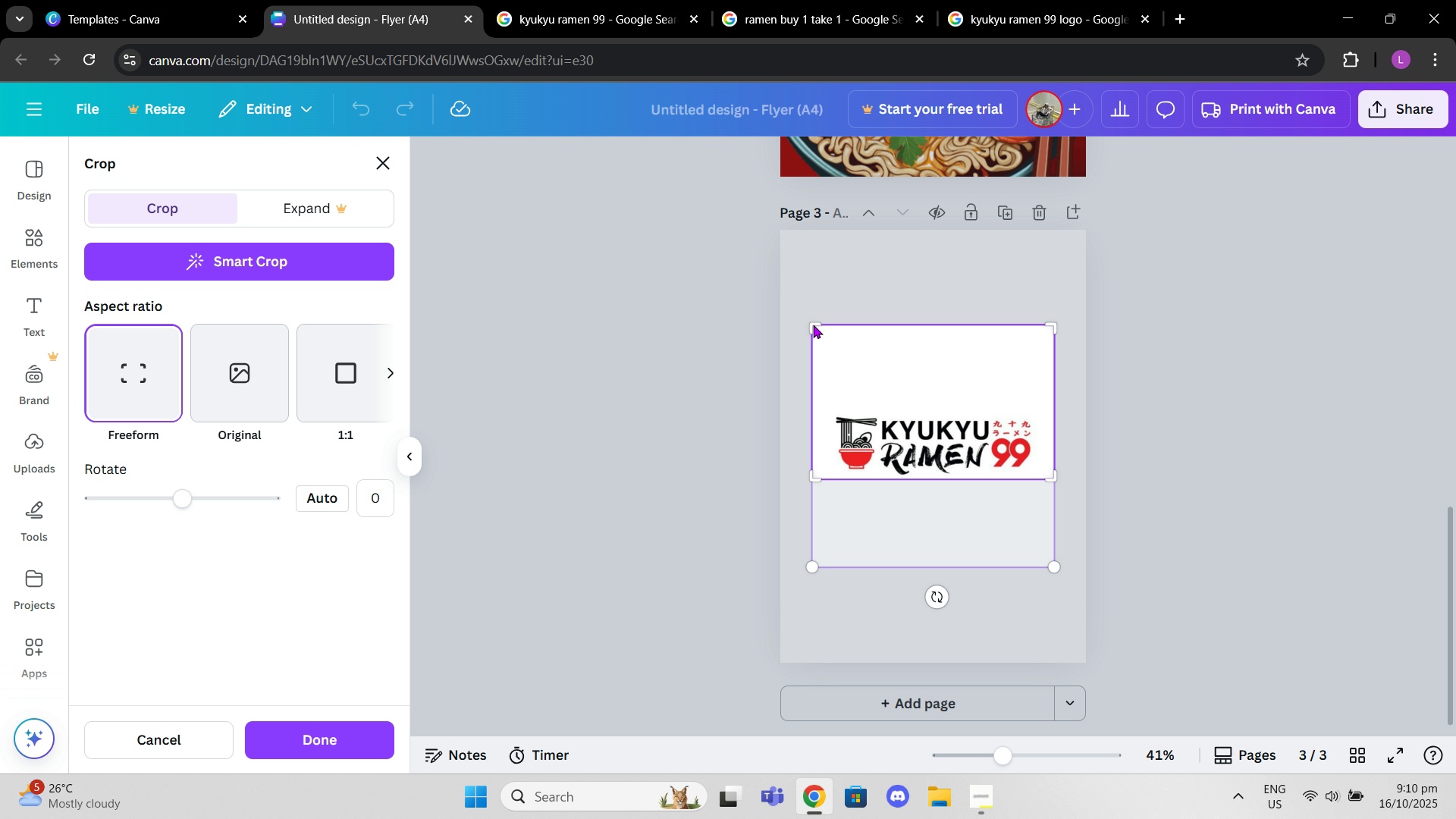 
left_click_drag(start_coordinate=[809, 326], to_coordinate=[827, 368])
 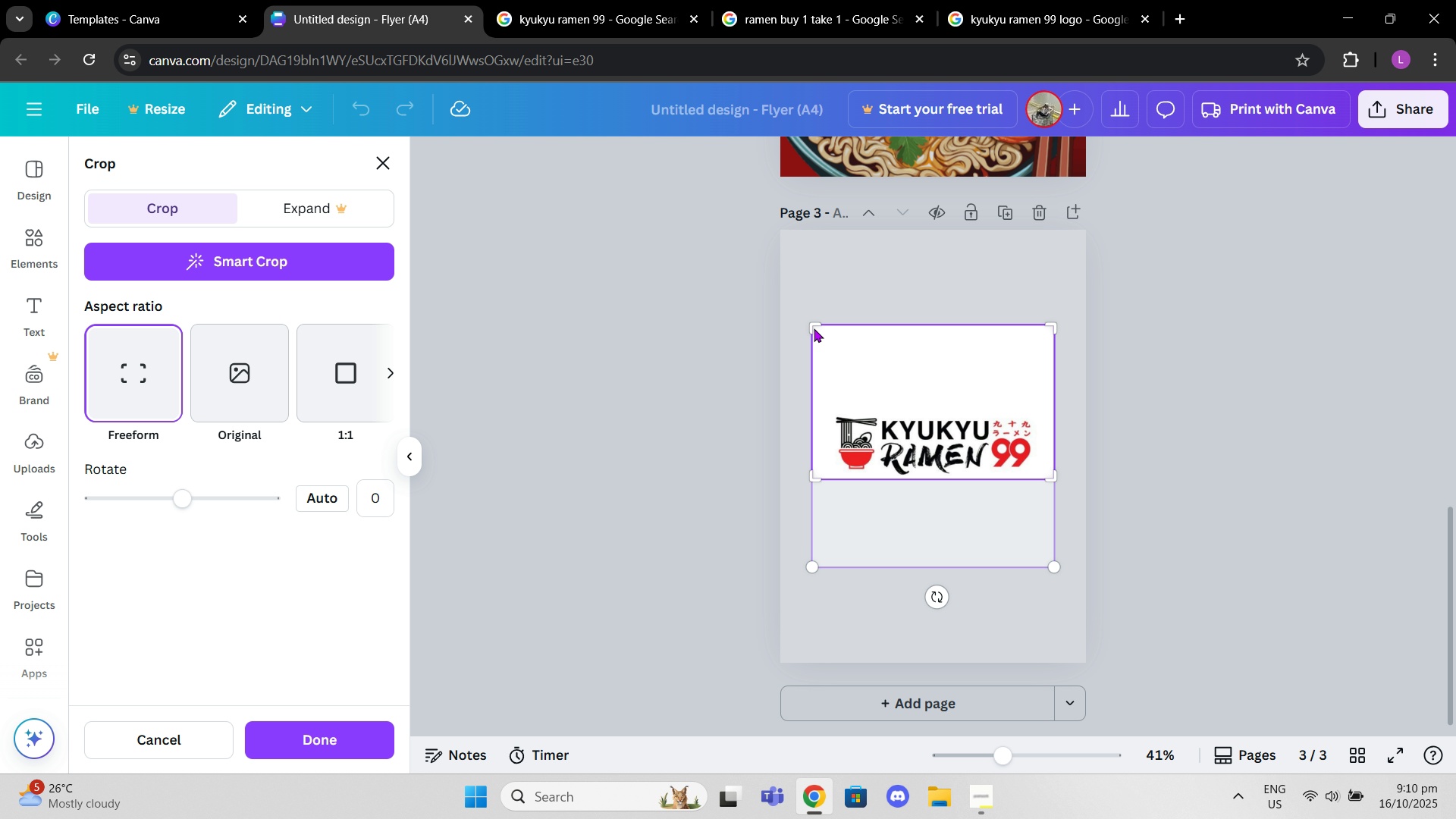 
left_click_drag(start_coordinate=[811, 325], to_coordinate=[834, 353])
 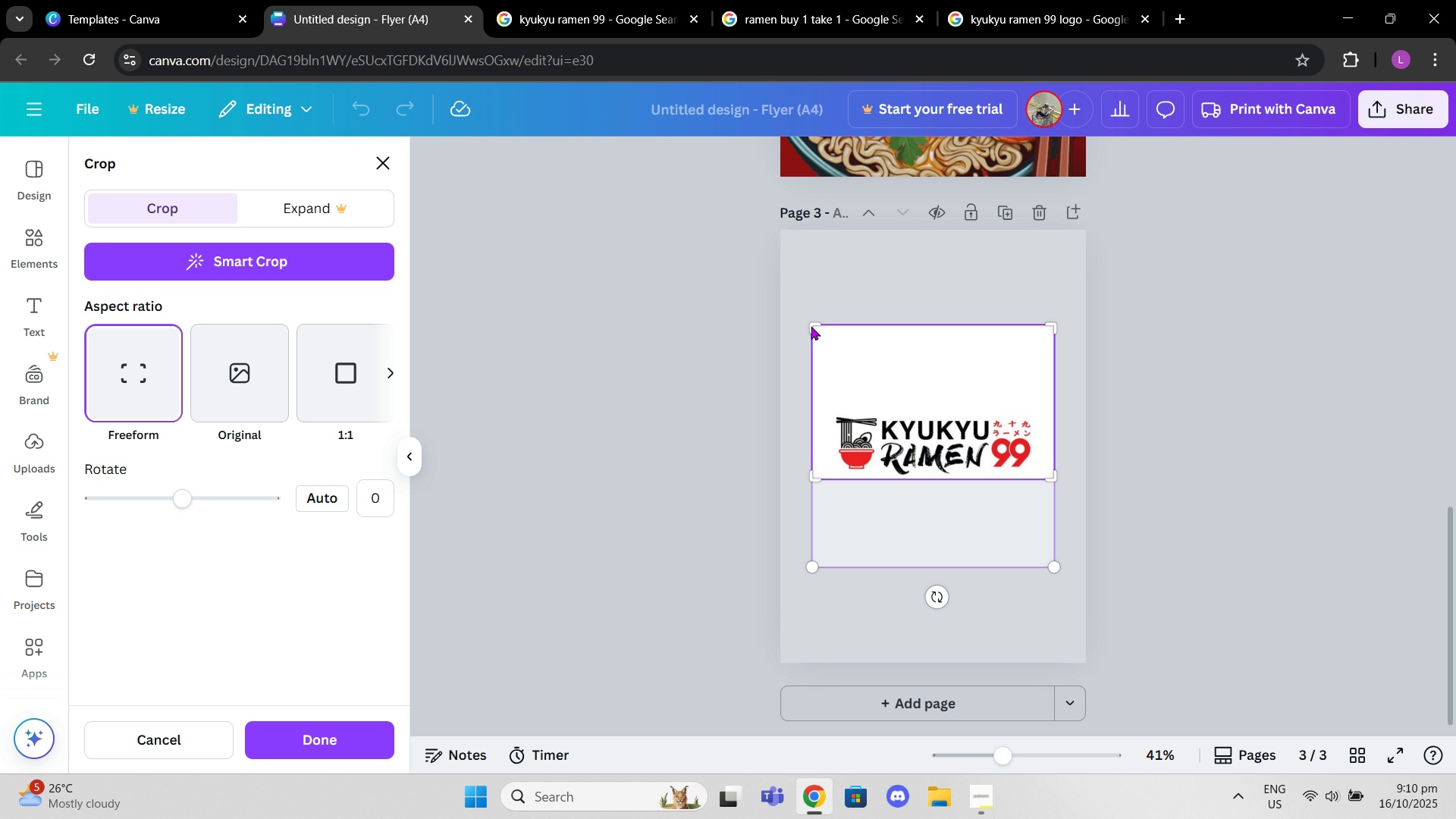 
left_click_drag(start_coordinate=[809, 325], to_coordinate=[825, 340])
 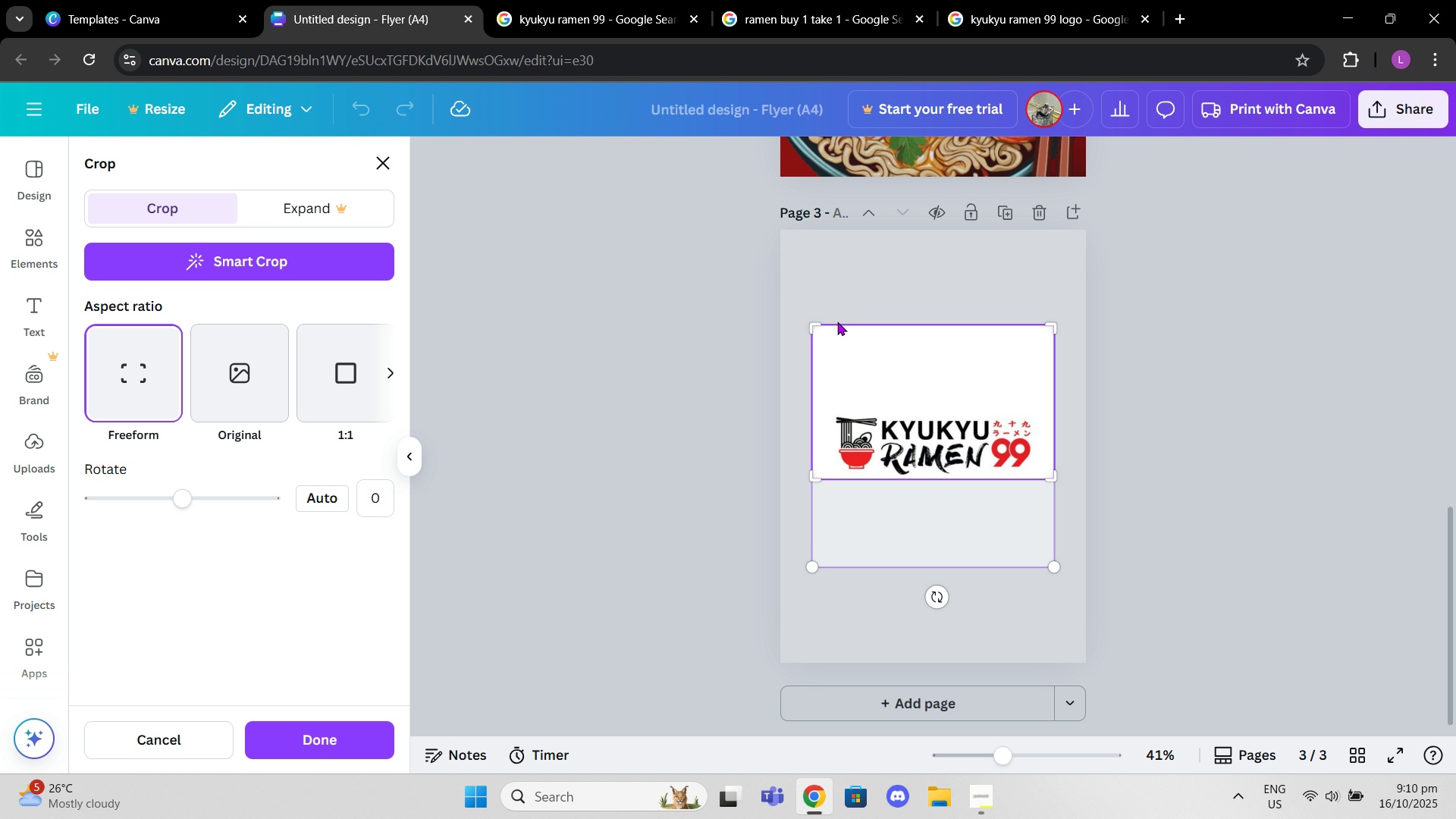 
left_click_drag(start_coordinate=[839, 322], to_coordinate=[849, 364])
 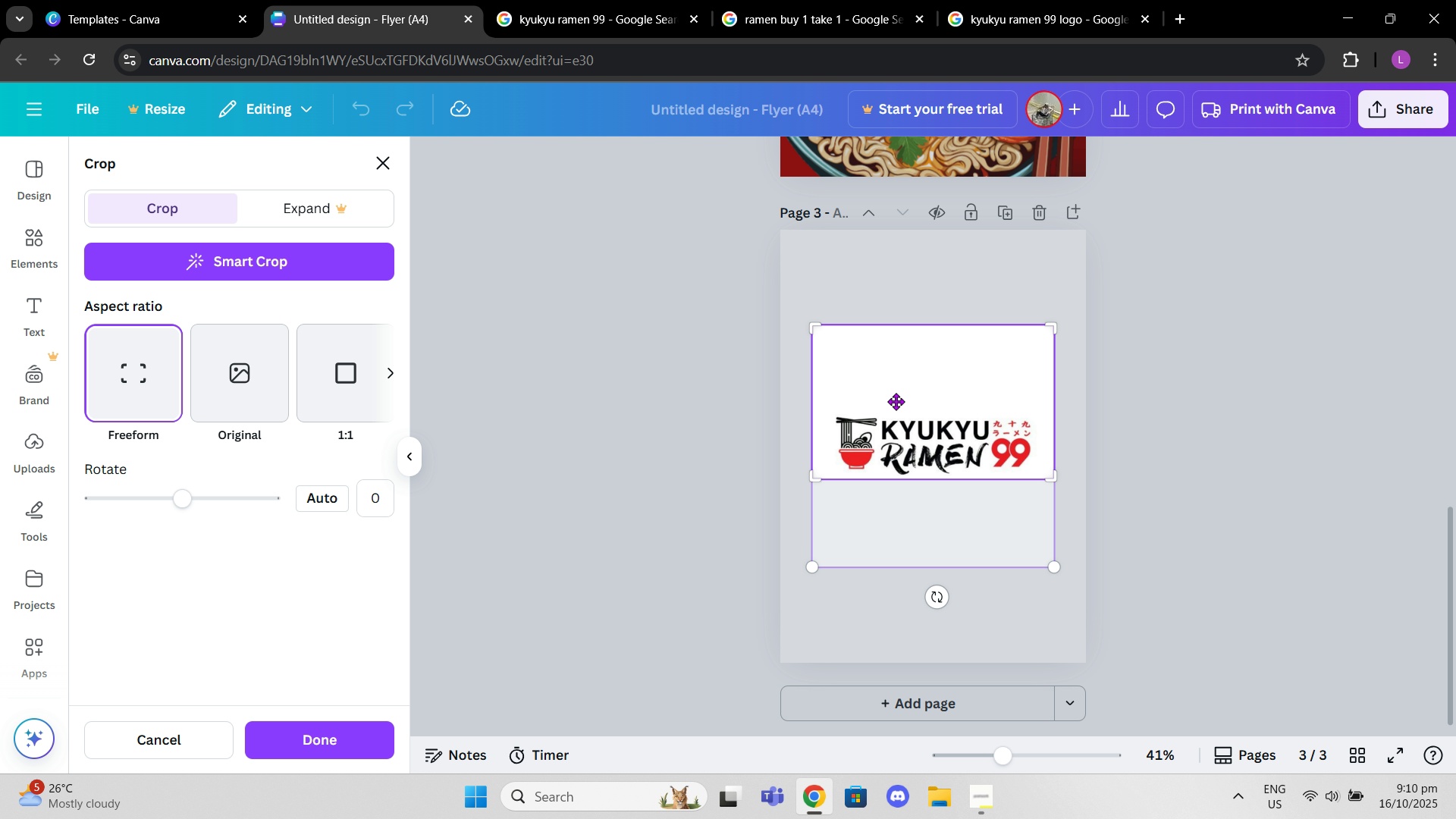 
left_click_drag(start_coordinate=[896, 403], to_coordinate=[896, 381])
 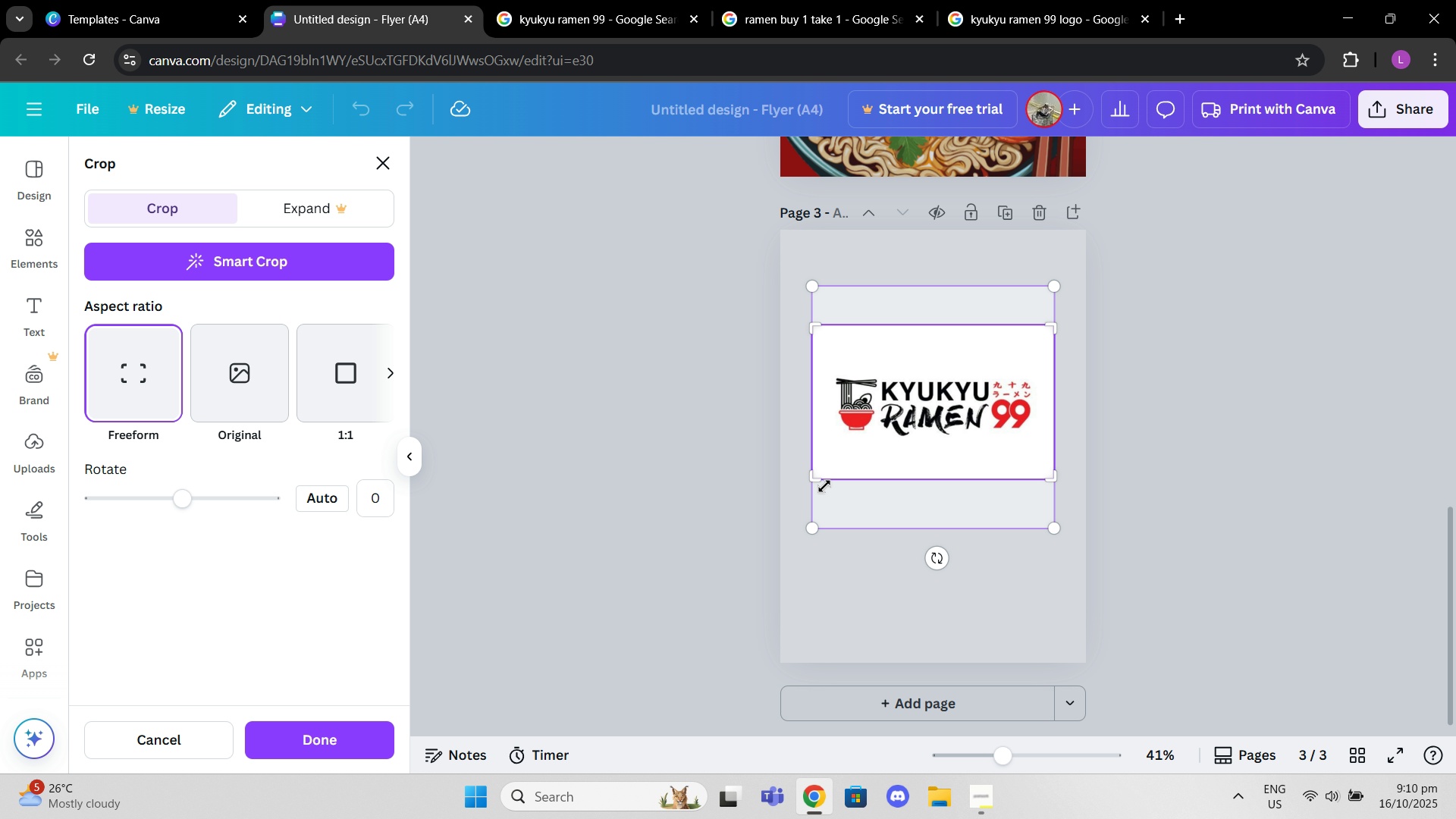 
left_click_drag(start_coordinate=[814, 480], to_coordinate=[799, 437])
 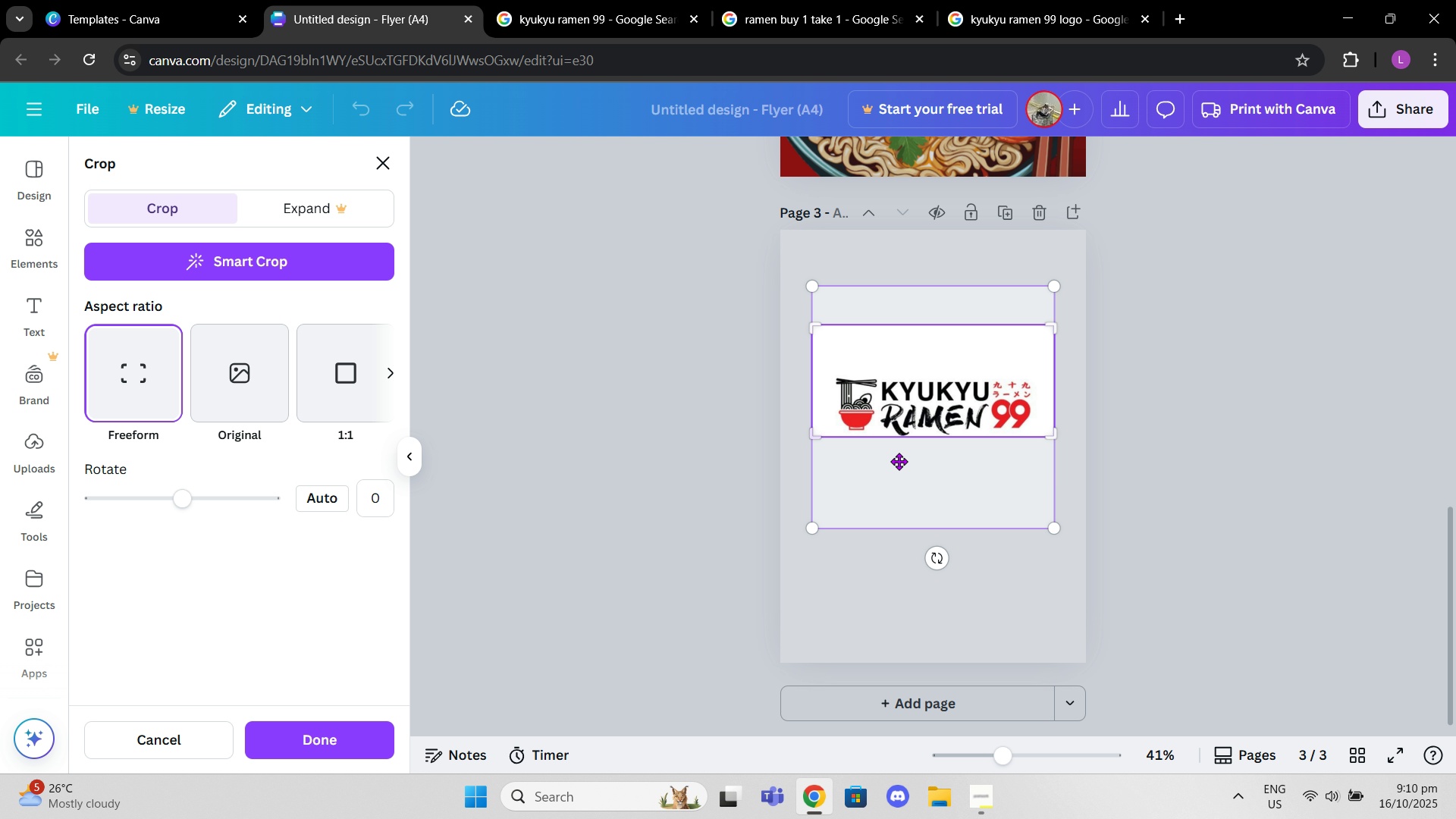 
left_click_drag(start_coordinate=[900, 461], to_coordinate=[903, 442])
 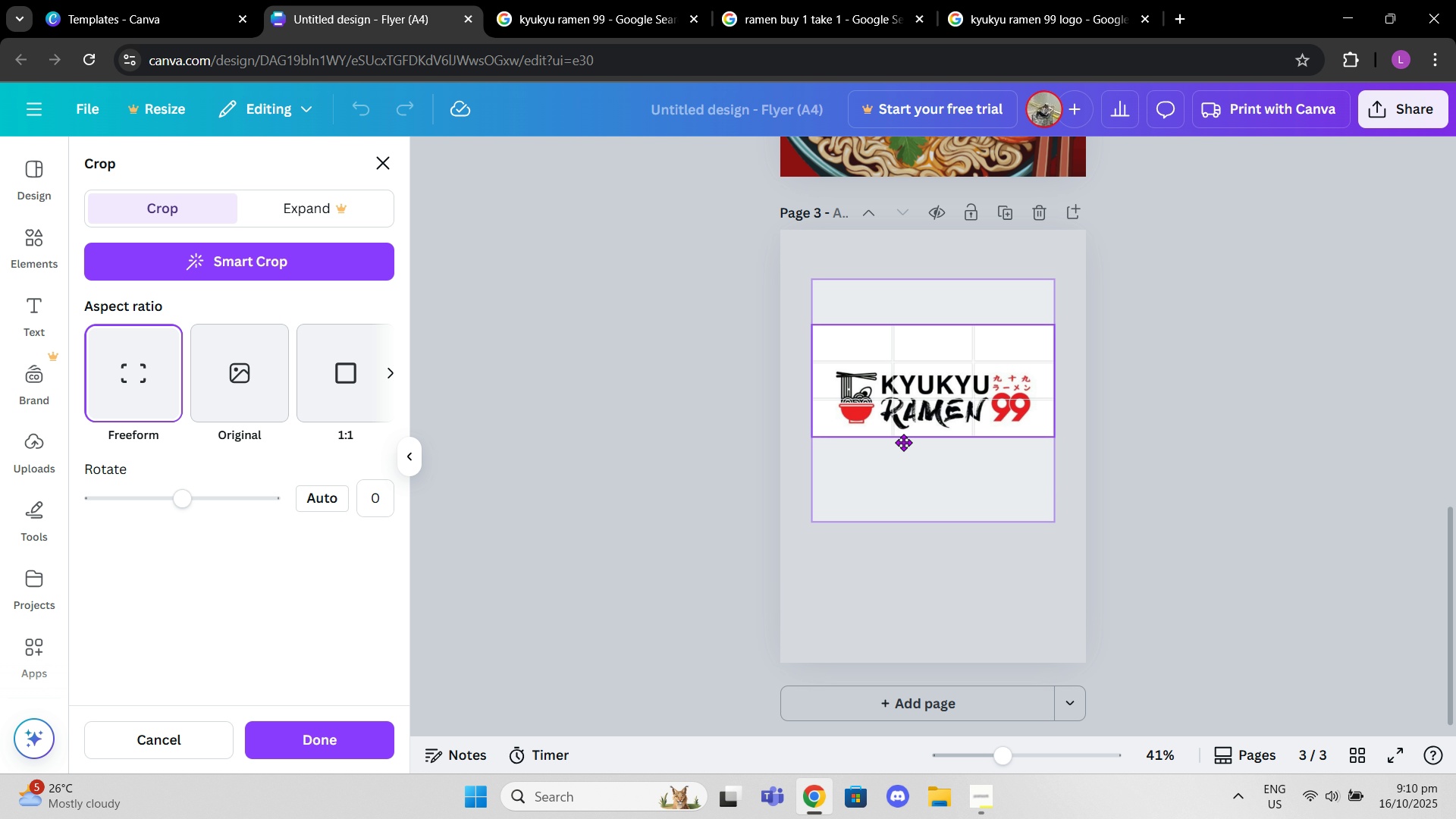 
left_click_drag(start_coordinate=[903, 442], to_coordinate=[899, 416])
 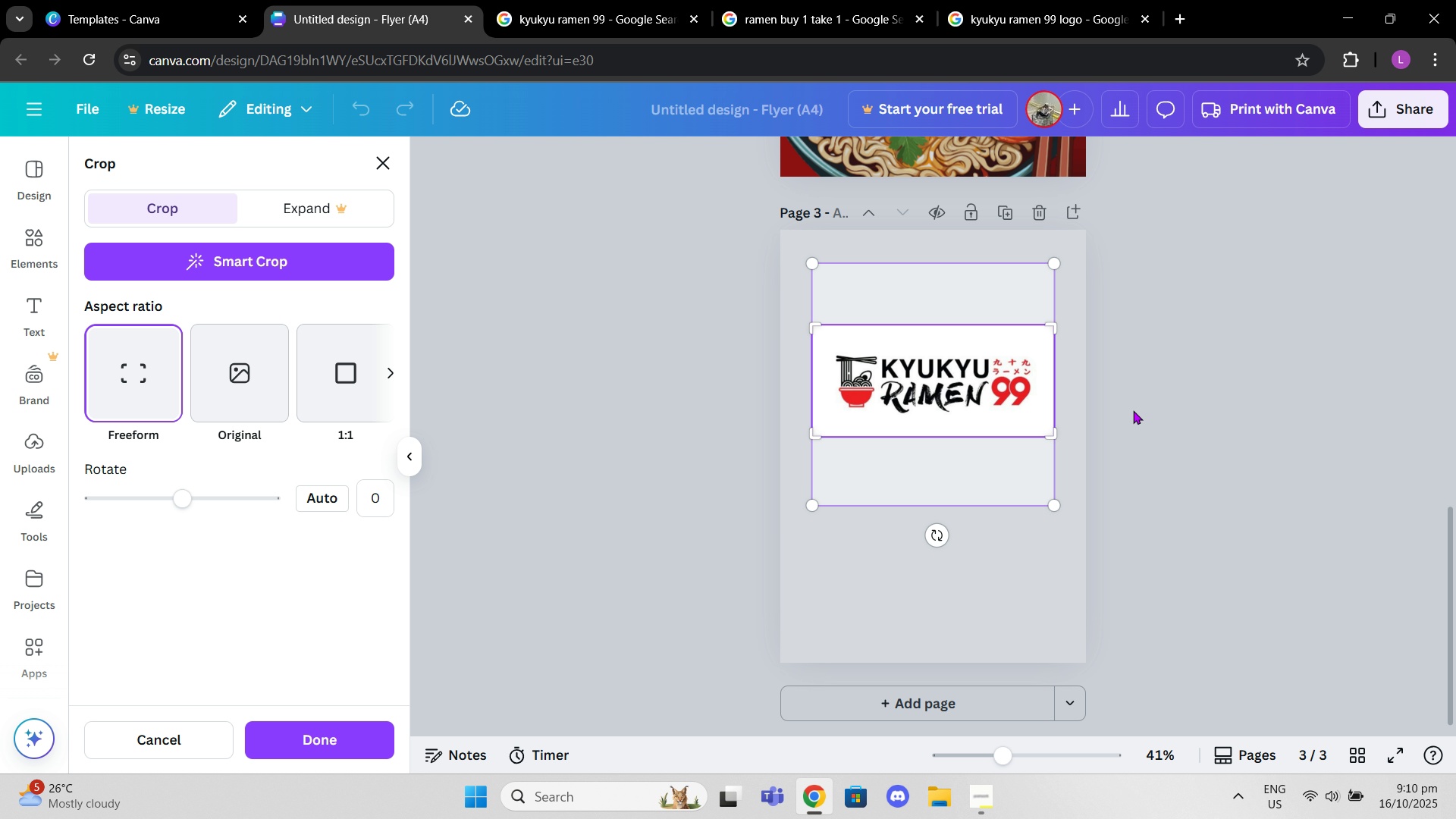 
left_click([1133, 410])
 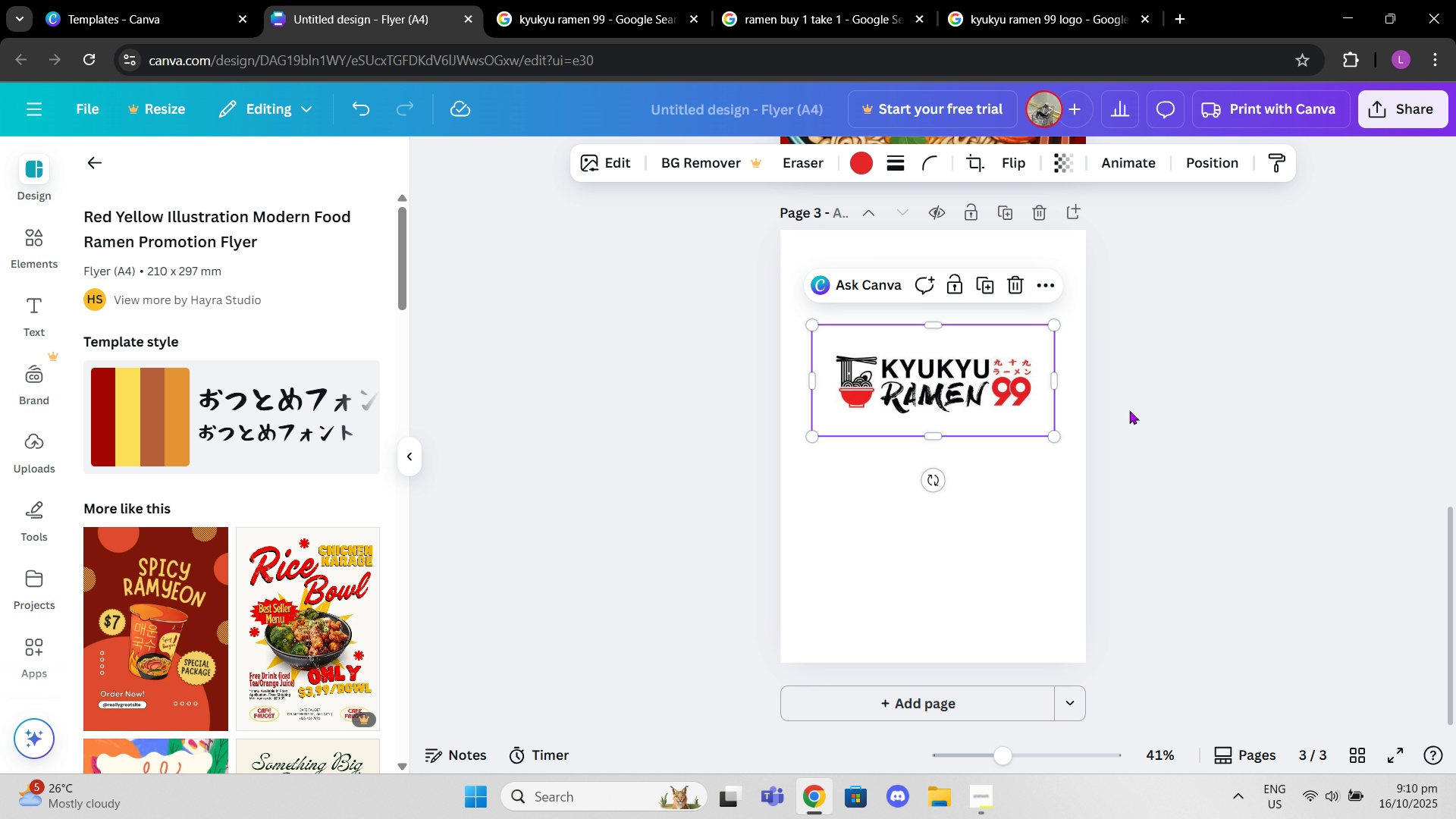 
left_click([1128, 410])
 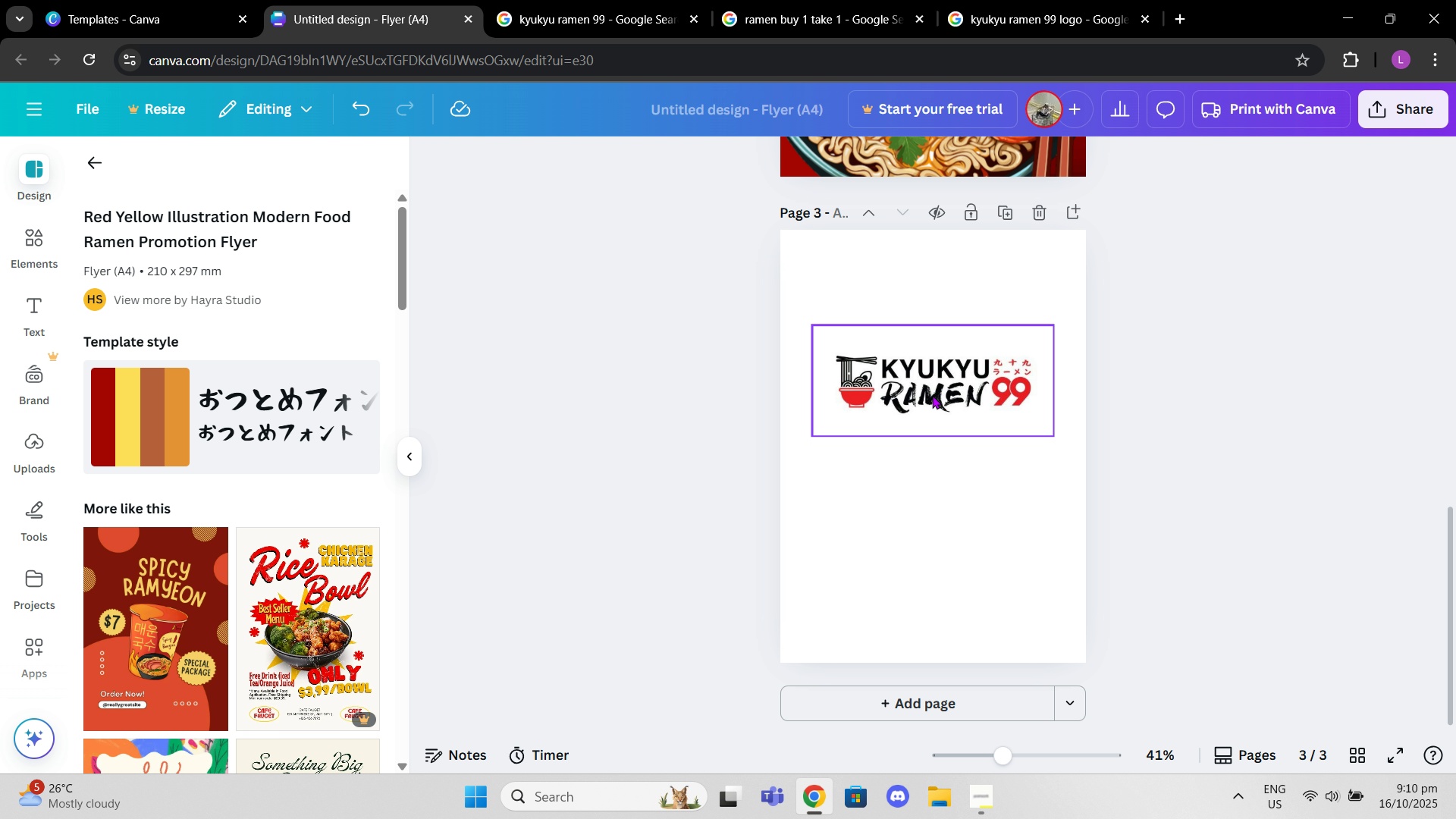 
left_click_drag(start_coordinate=[932, 395], to_coordinate=[930, 334])
 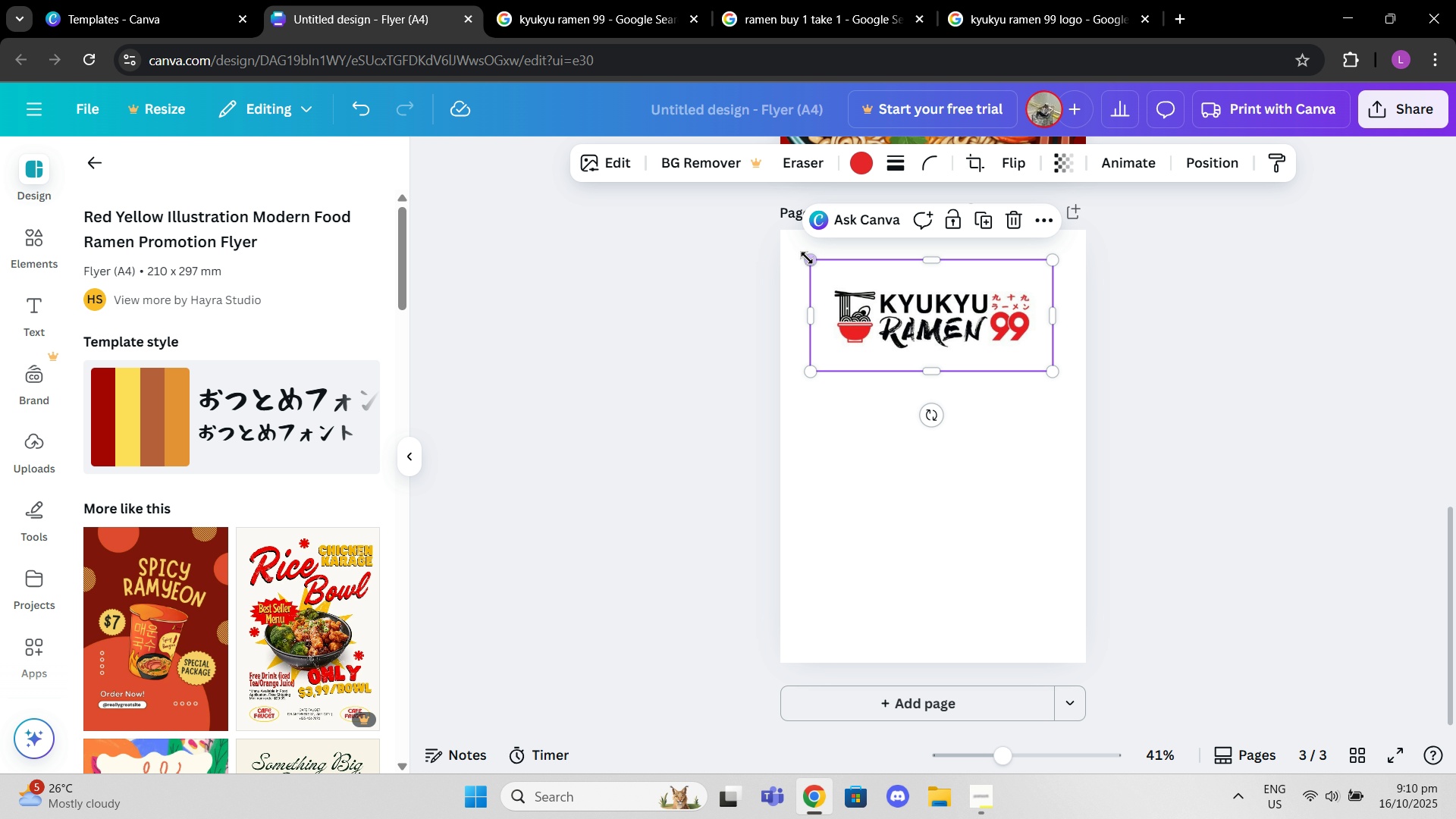 
left_click_drag(start_coordinate=[814, 271], to_coordinate=[862, 328])
 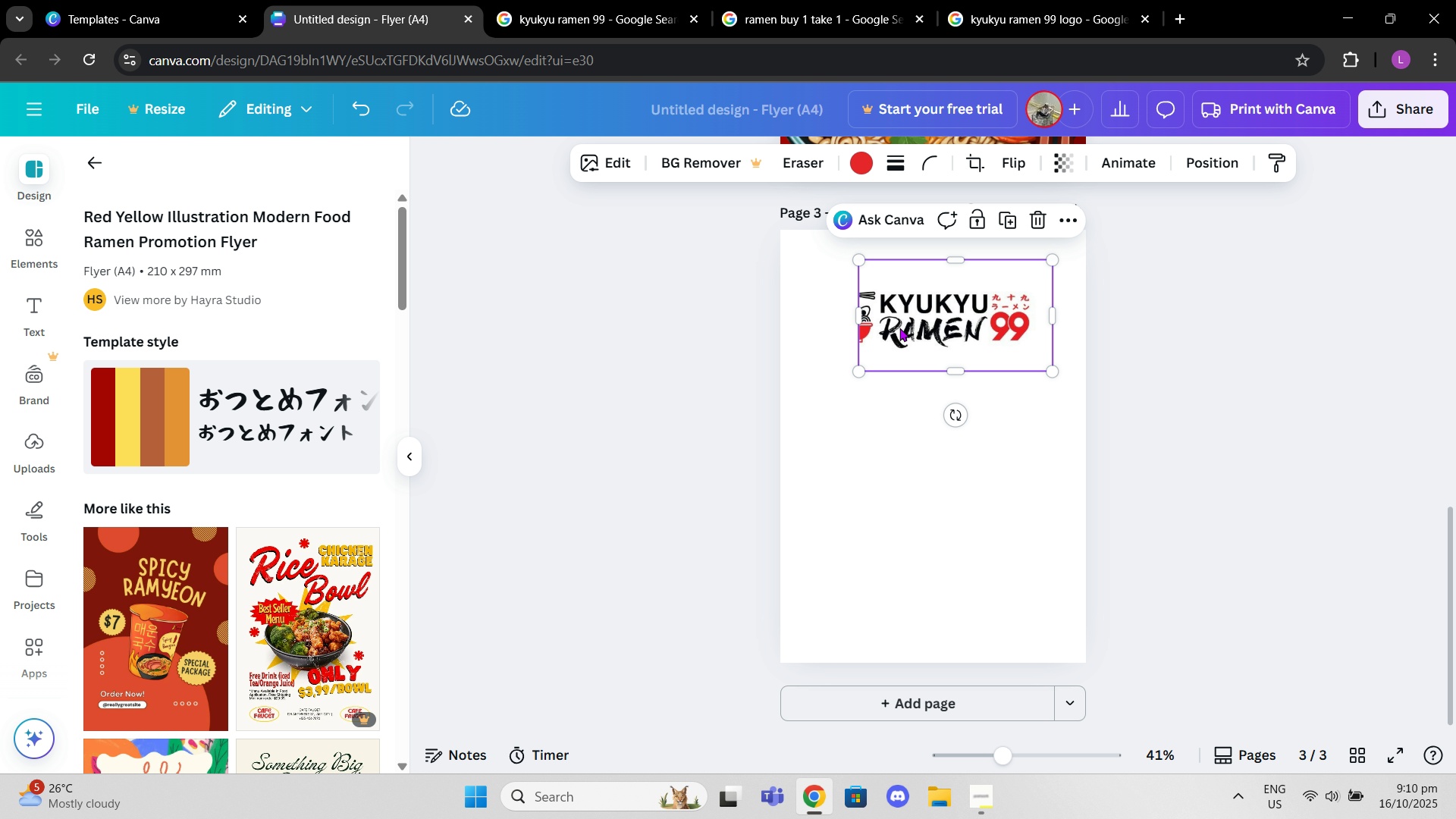 
key(Control+Z)
 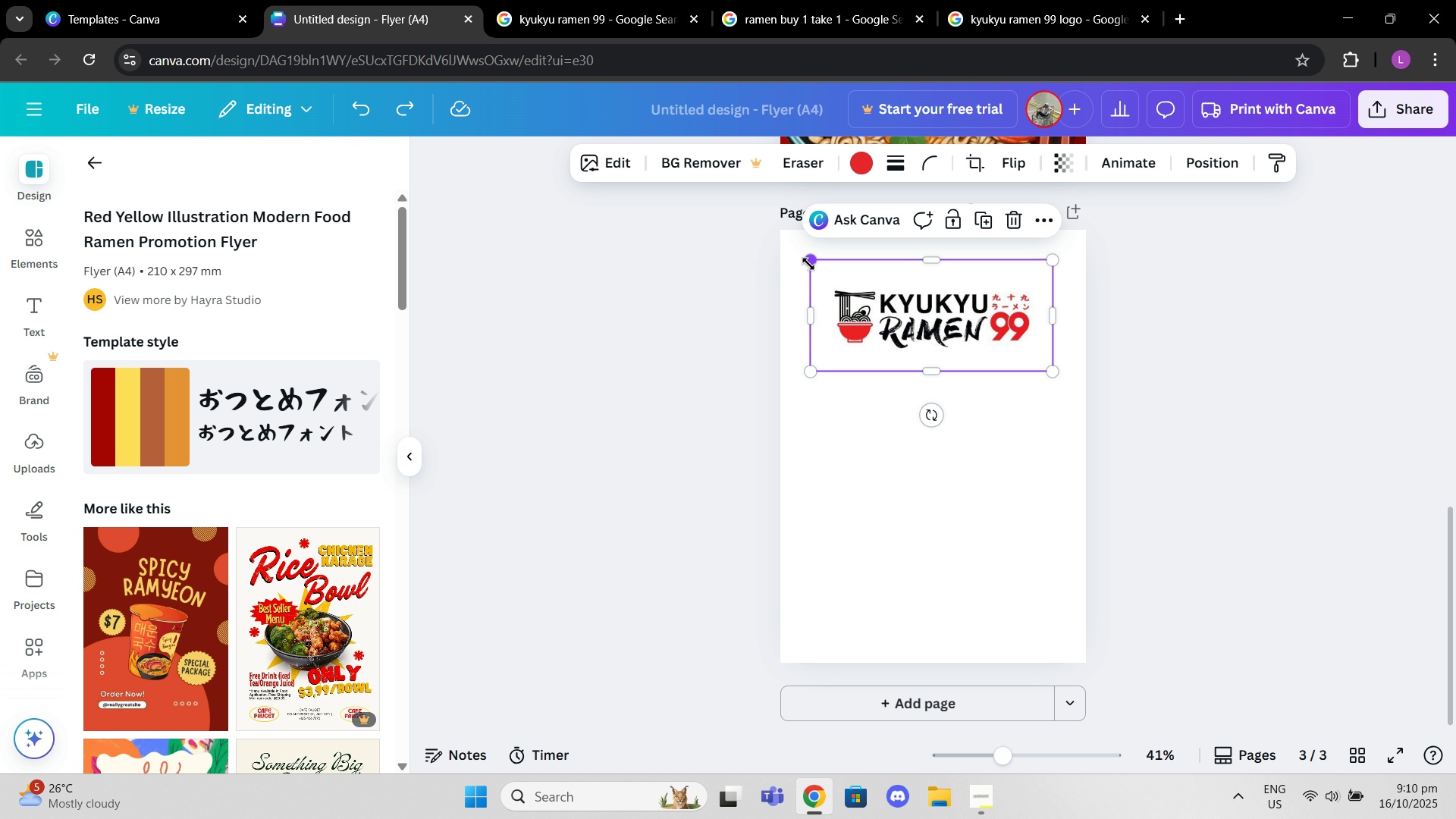 
left_click_drag(start_coordinate=[808, 264], to_coordinate=[867, 312])
 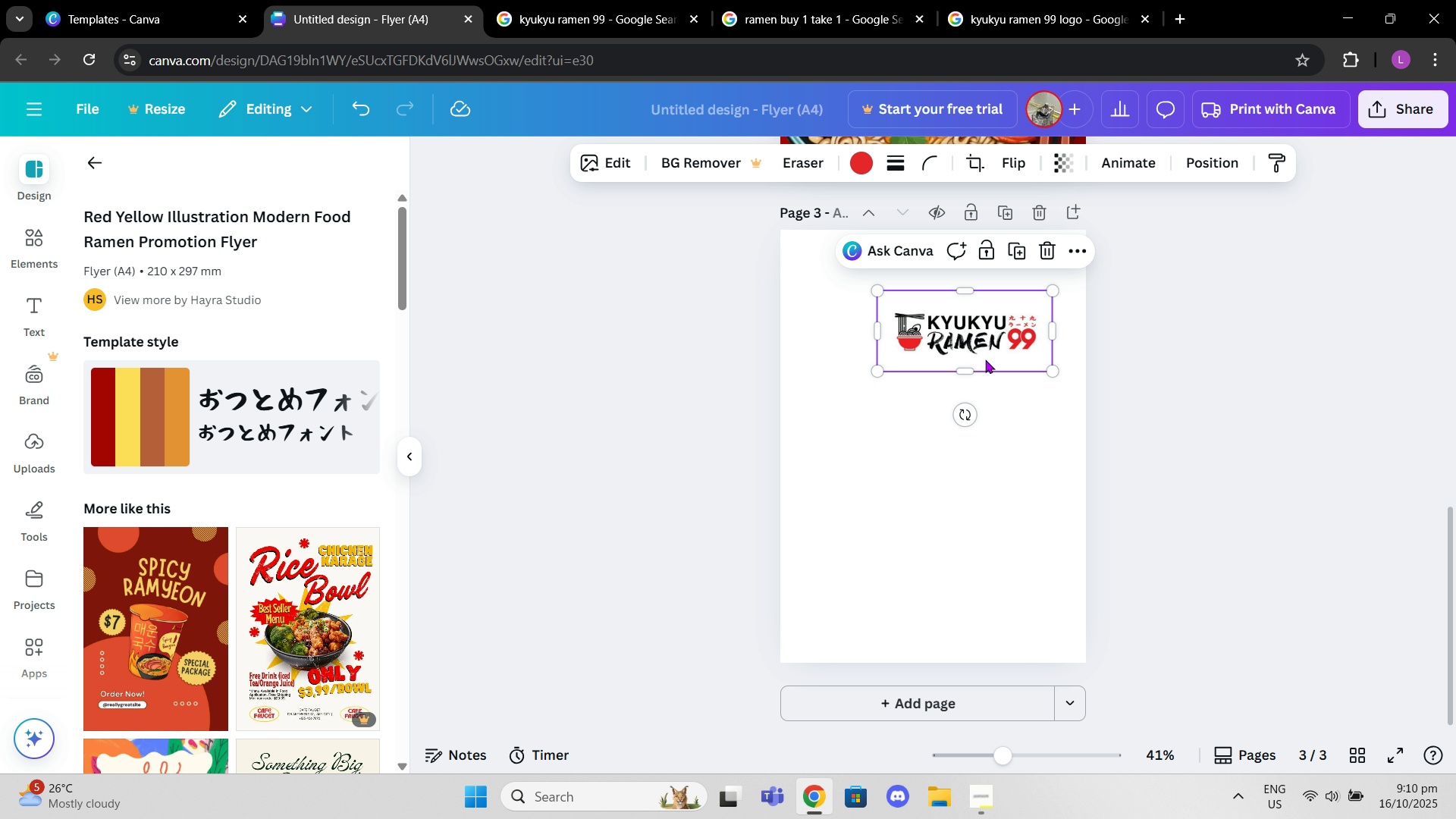 
left_click_drag(start_coordinate=[984, 355], to_coordinate=[949, 322])
 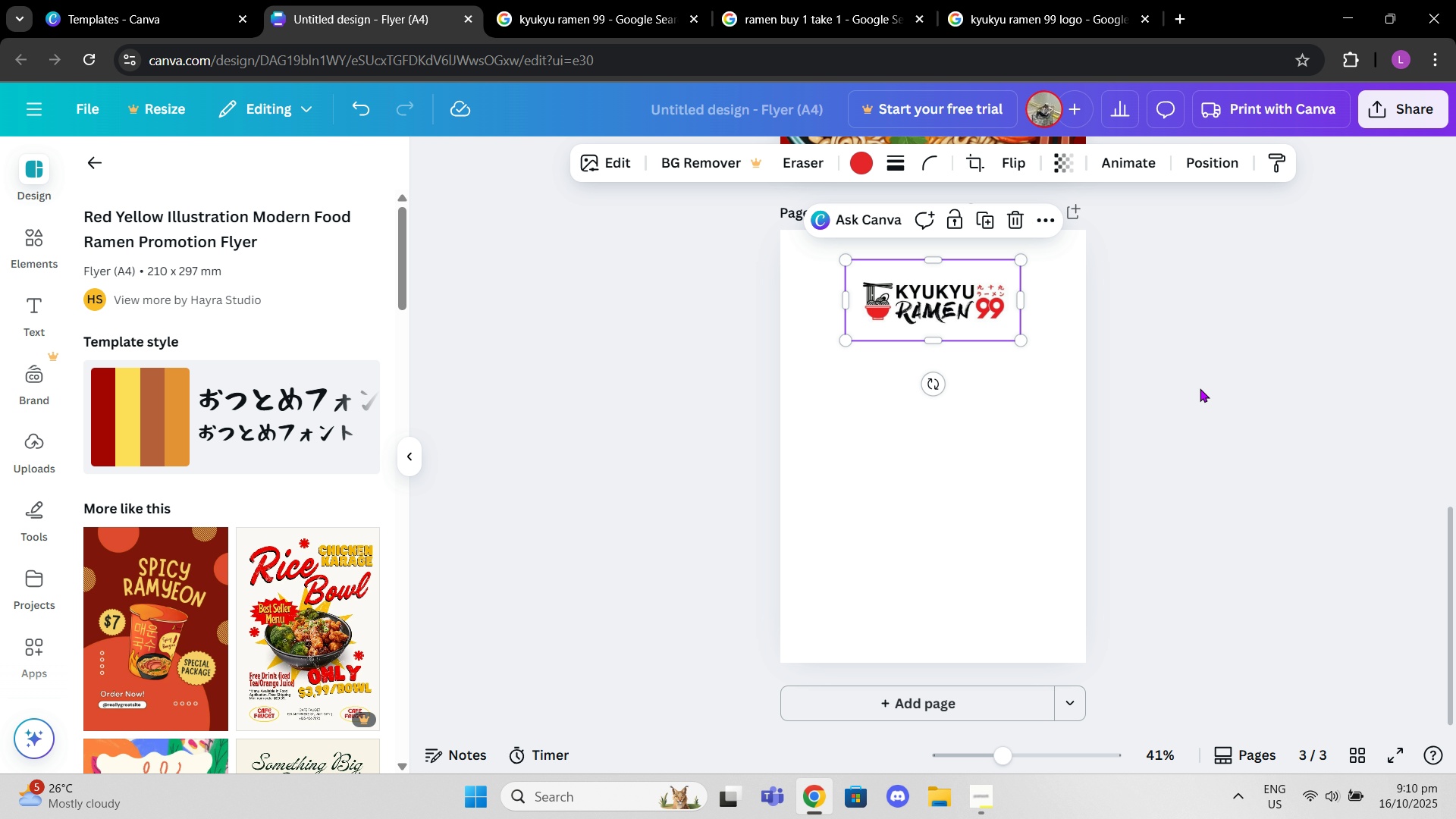 
left_click([1200, 388])
 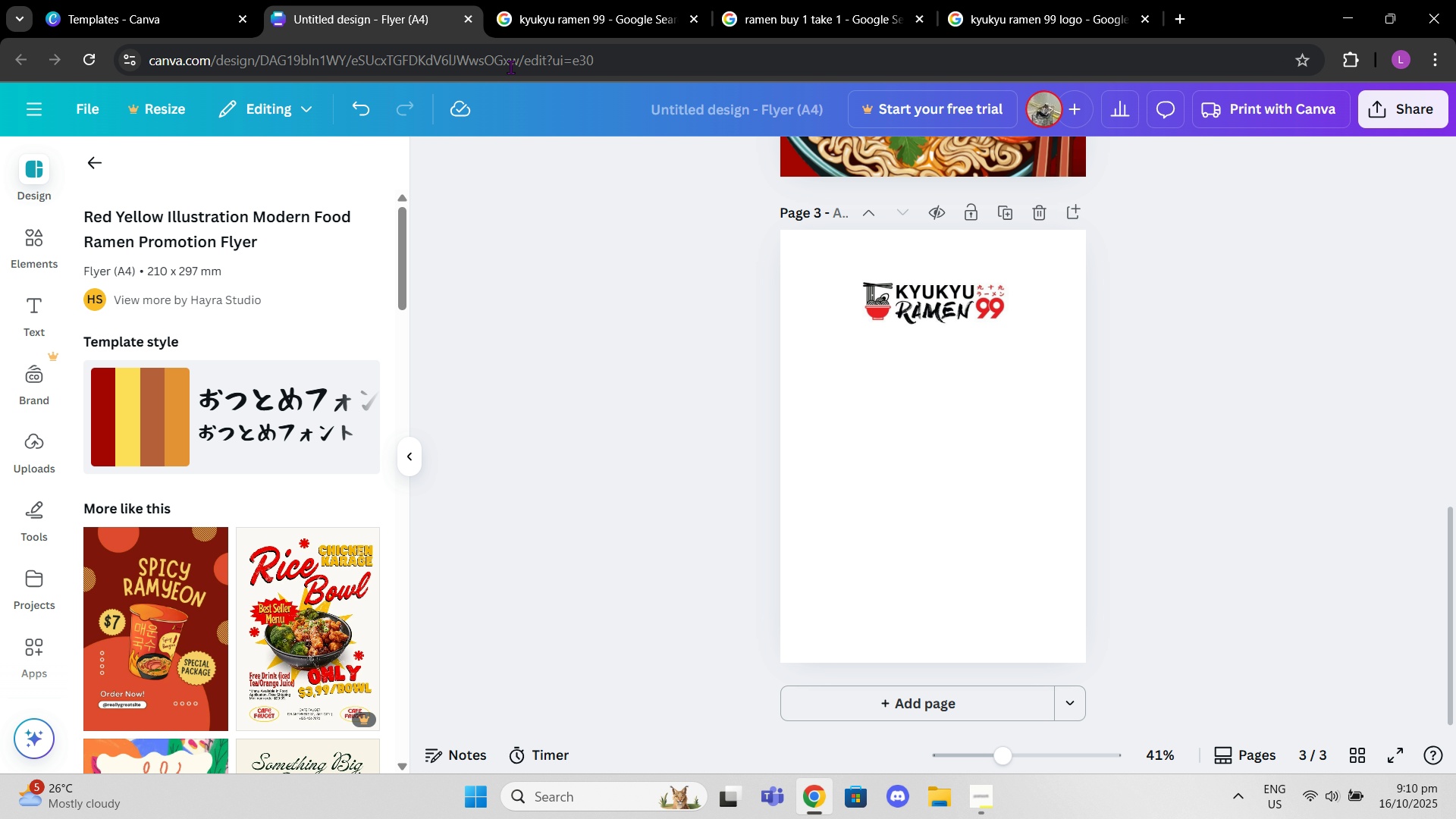 
left_click([551, 1])
 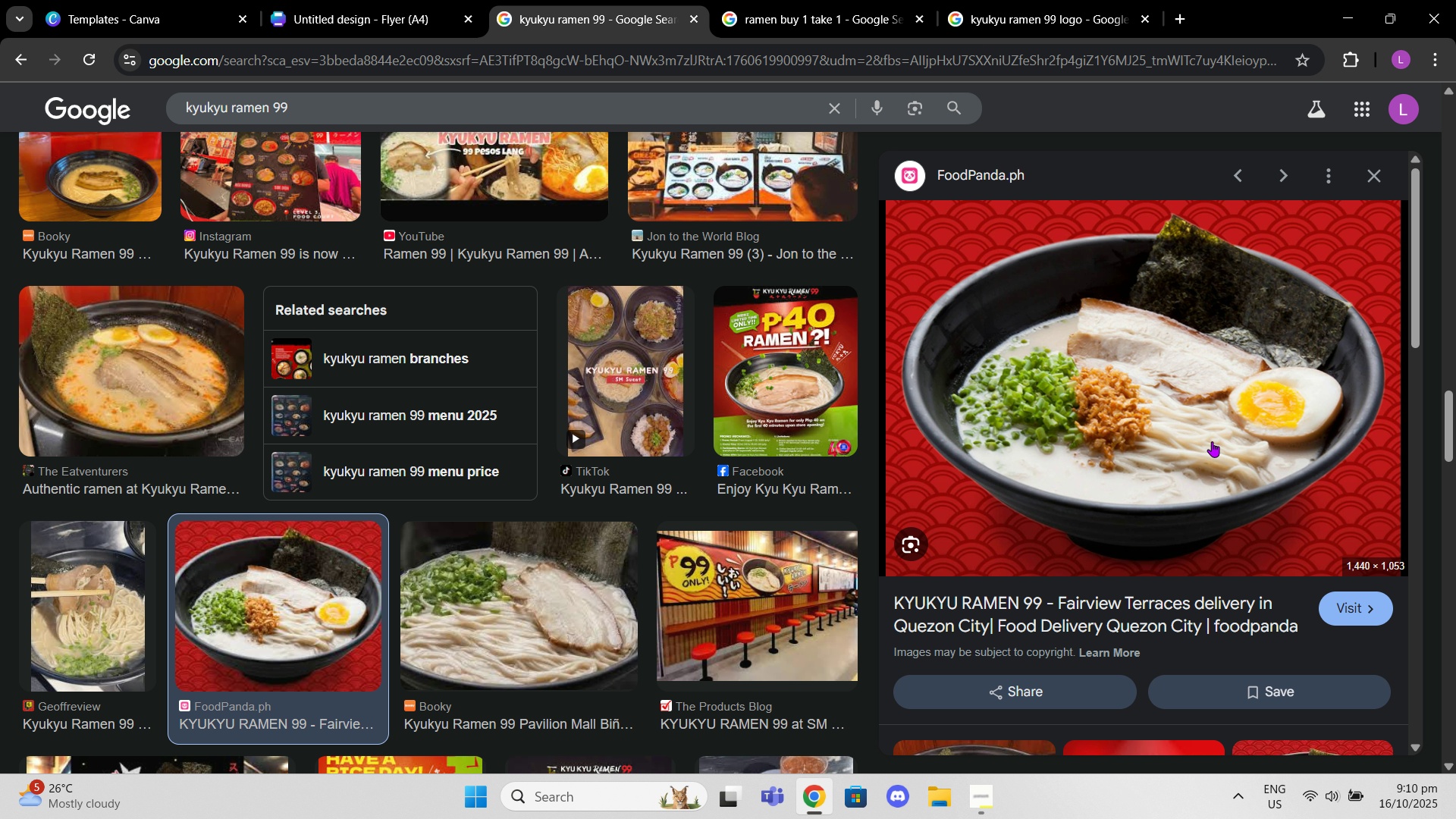 
right_click([1254, 438])
 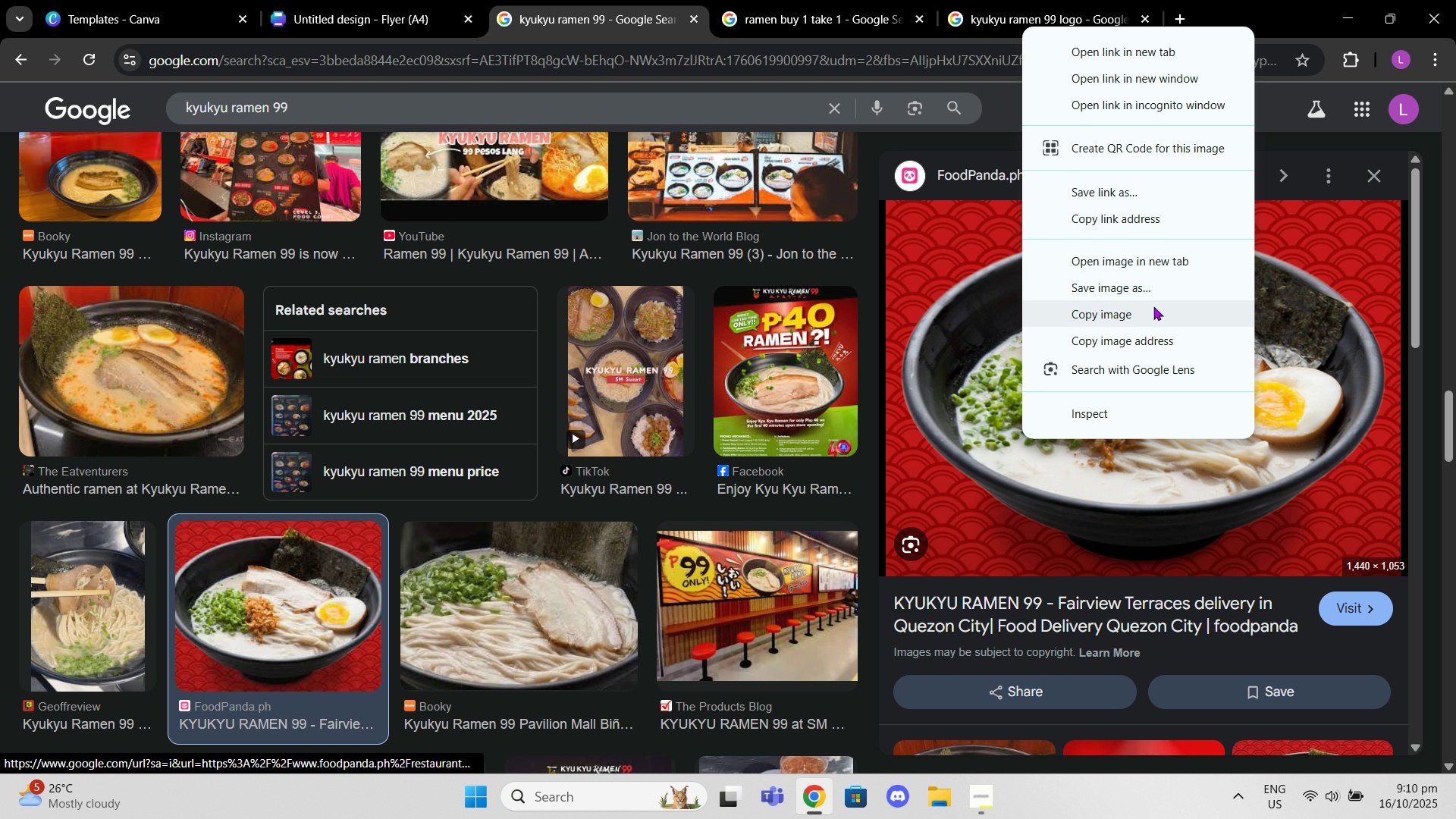 
left_click([1150, 318])
 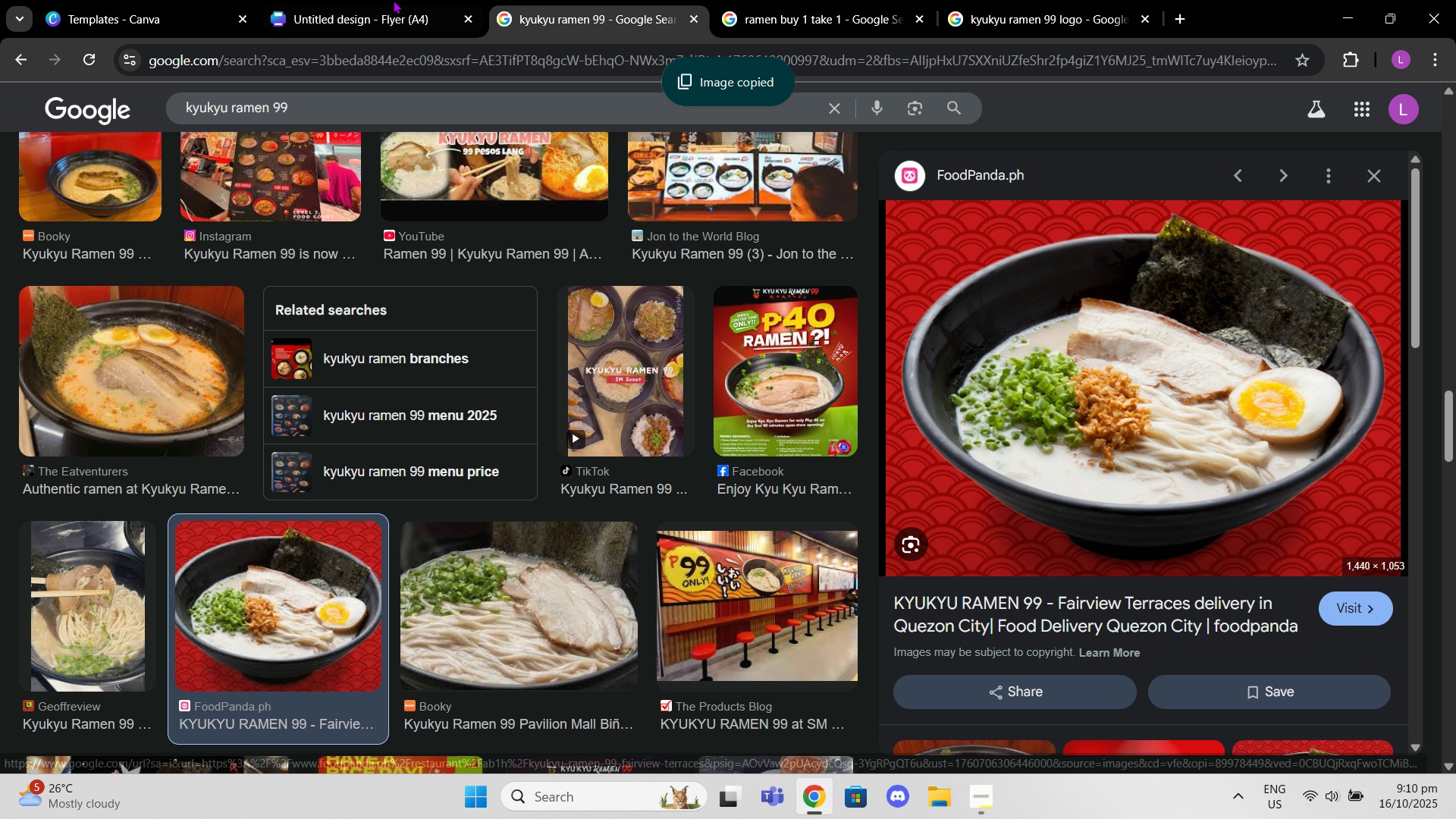 
left_click([393, 0])
 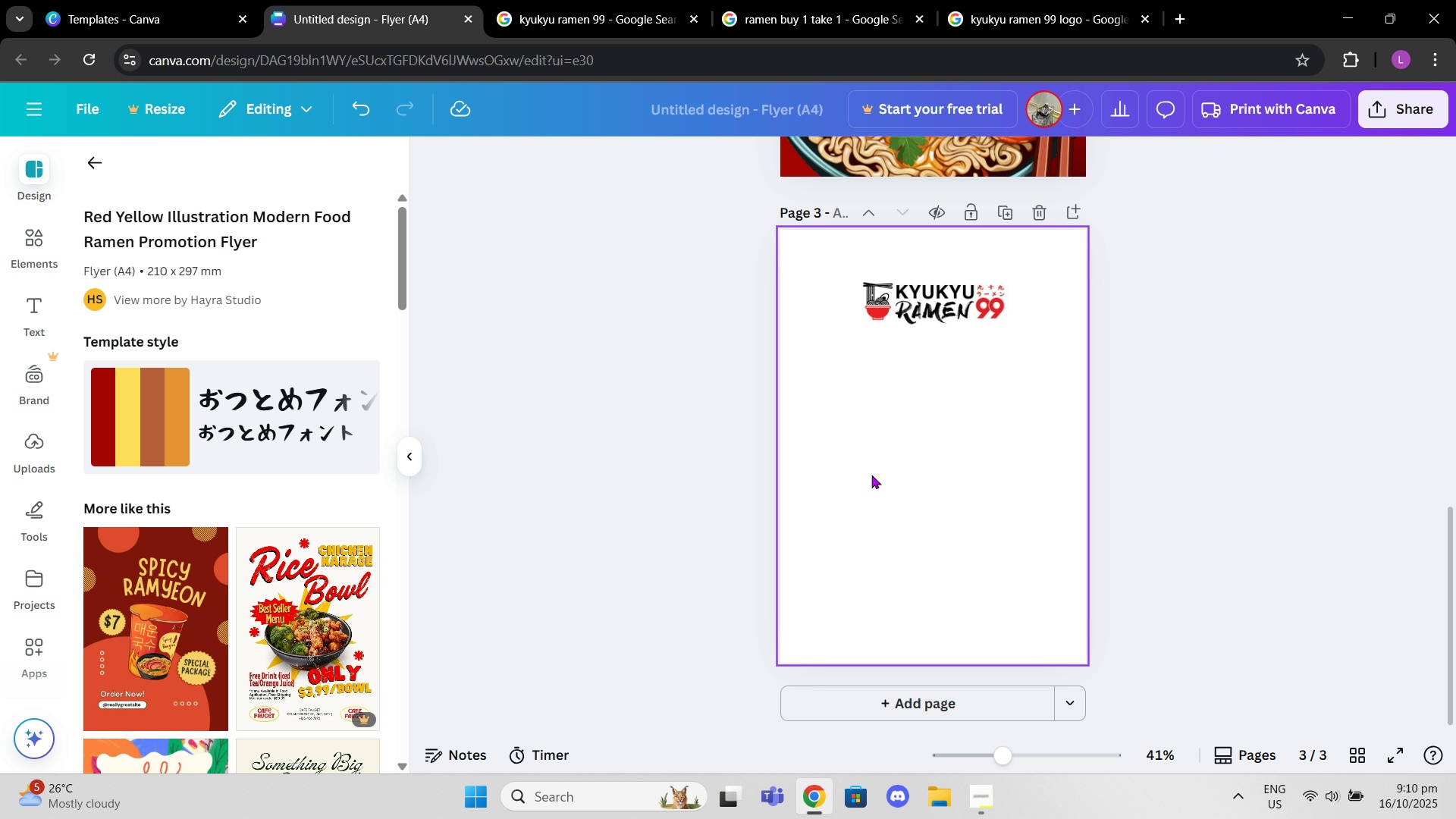 
key(Control+V)
 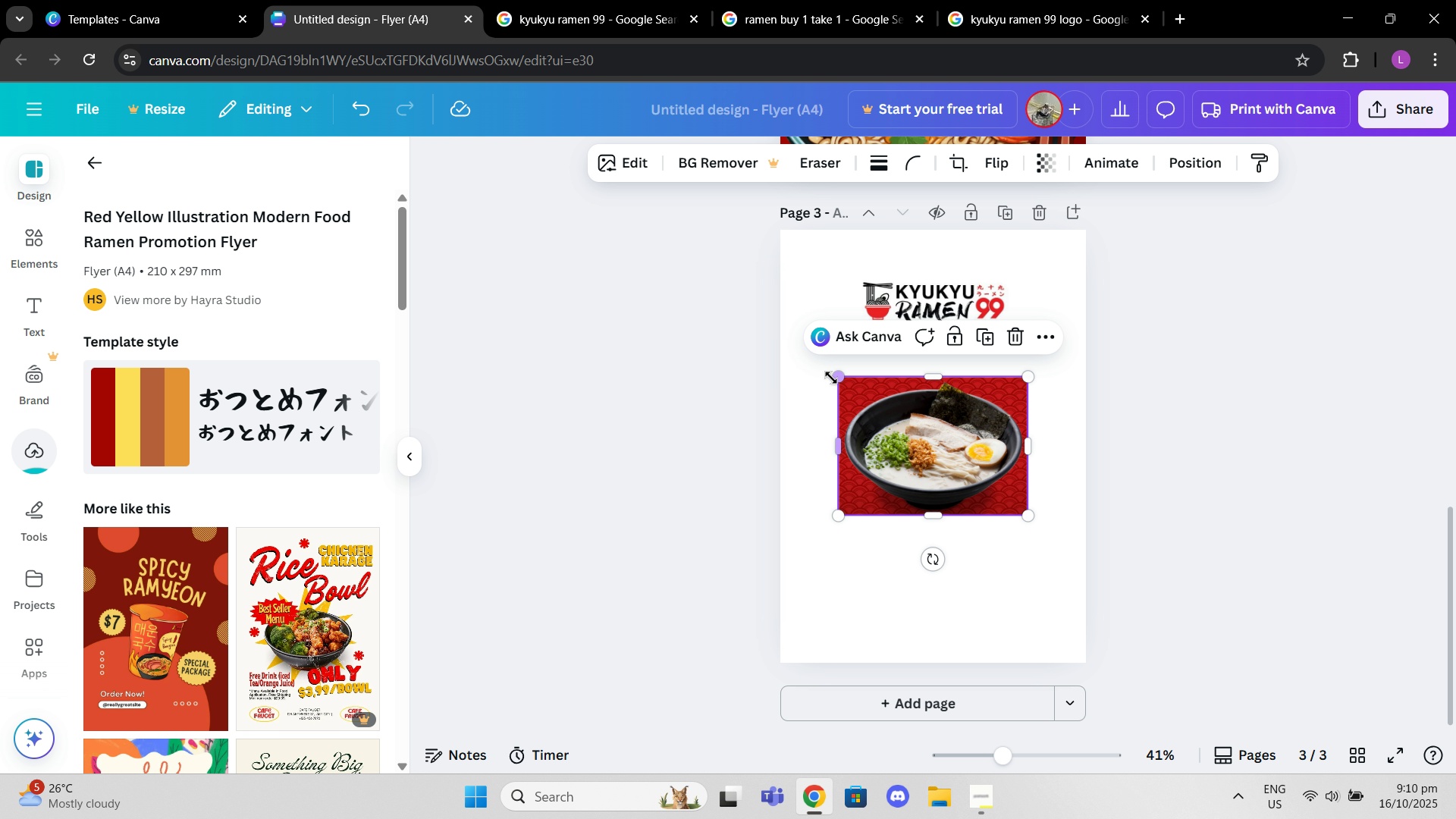 
left_click_drag(start_coordinate=[840, 370], to_coordinate=[877, 397])
 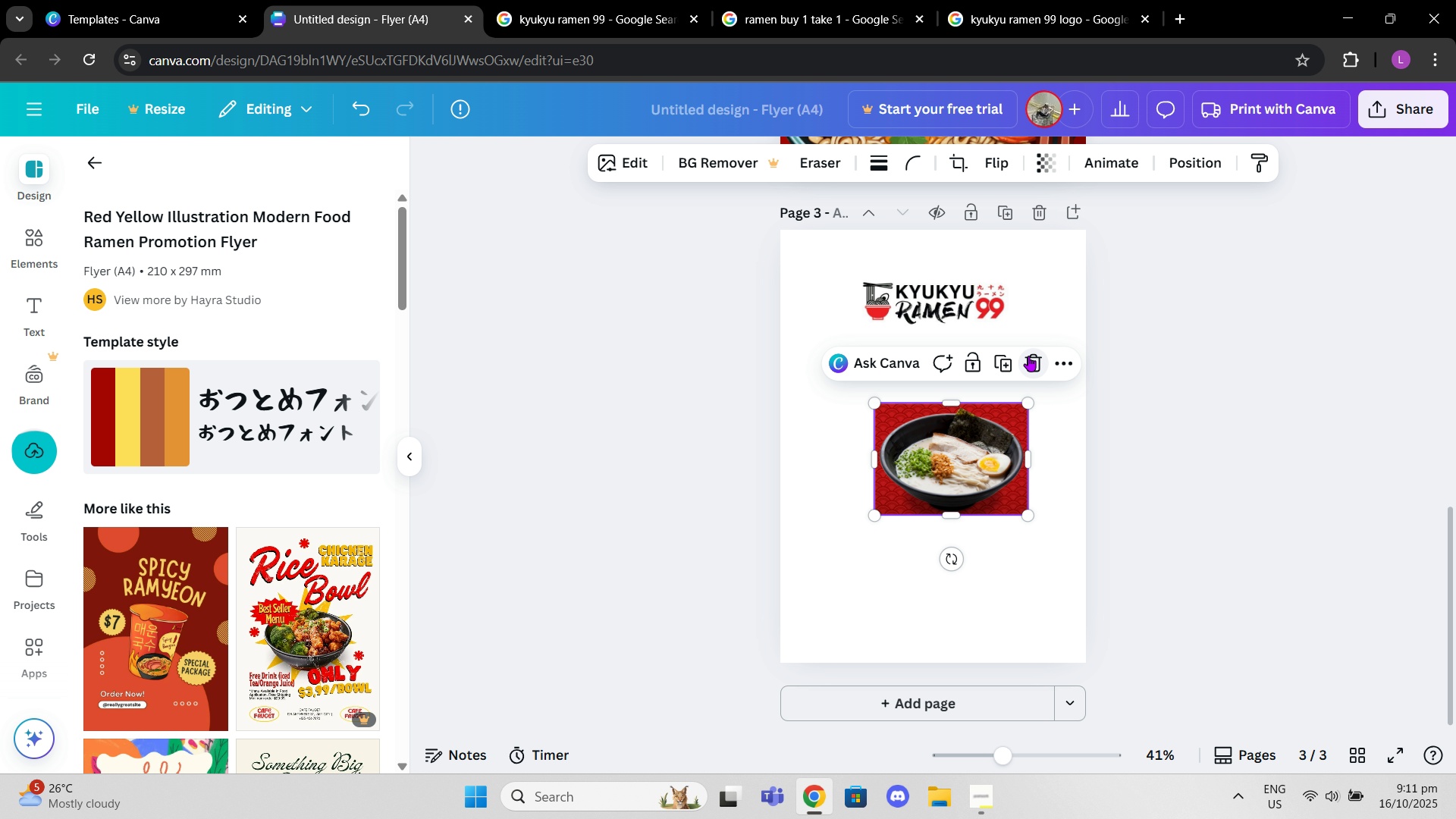 
left_click([1028, 356])
 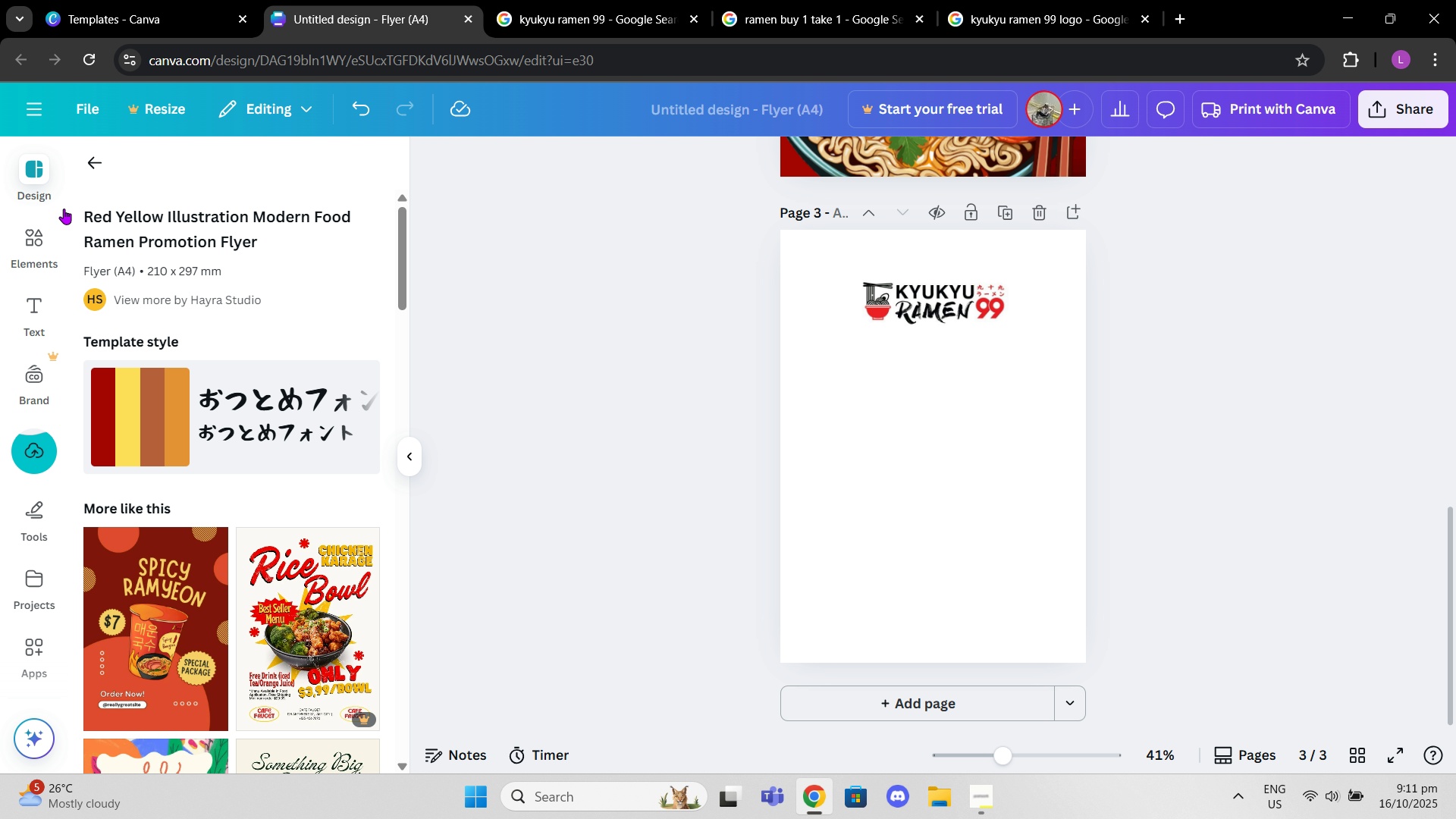 
left_click([44, 246])
 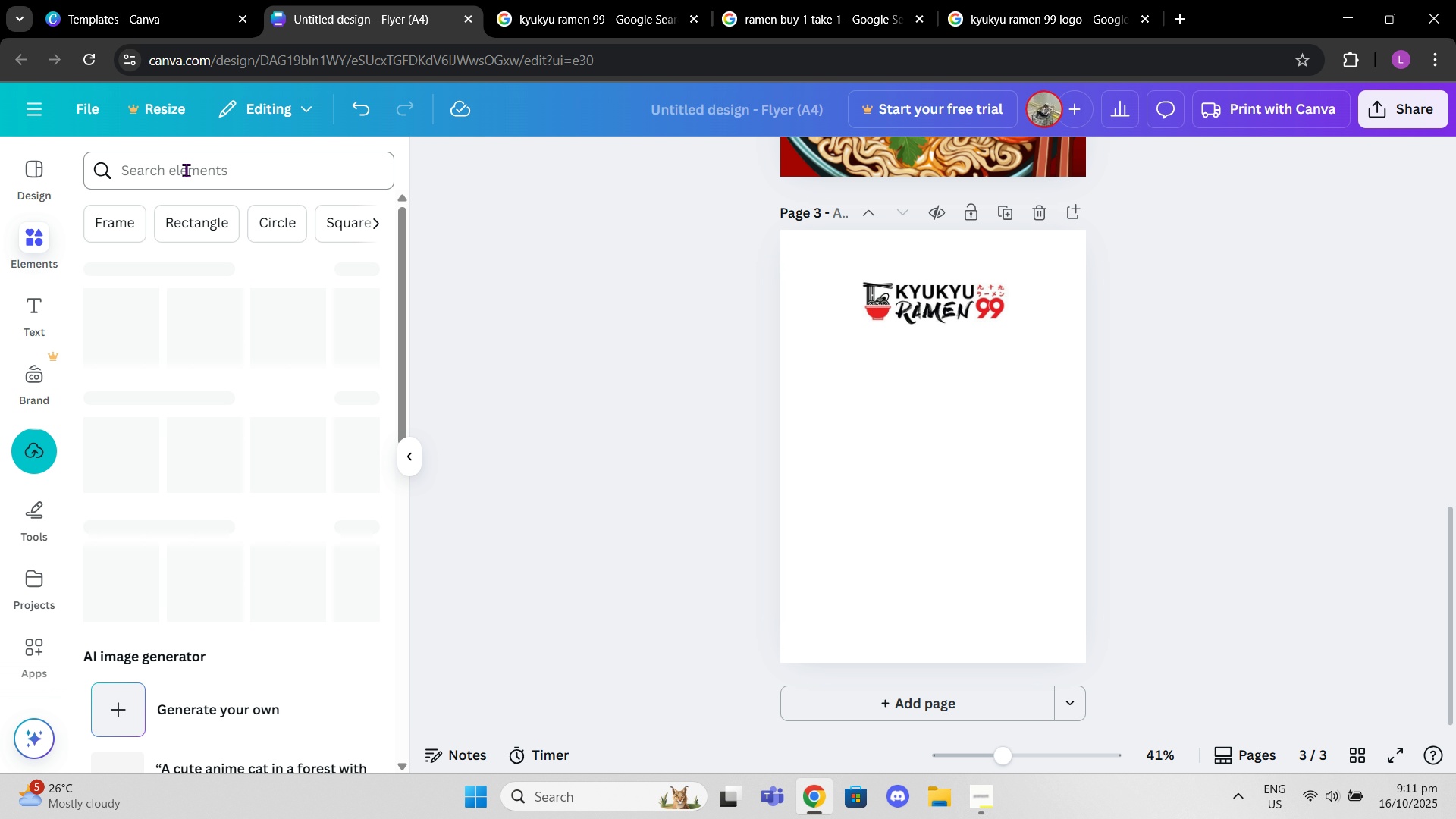 
left_click([186, 170])
 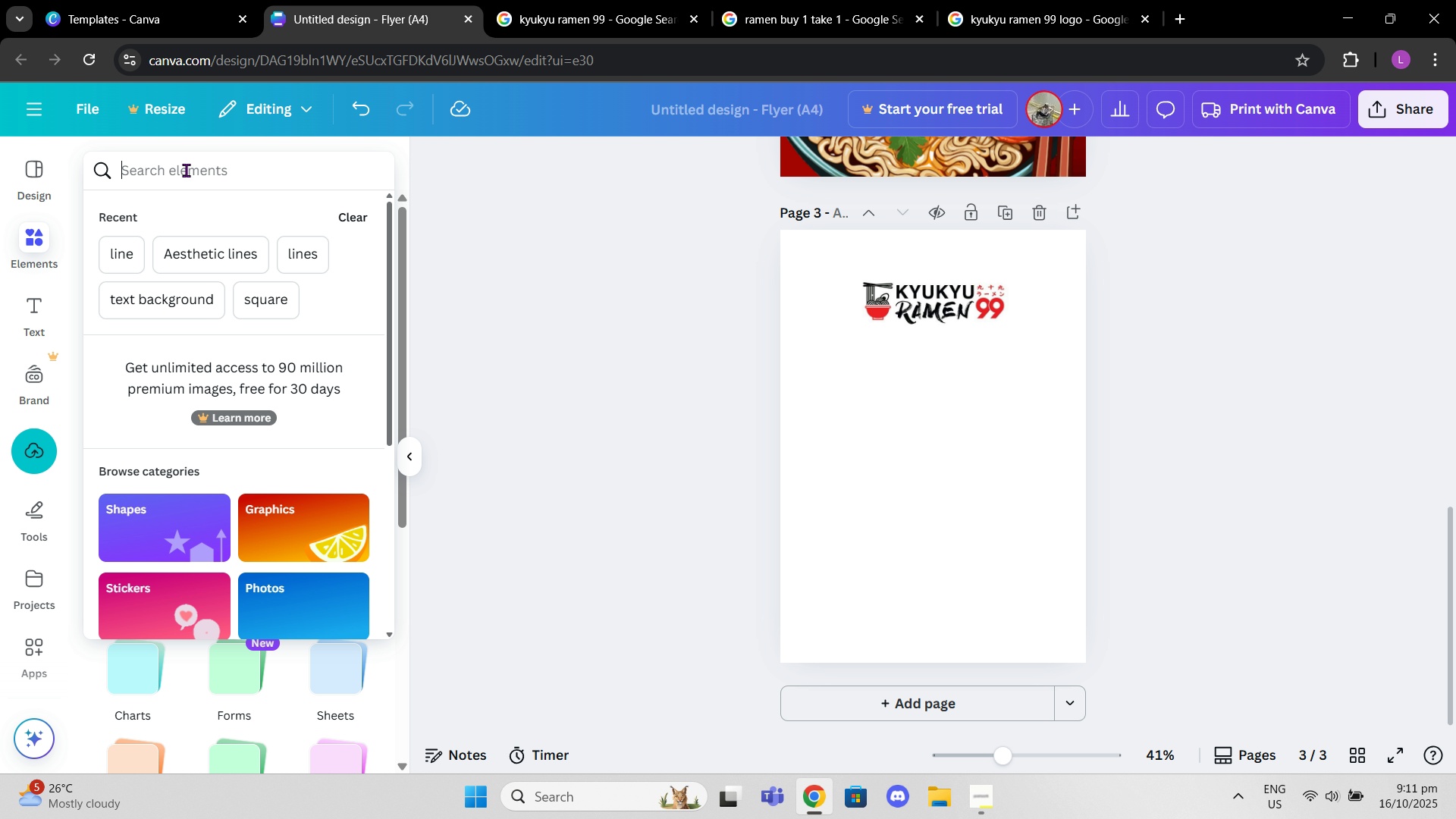 
type(ramen)
 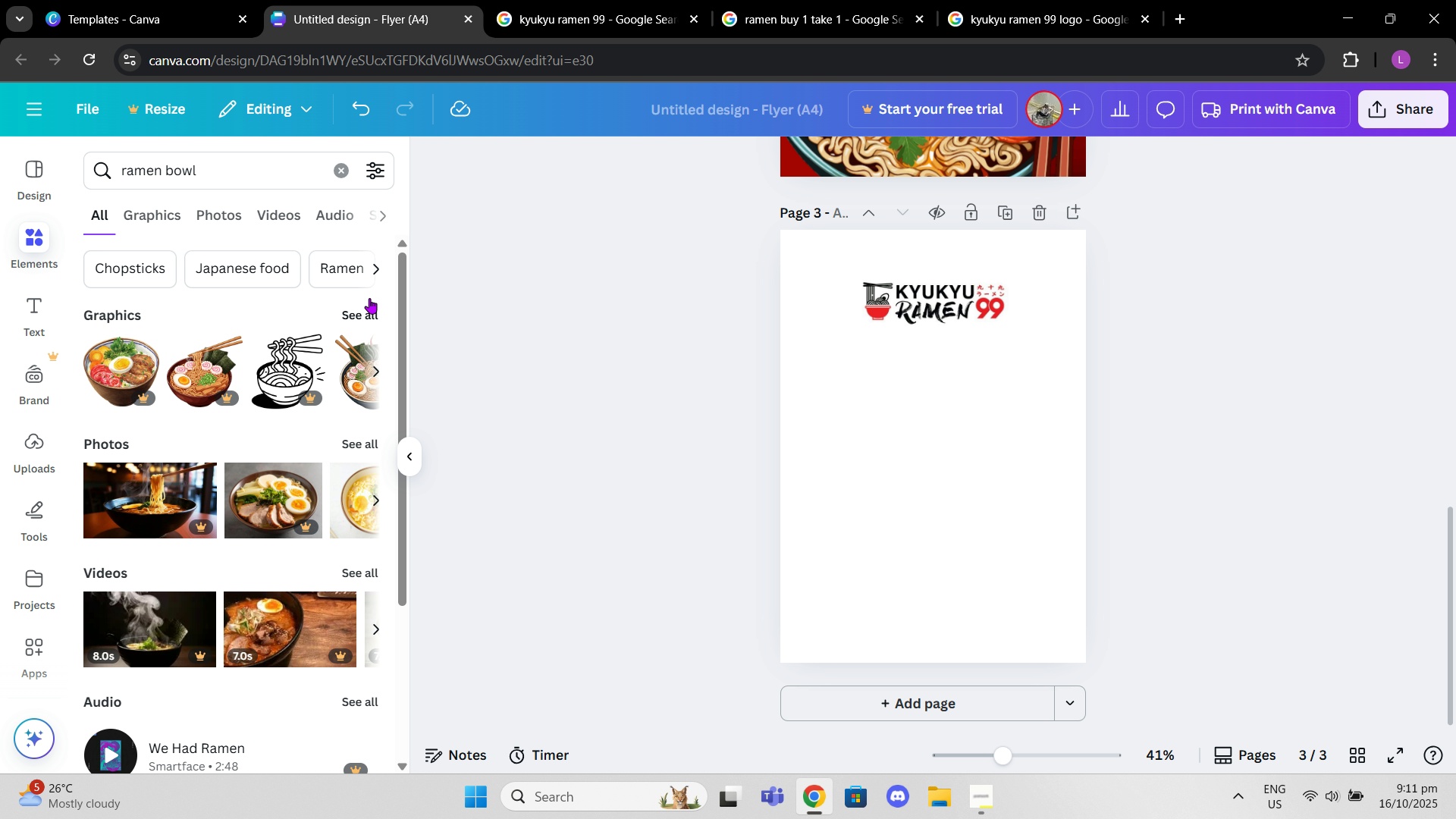 
wait(6.41)
 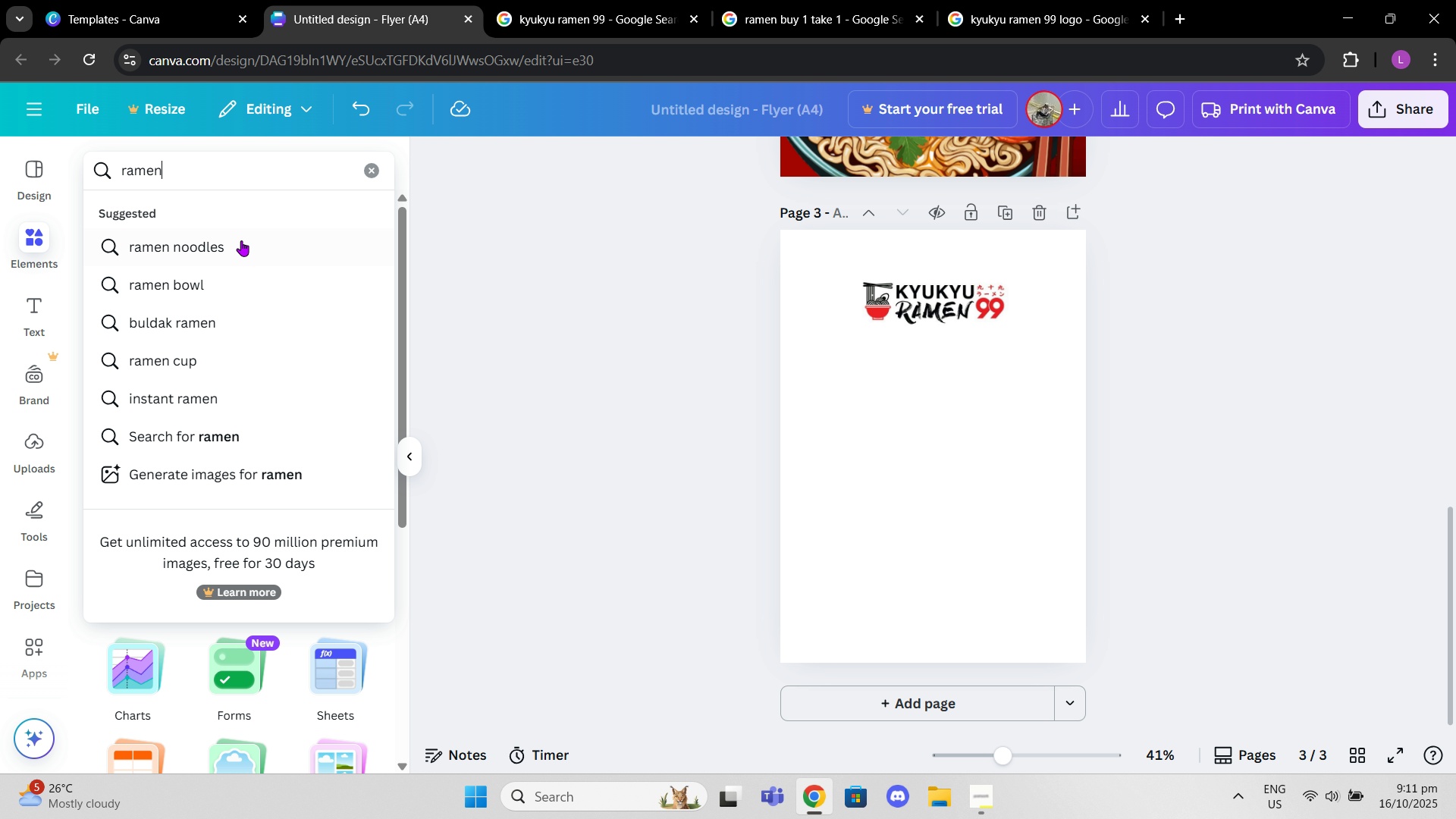 
left_click([356, 437])
 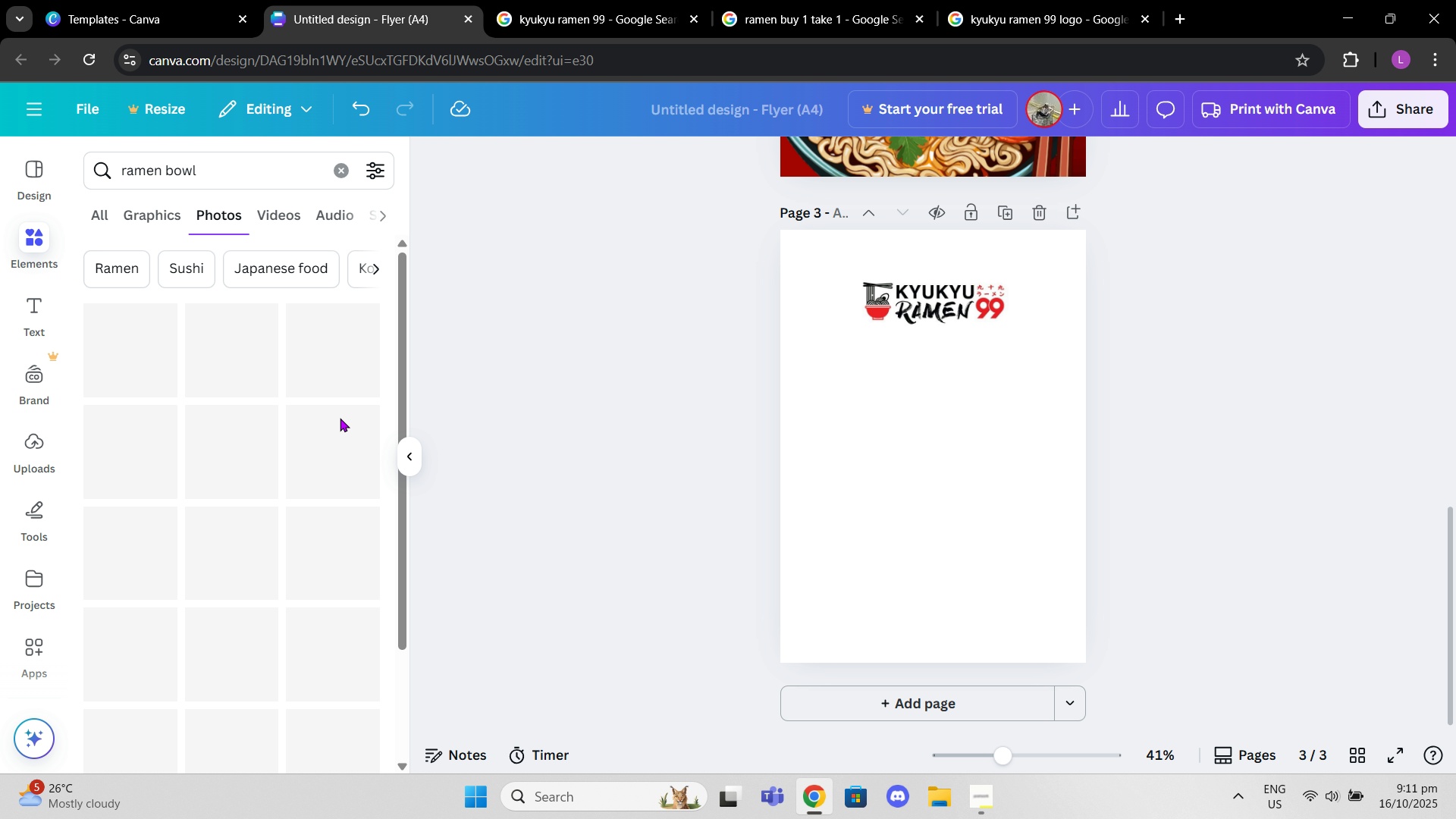 
mouse_move([334, 419])
 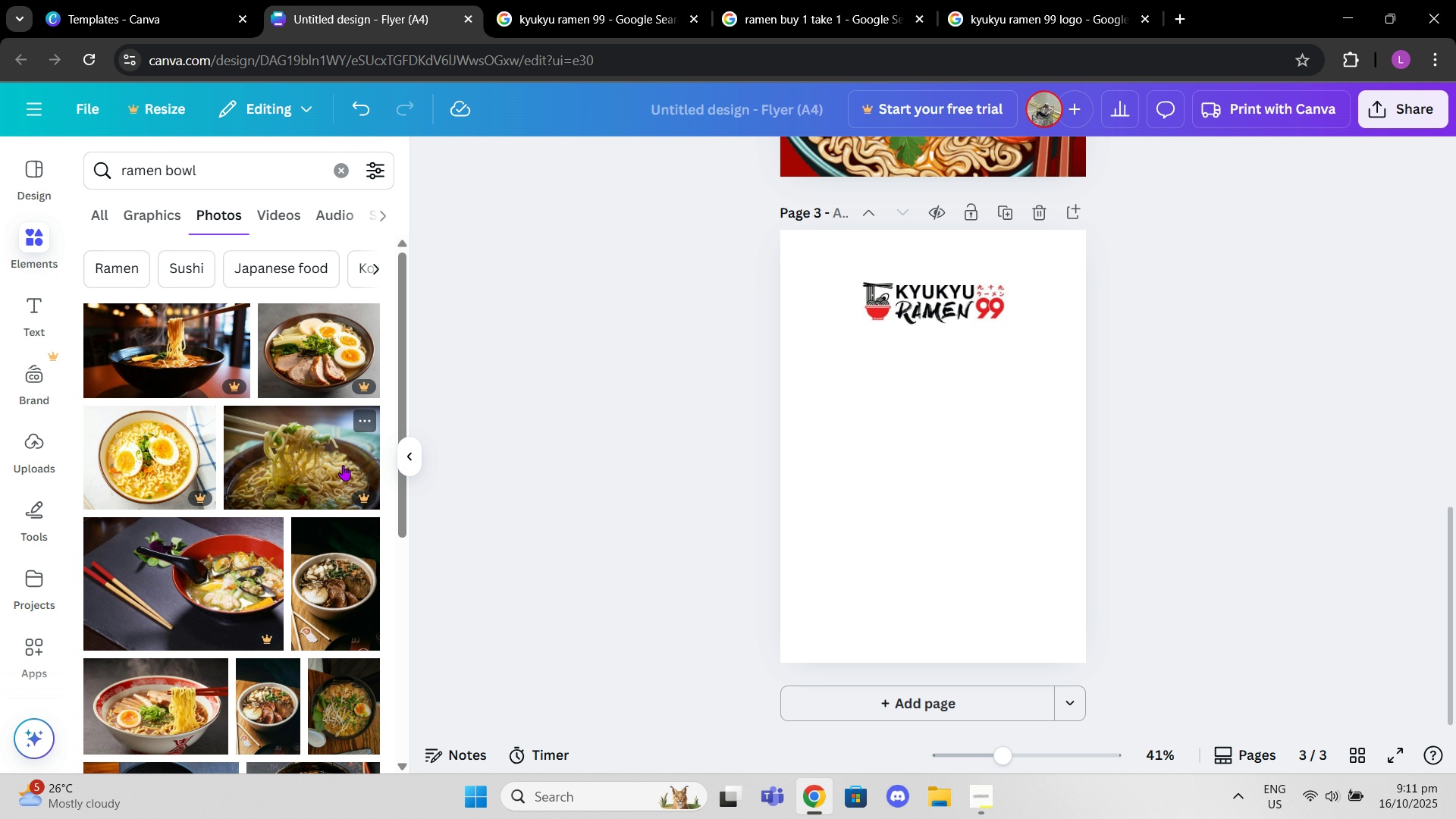 
scroll: coordinate [322, 458], scroll_direction: down, amount: 9.0
 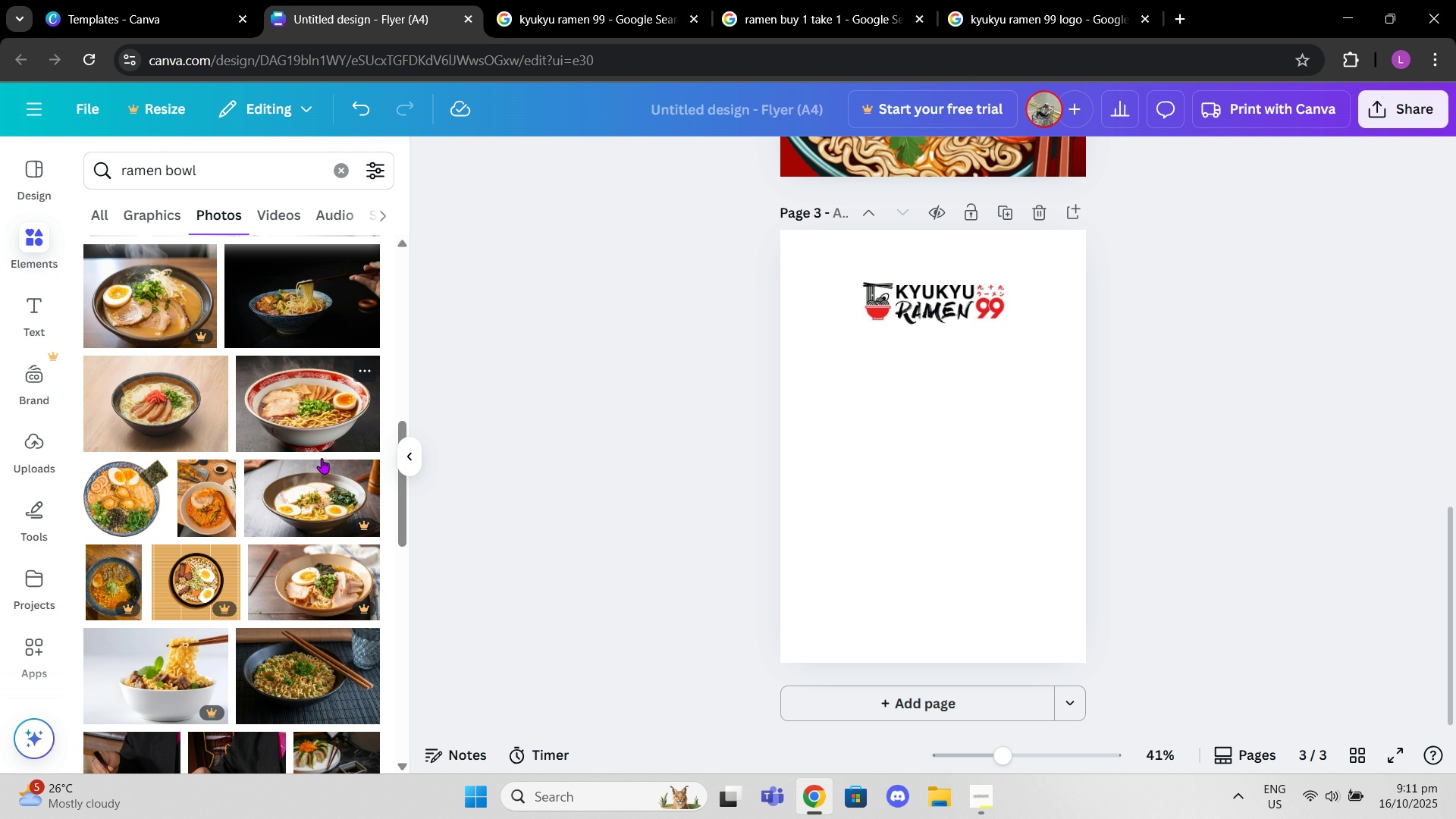 
scroll: coordinate [315, 444], scroll_direction: up, amount: 7.0
 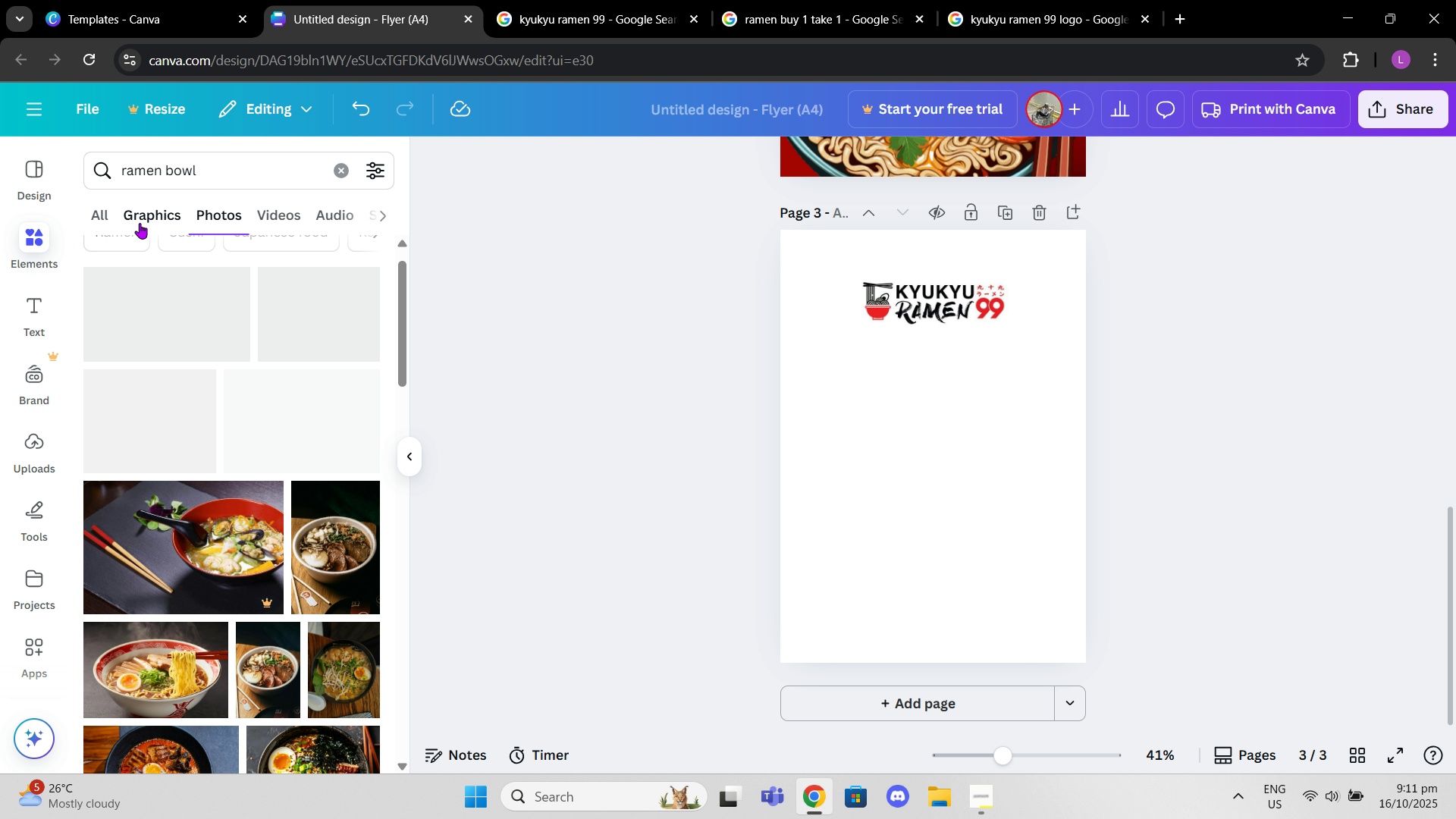 
left_click([147, 221])
 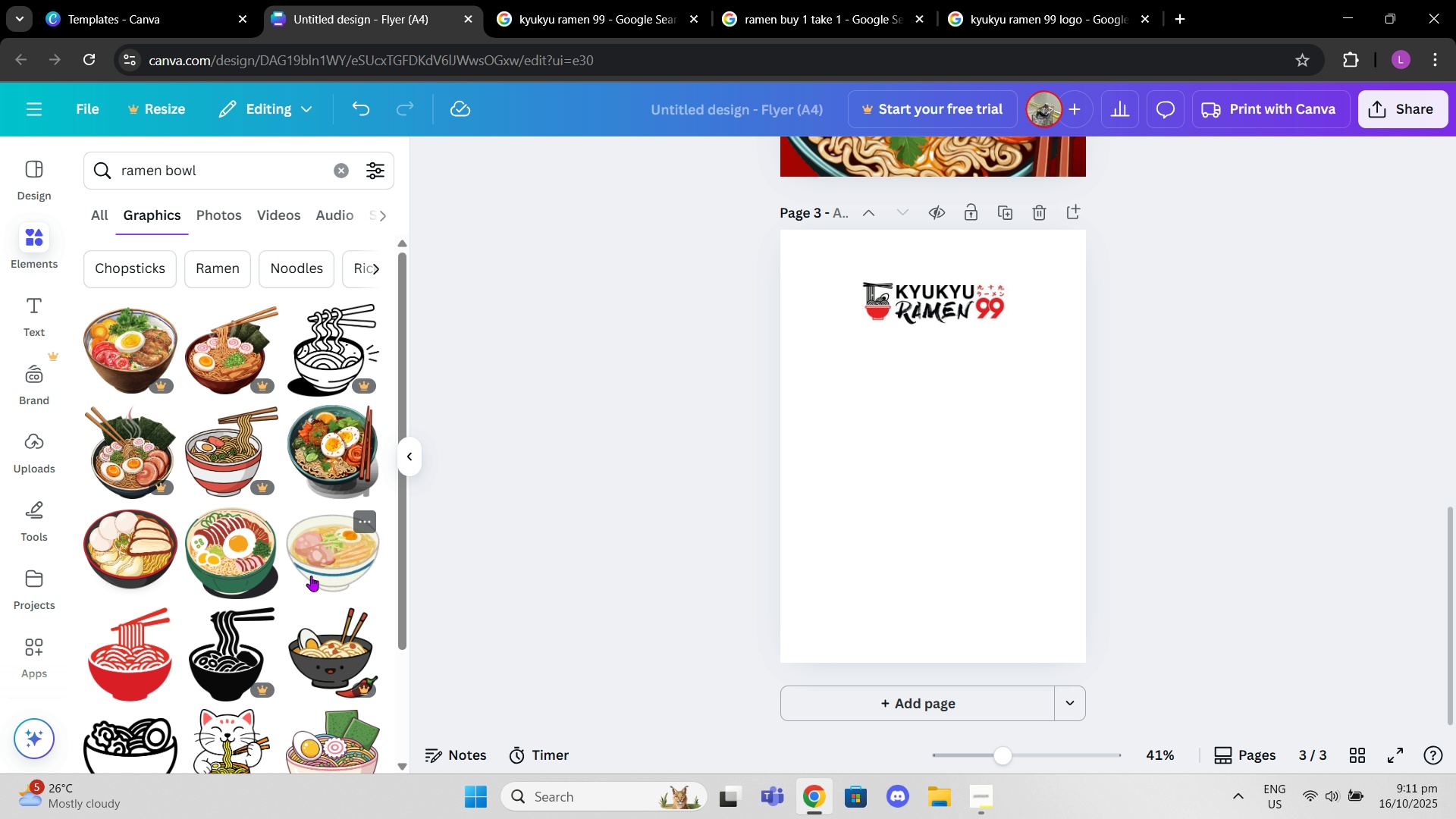 
left_click([171, 566])
 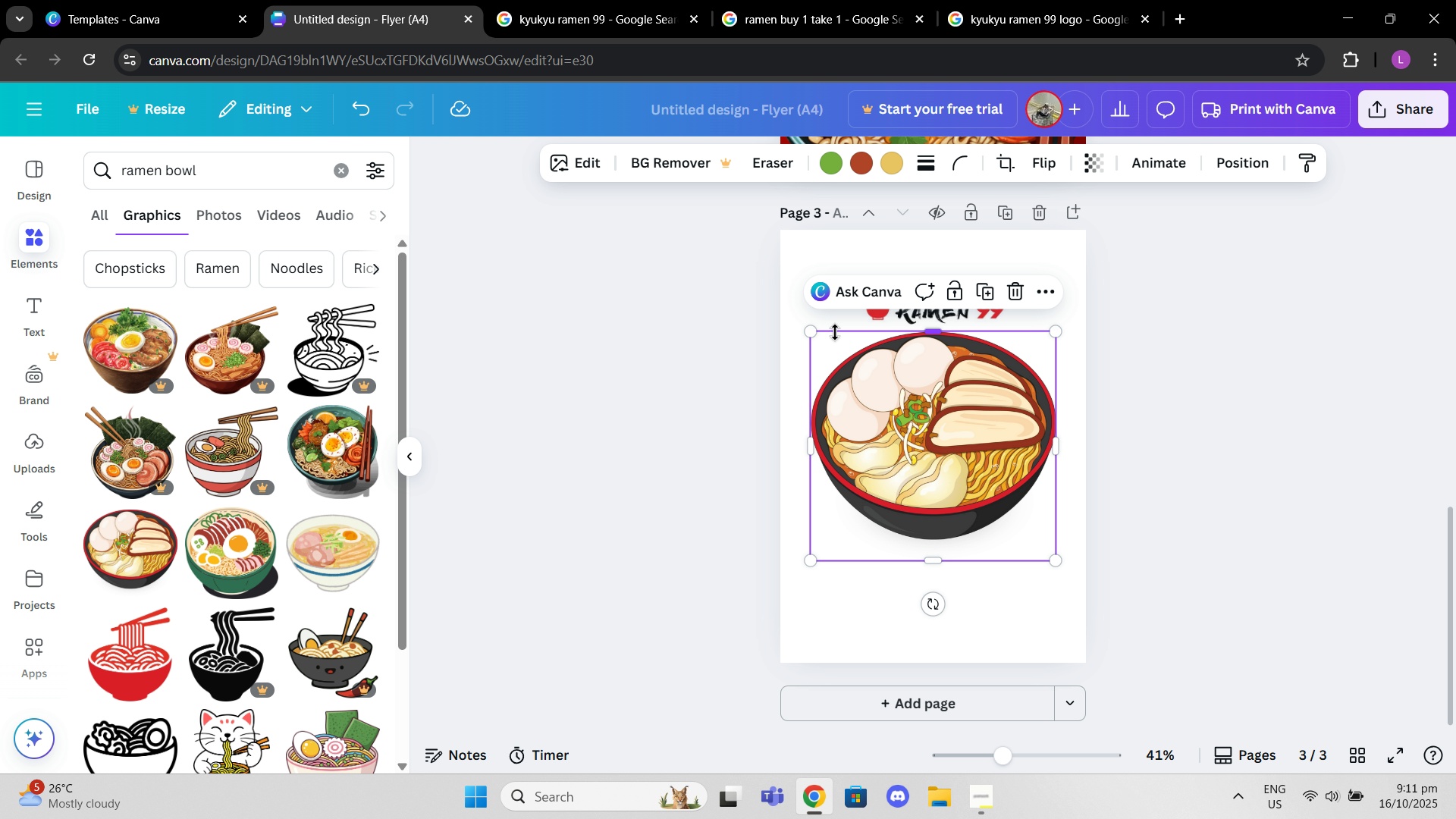 
left_click_drag(start_coordinate=[812, 333], to_coordinate=[888, 430])
 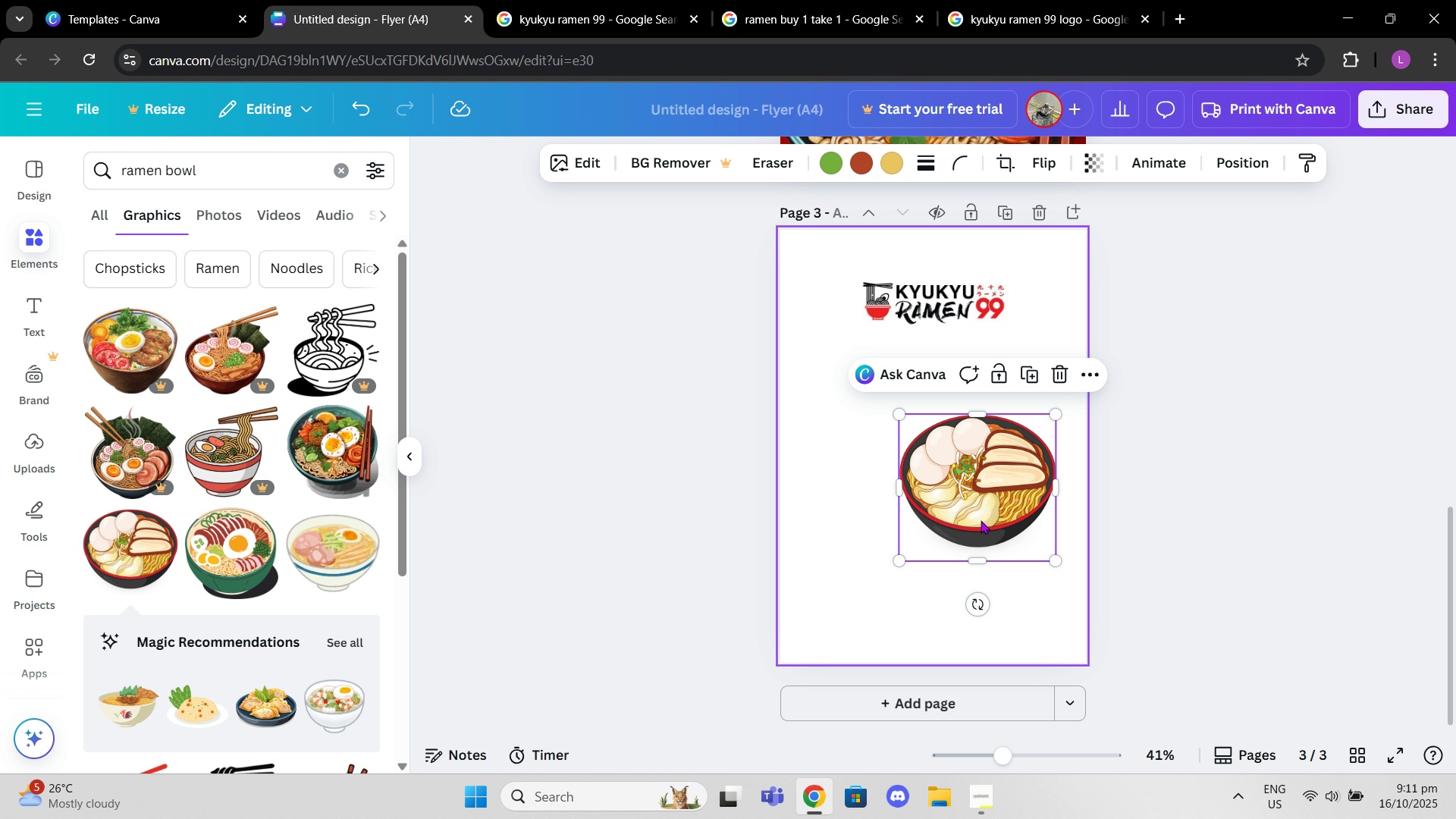 
left_click_drag(start_coordinate=[984, 500], to_coordinate=[892, 449])
 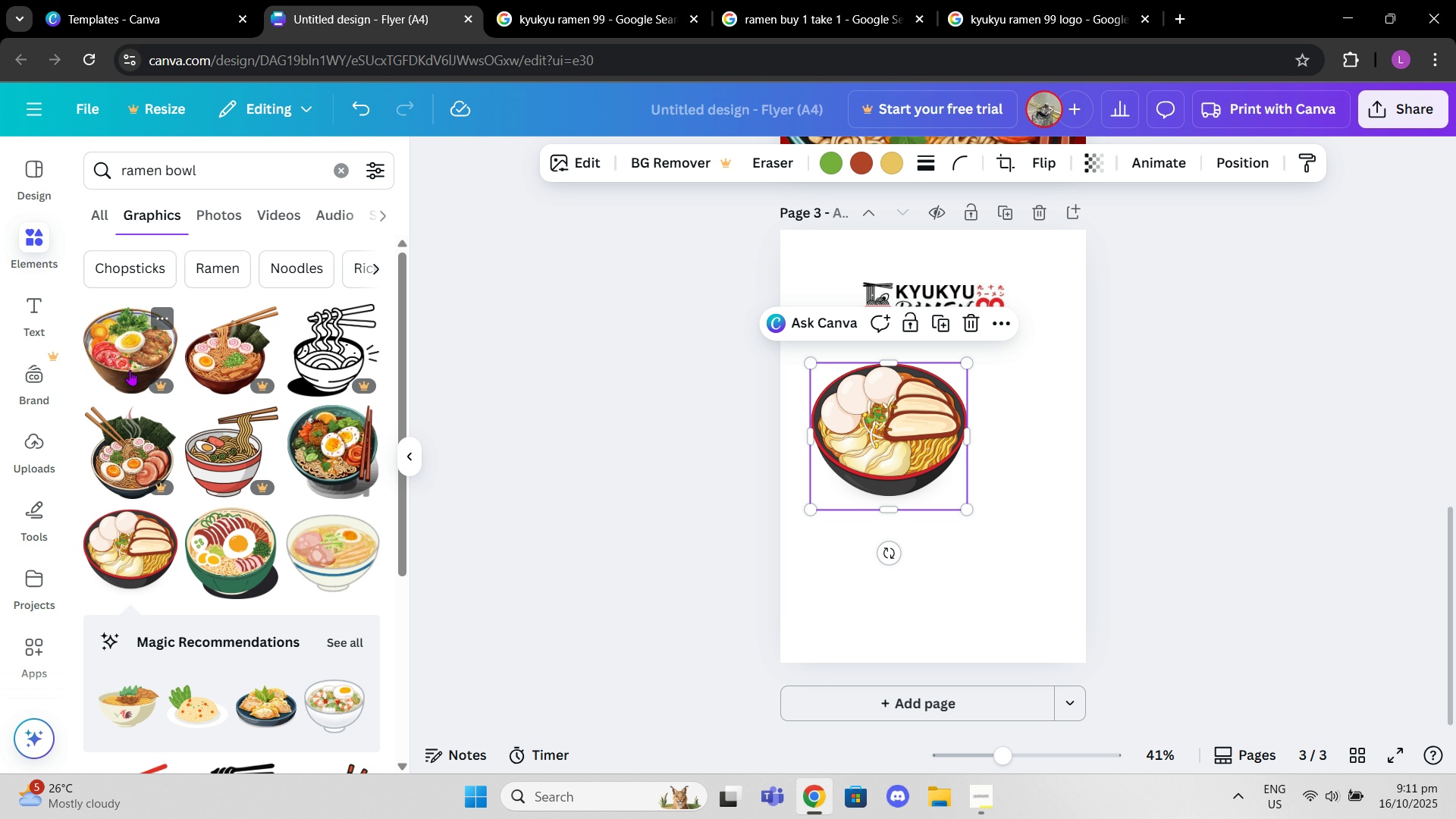 
scroll: coordinate [300, 472], scroll_direction: down, amount: 4.0
 